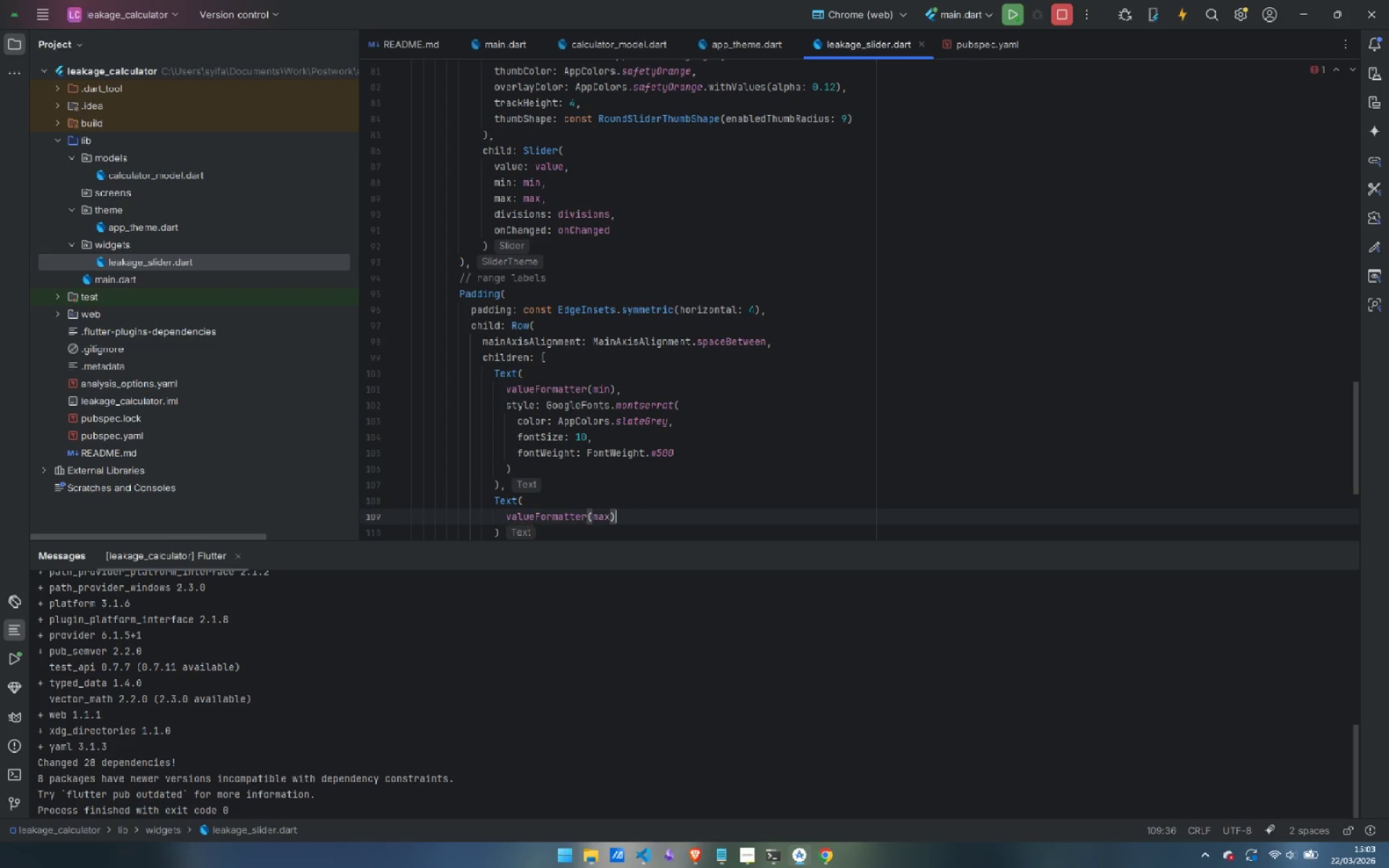 
key(Comma)
 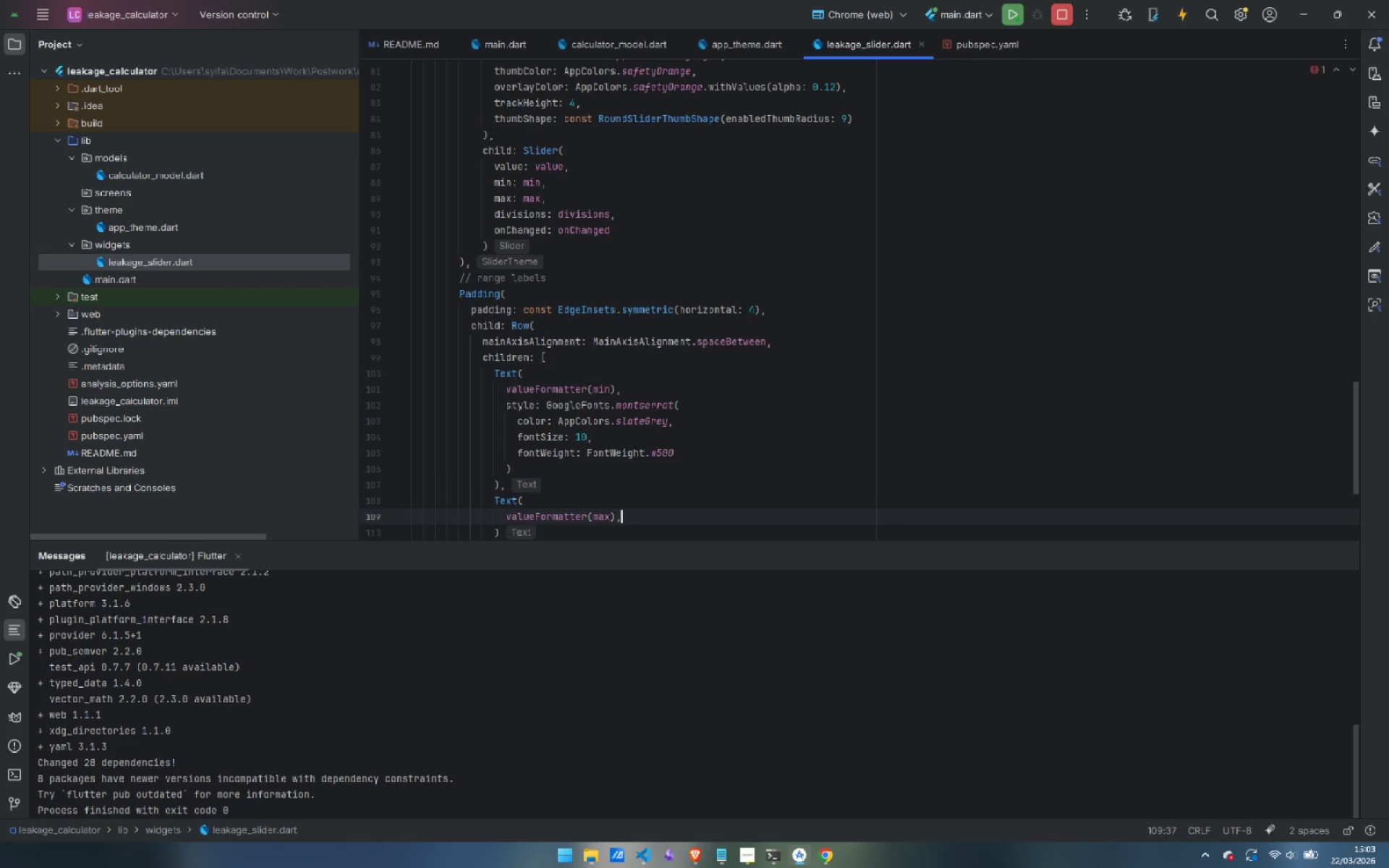 
key(Enter)
 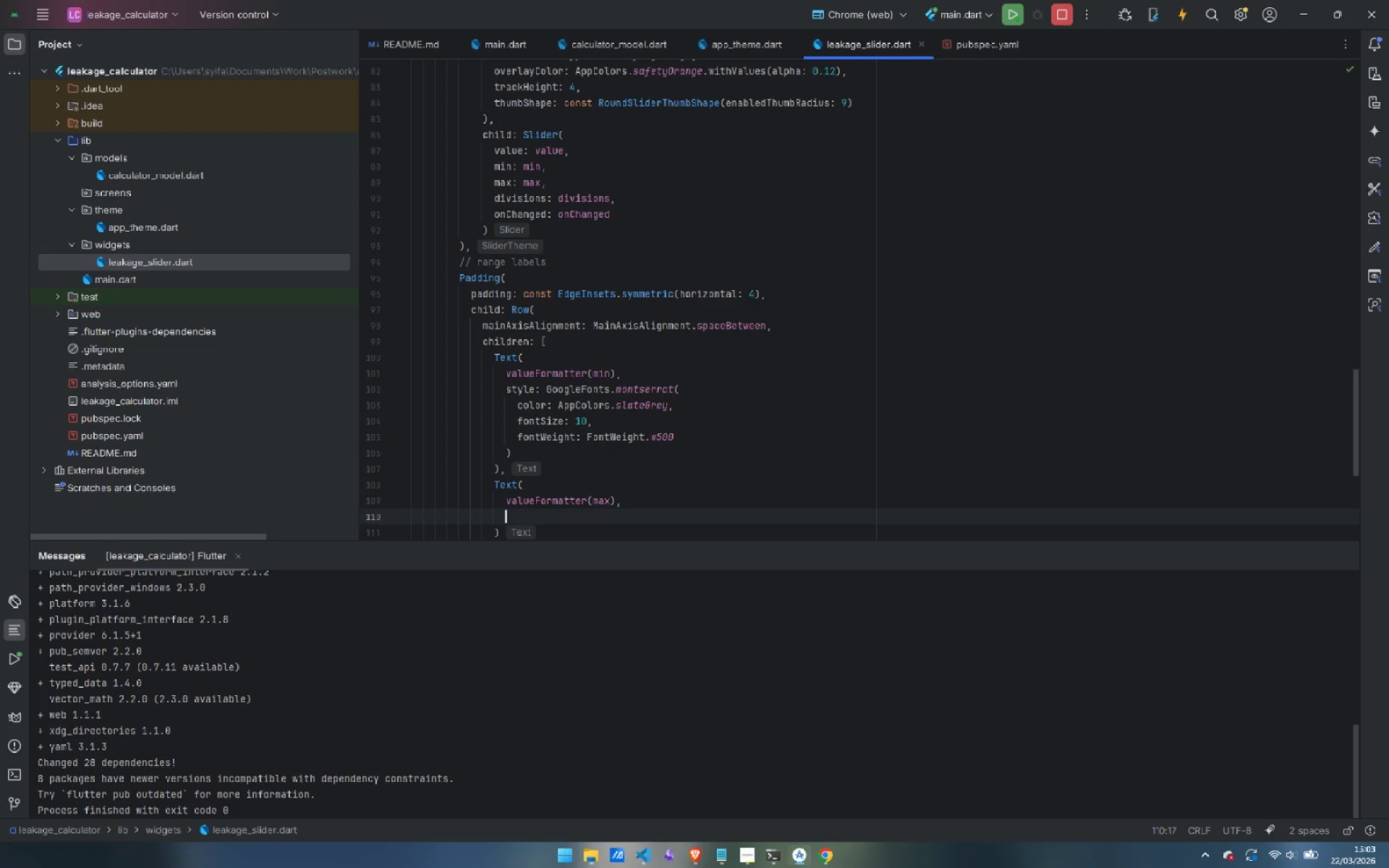 
type(sty)
 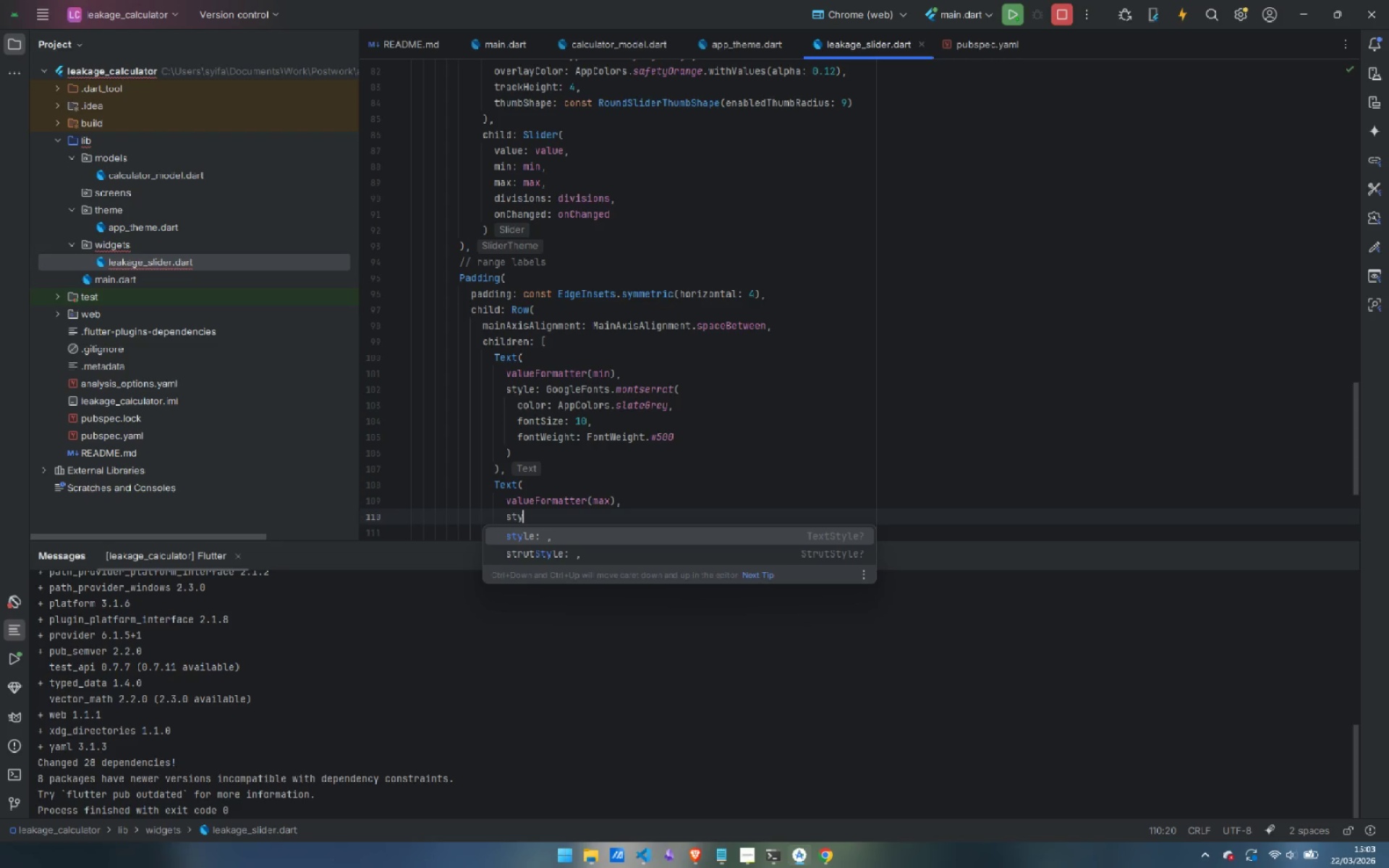 
key(Enter)
 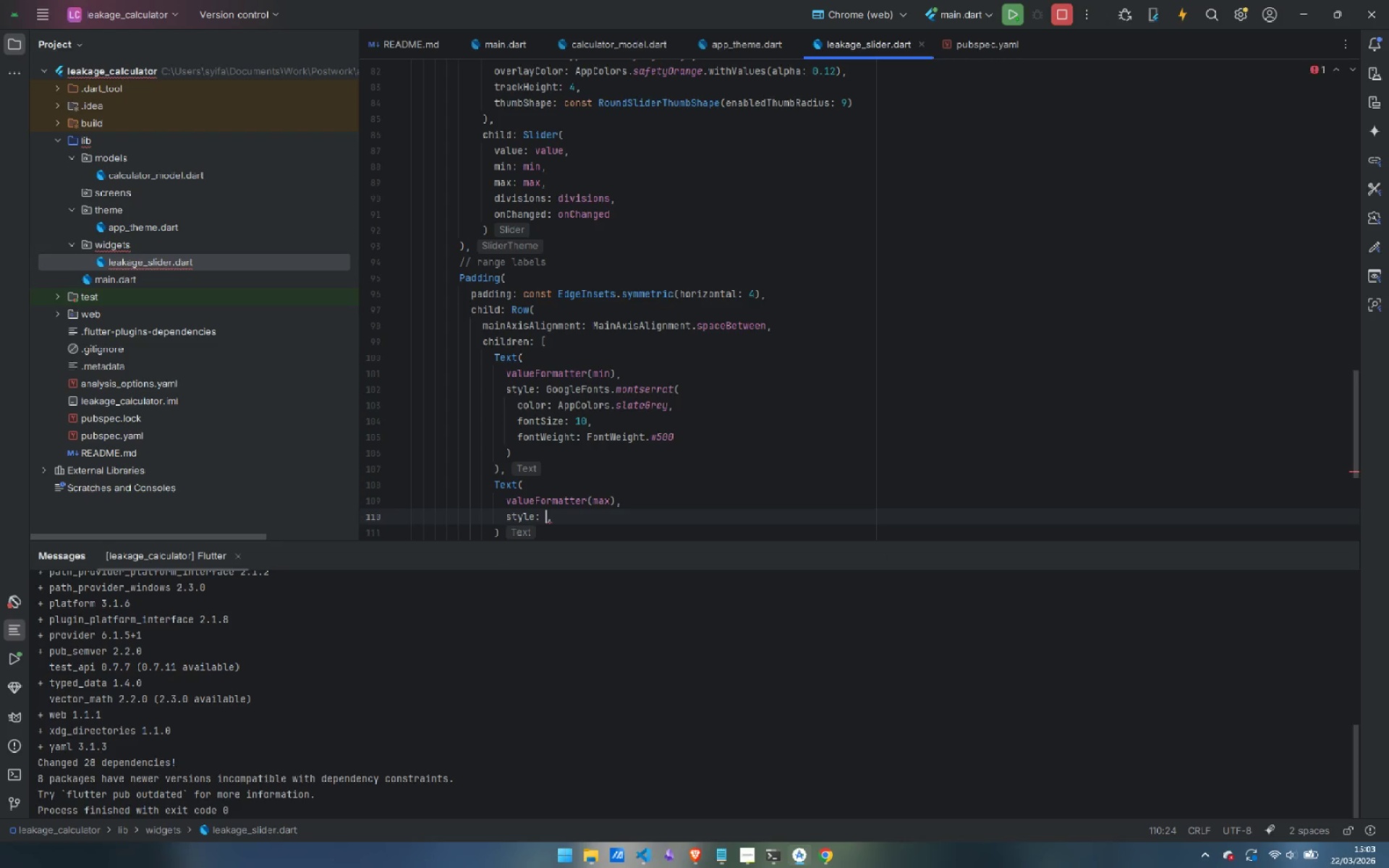 
type(Google)
 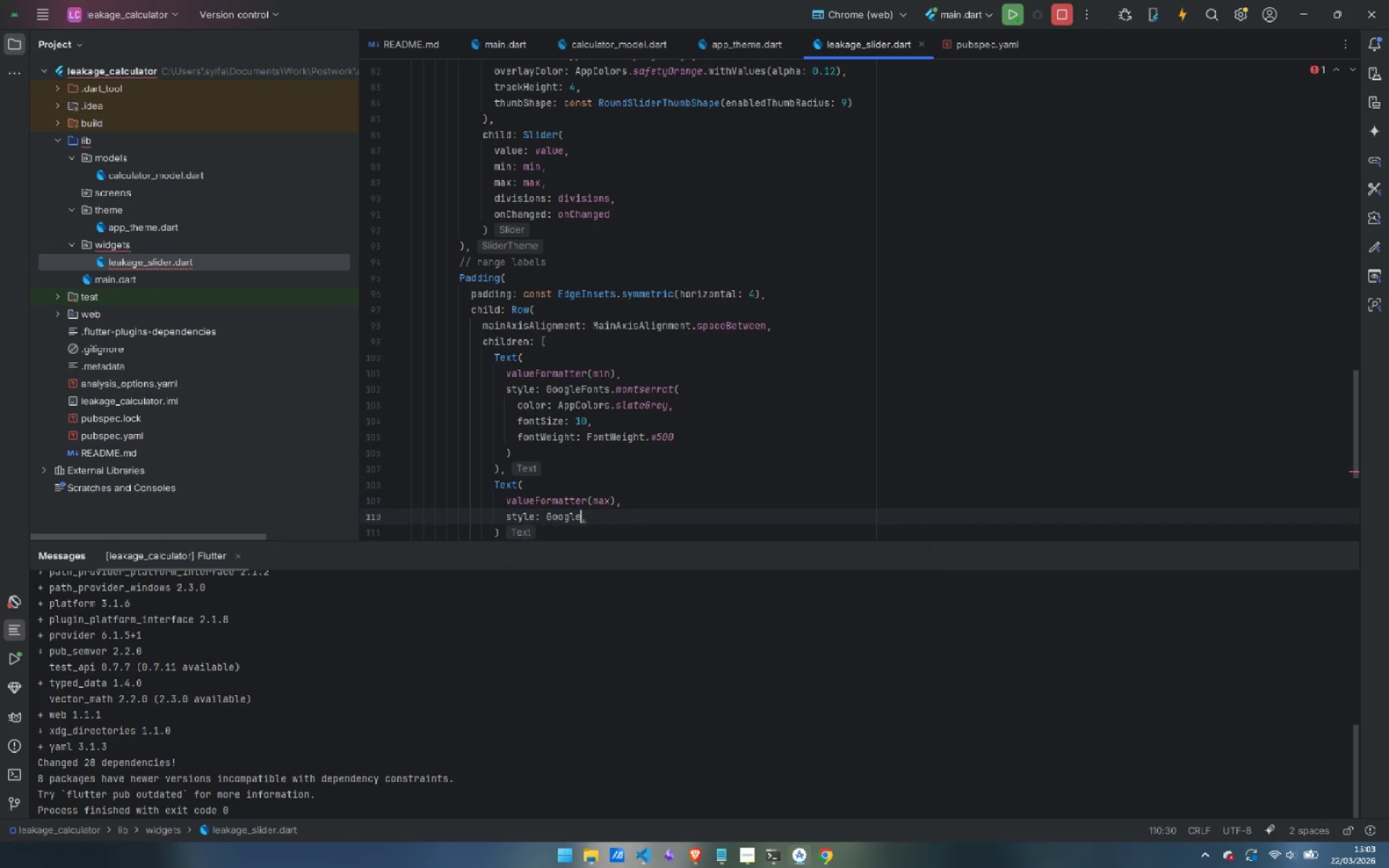 
key(Enter)
 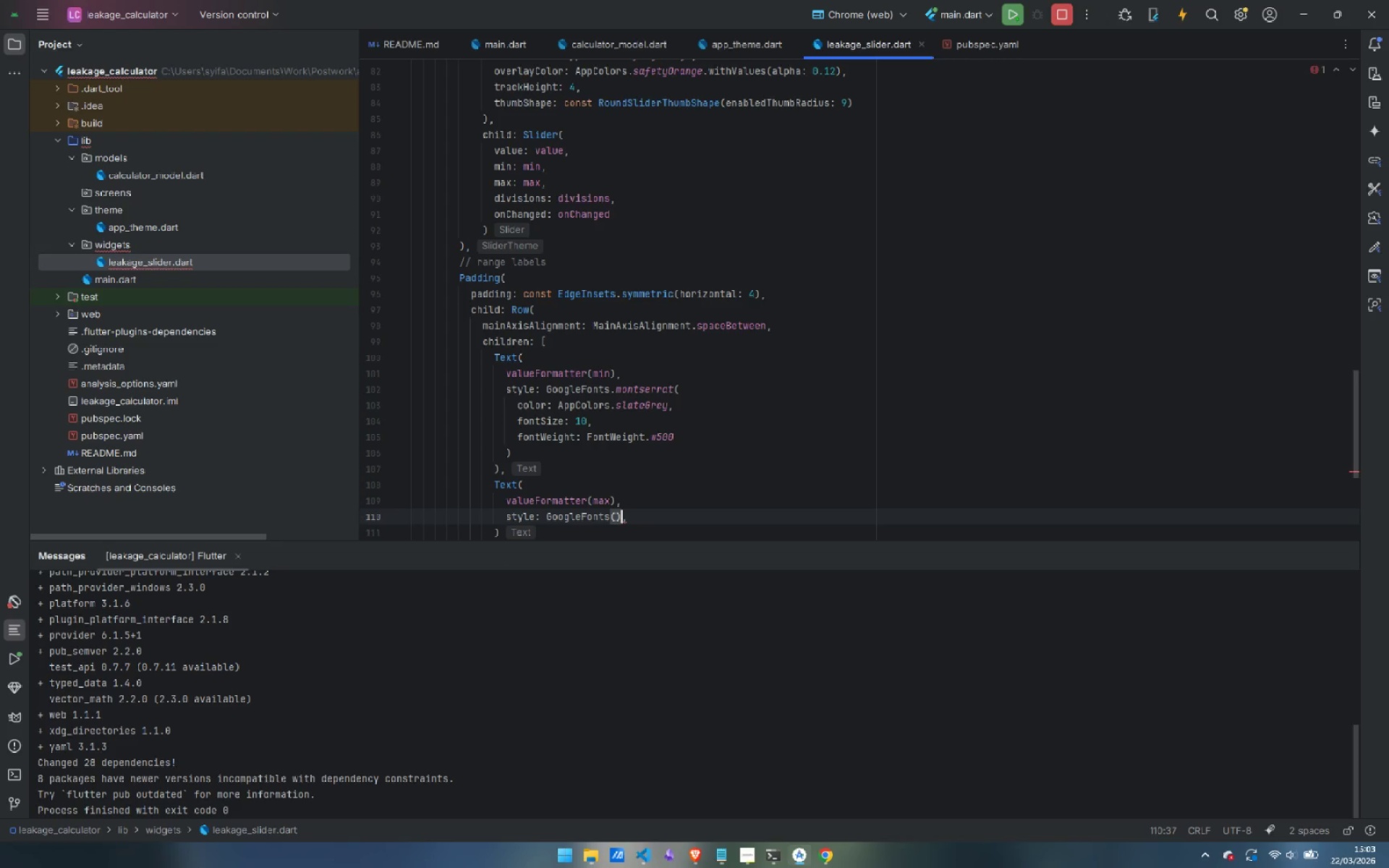 
key(Backspace)
key(Backspace)
type(.mos)
key(Backspace)
type(ntse)
 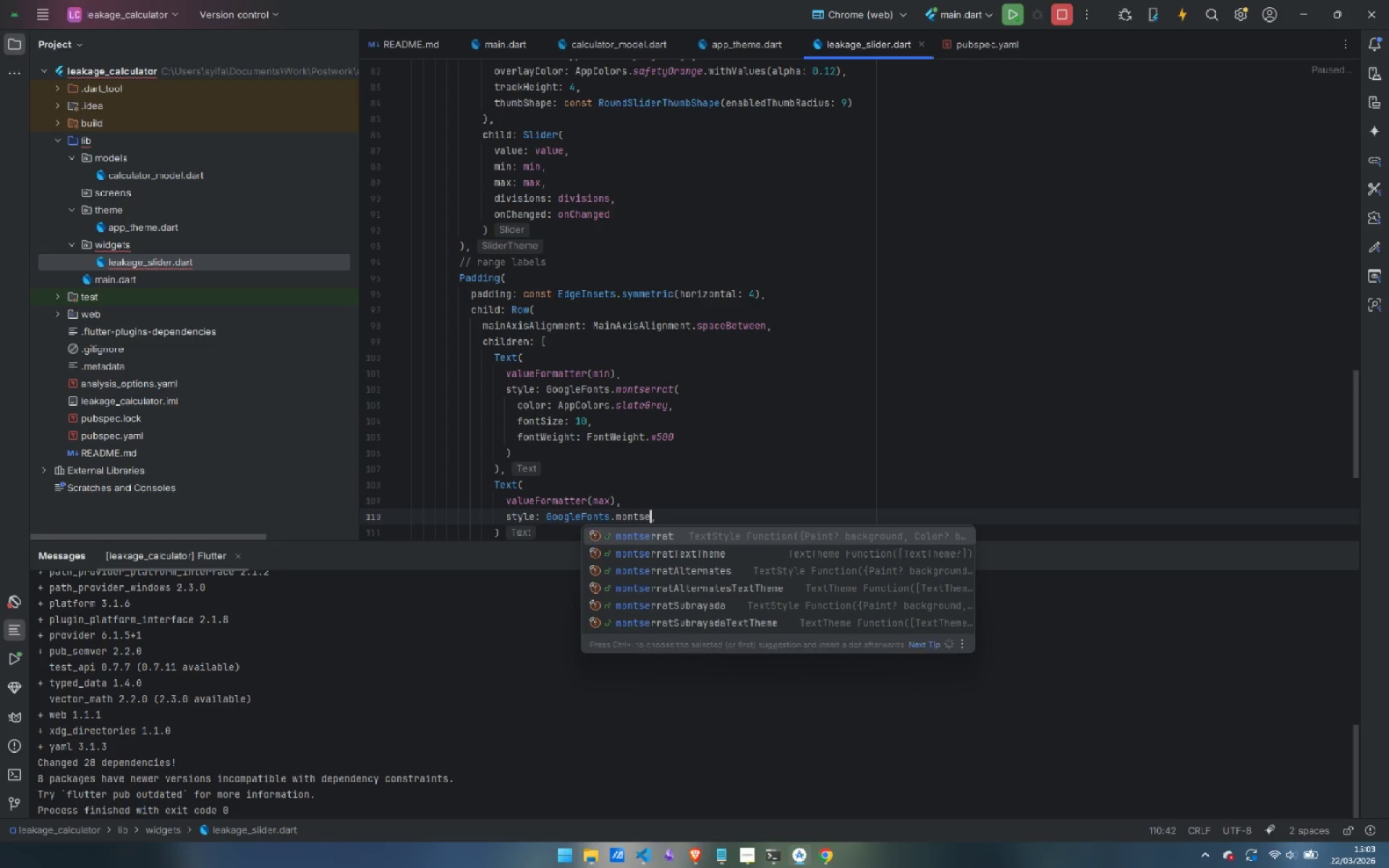 
key(Enter)
 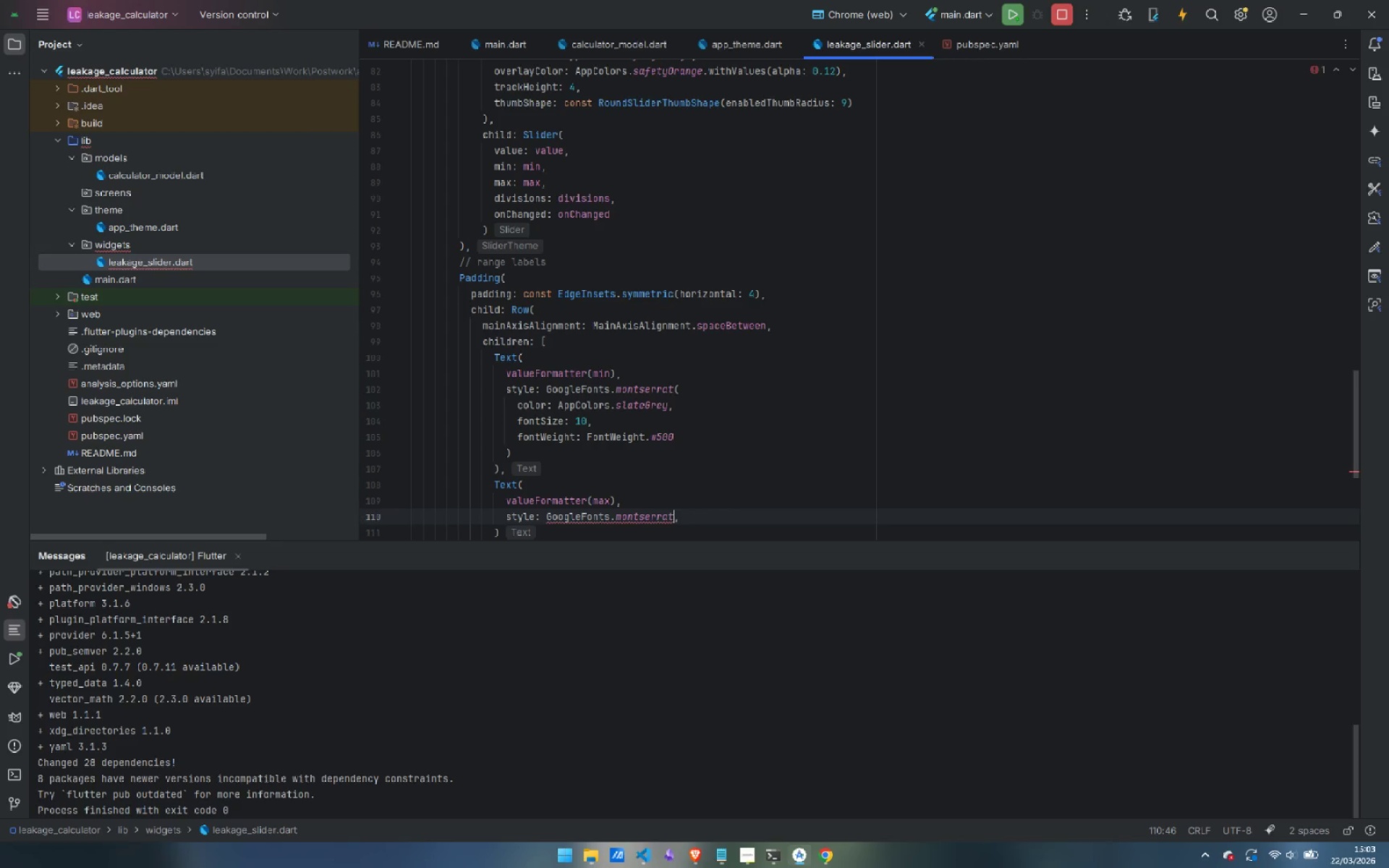 
key(Shift+9)
 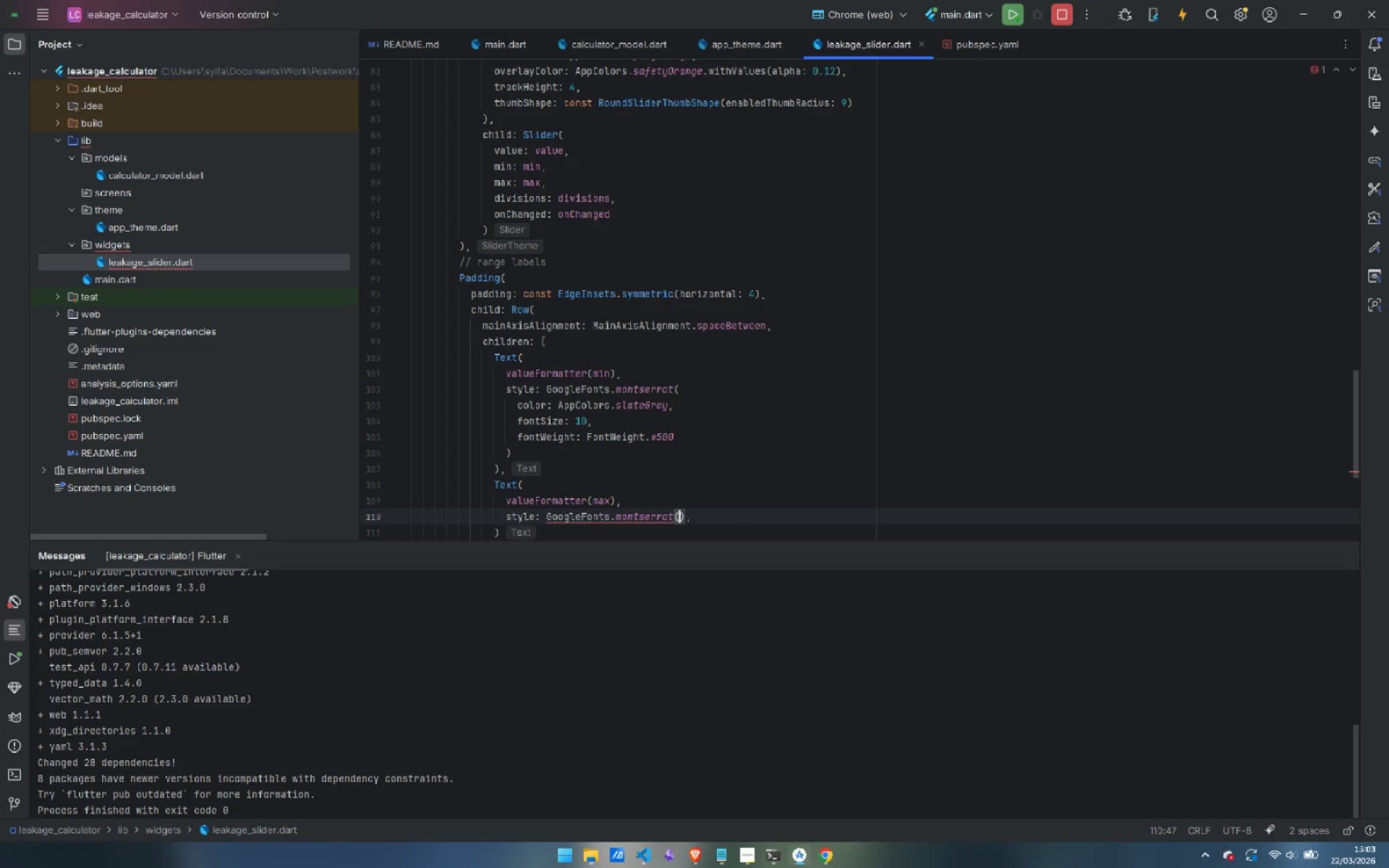 
key(Enter)
 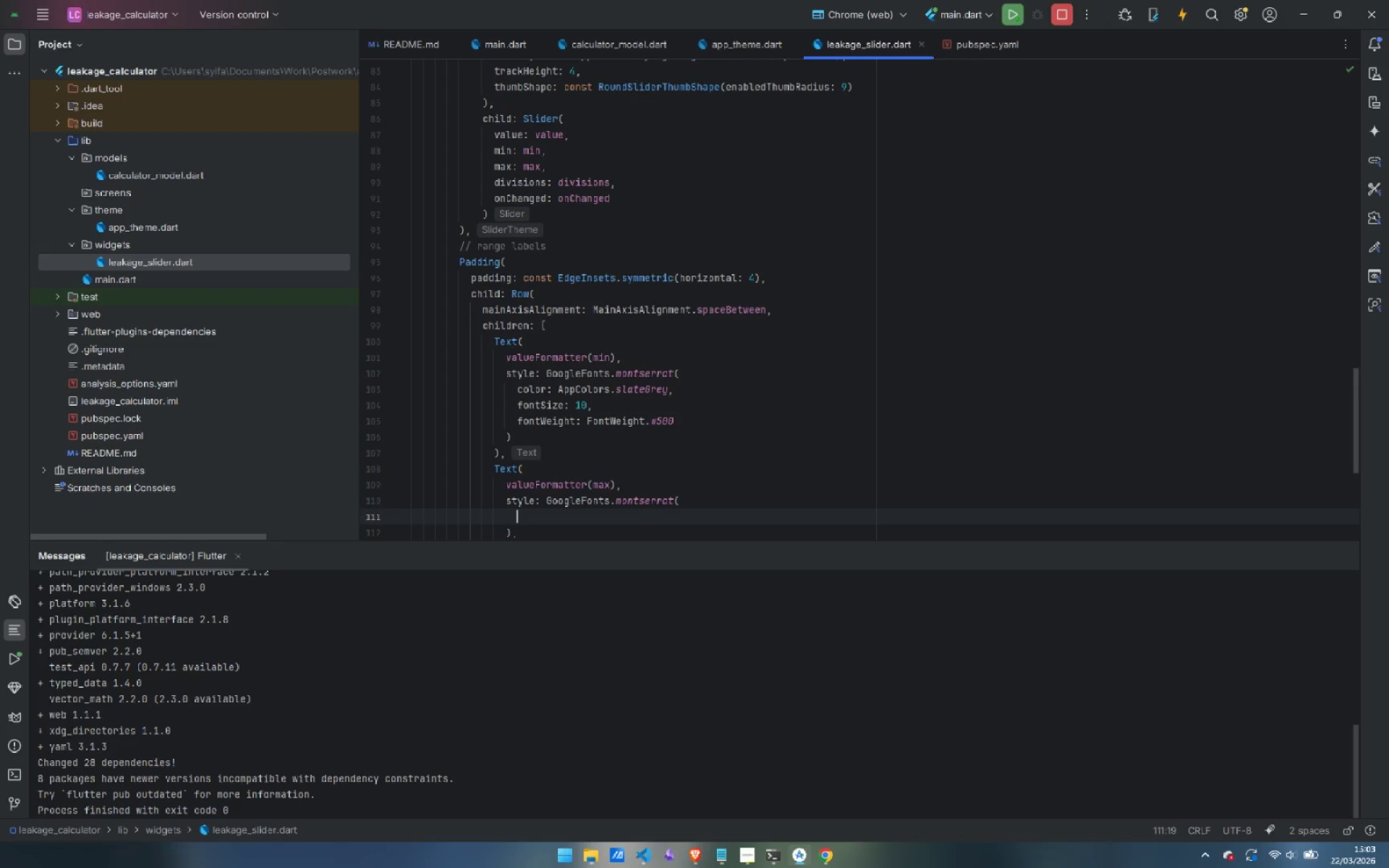 
type(color: AppCol)
 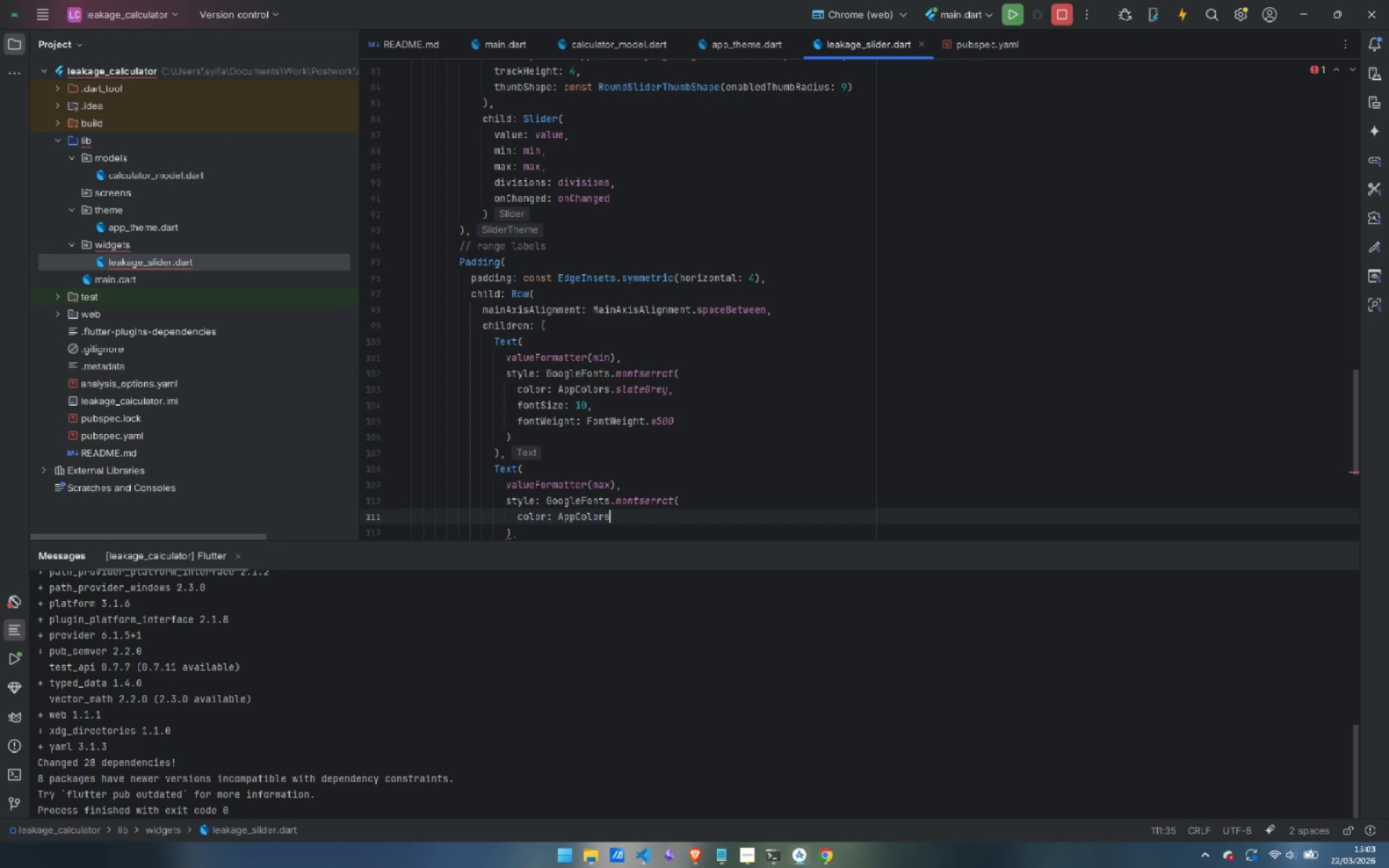 
 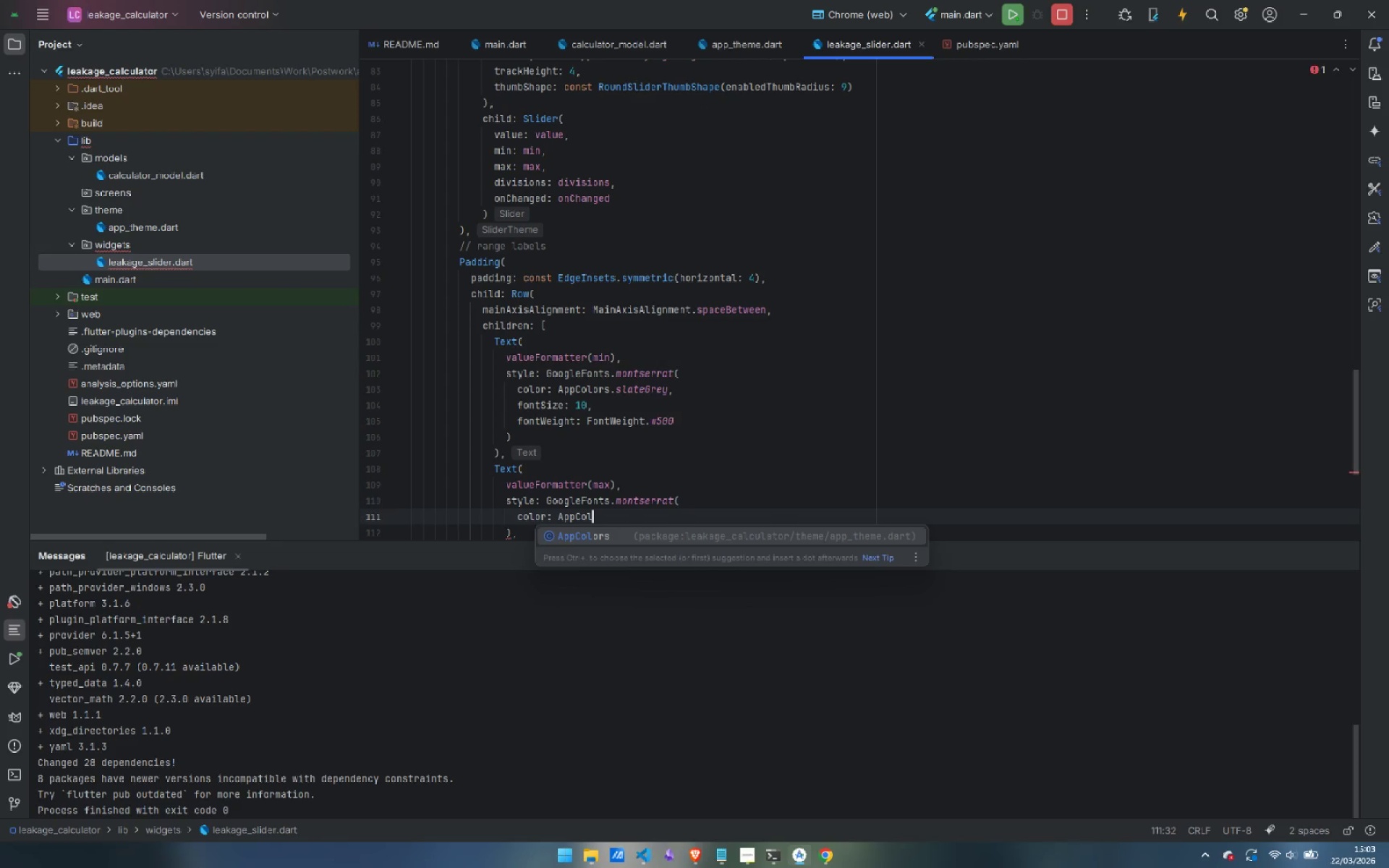 
key(Enter)
 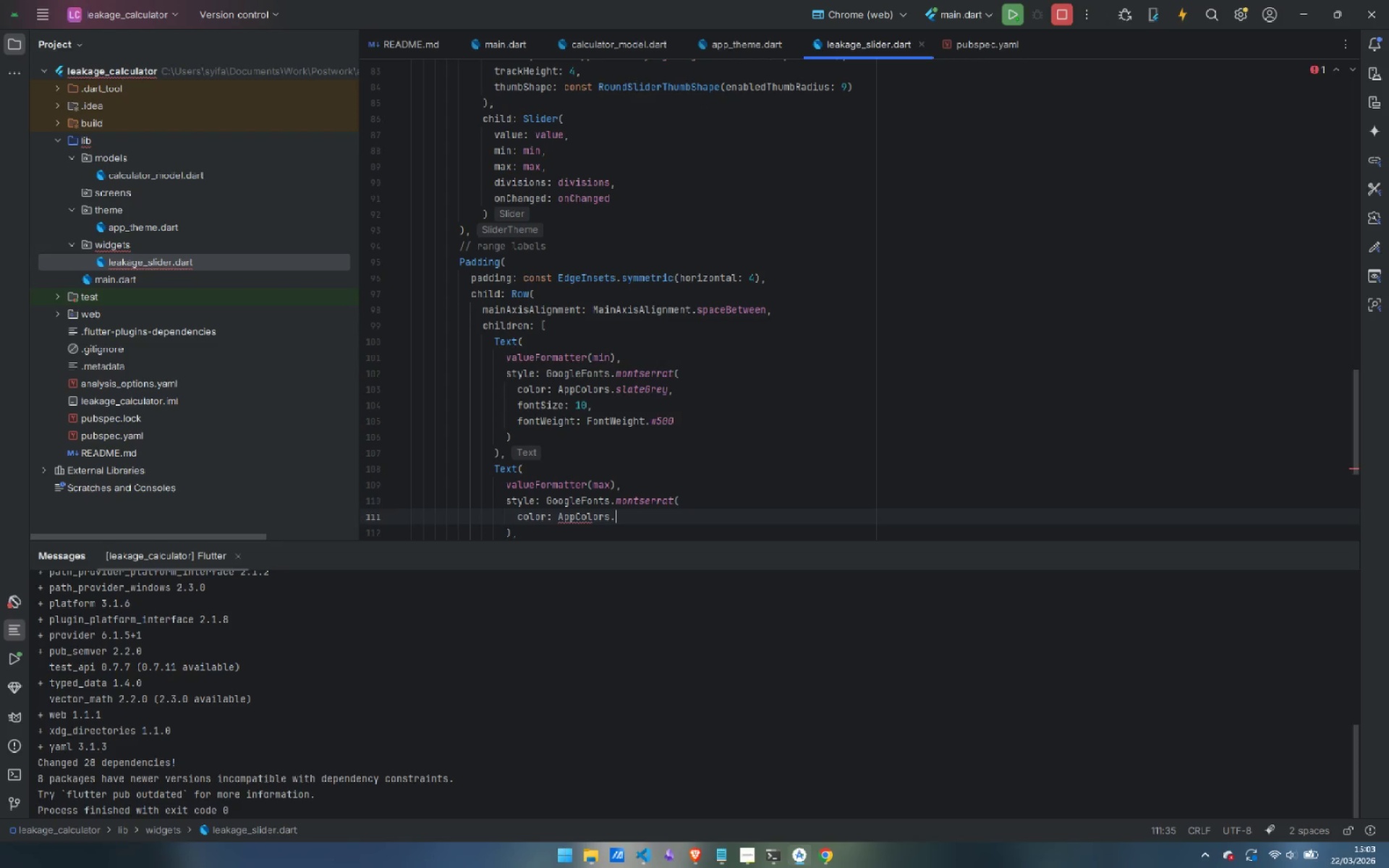 
type(.sla)
 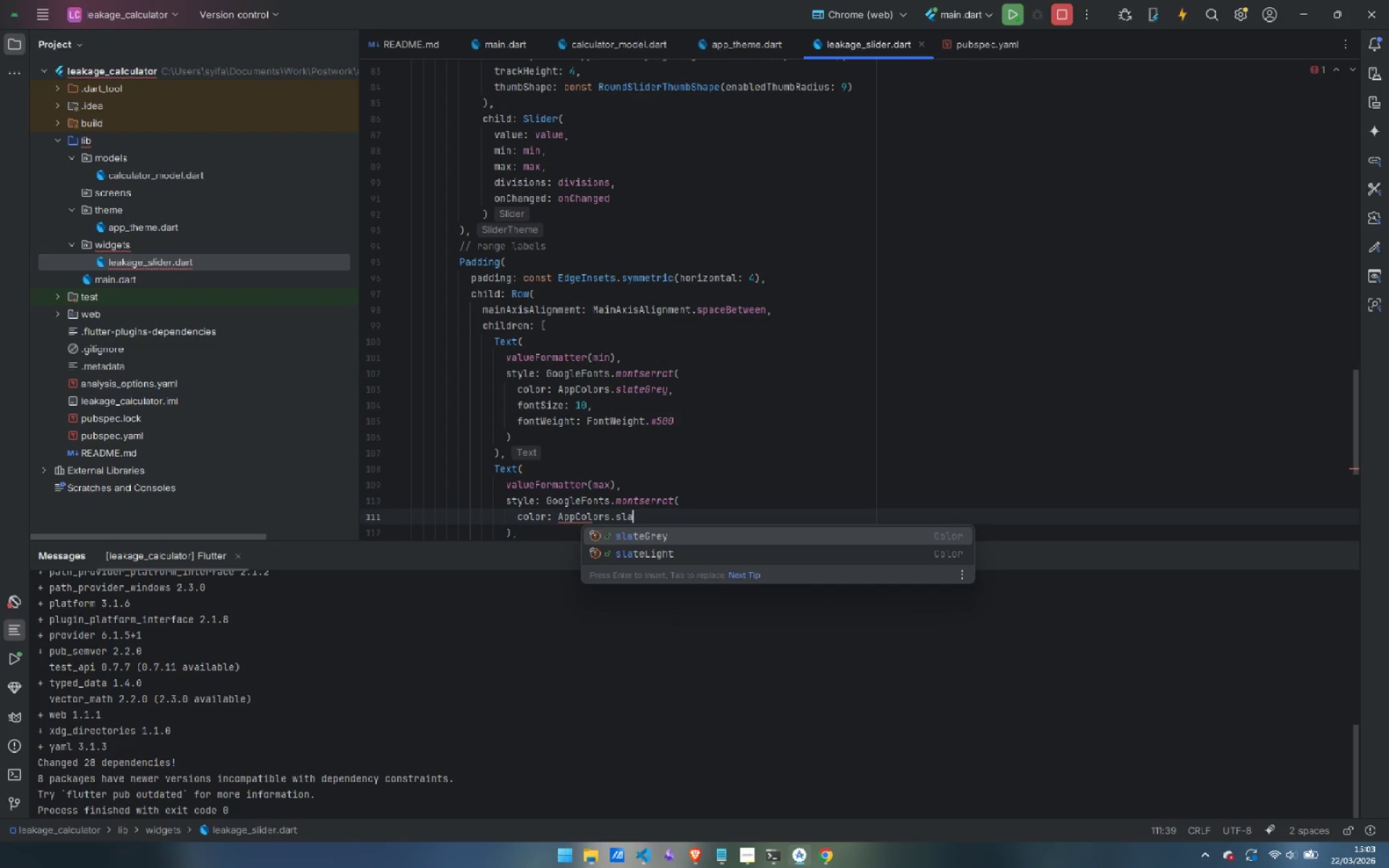 
key(Enter)
 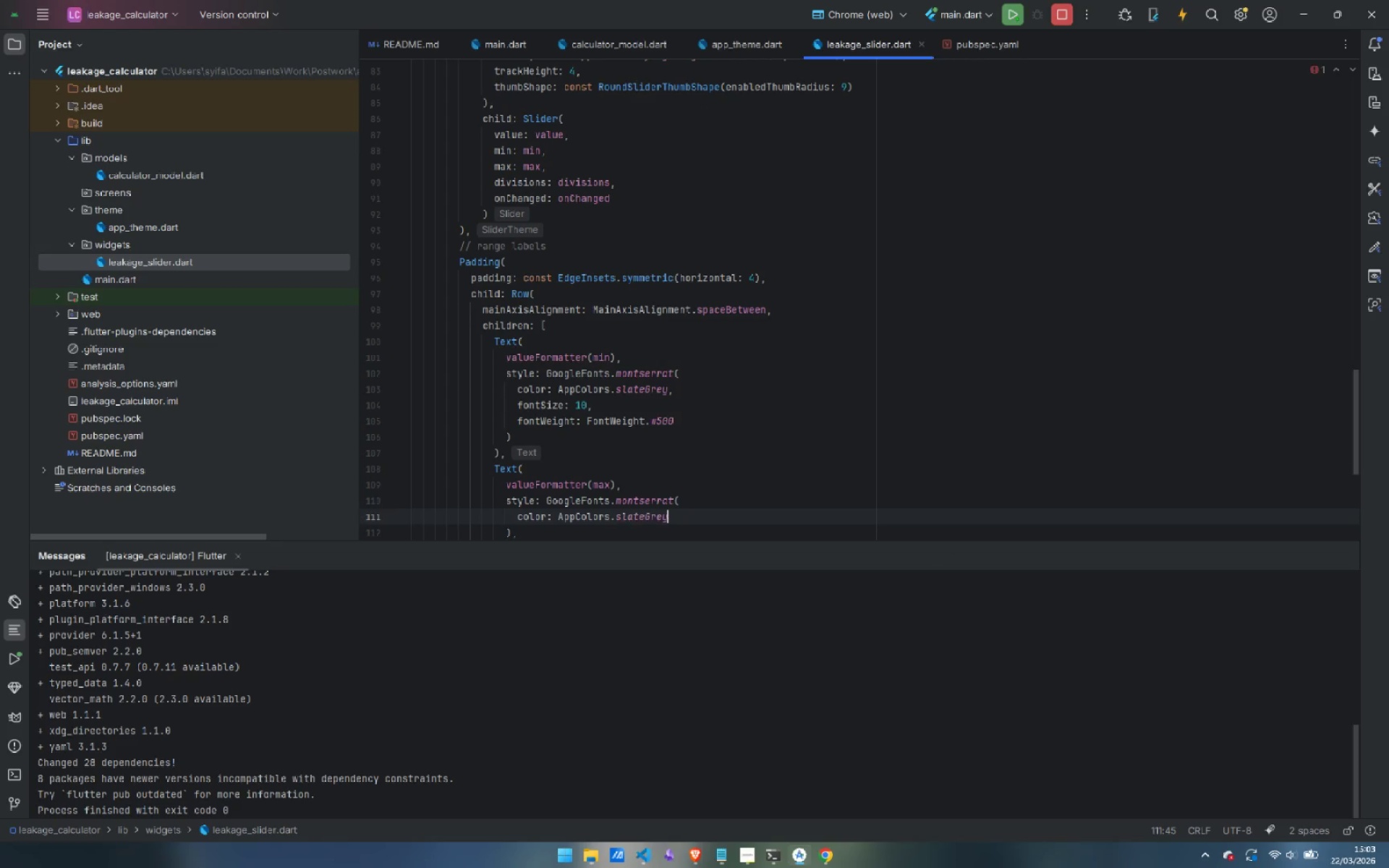 
key(Comma)
 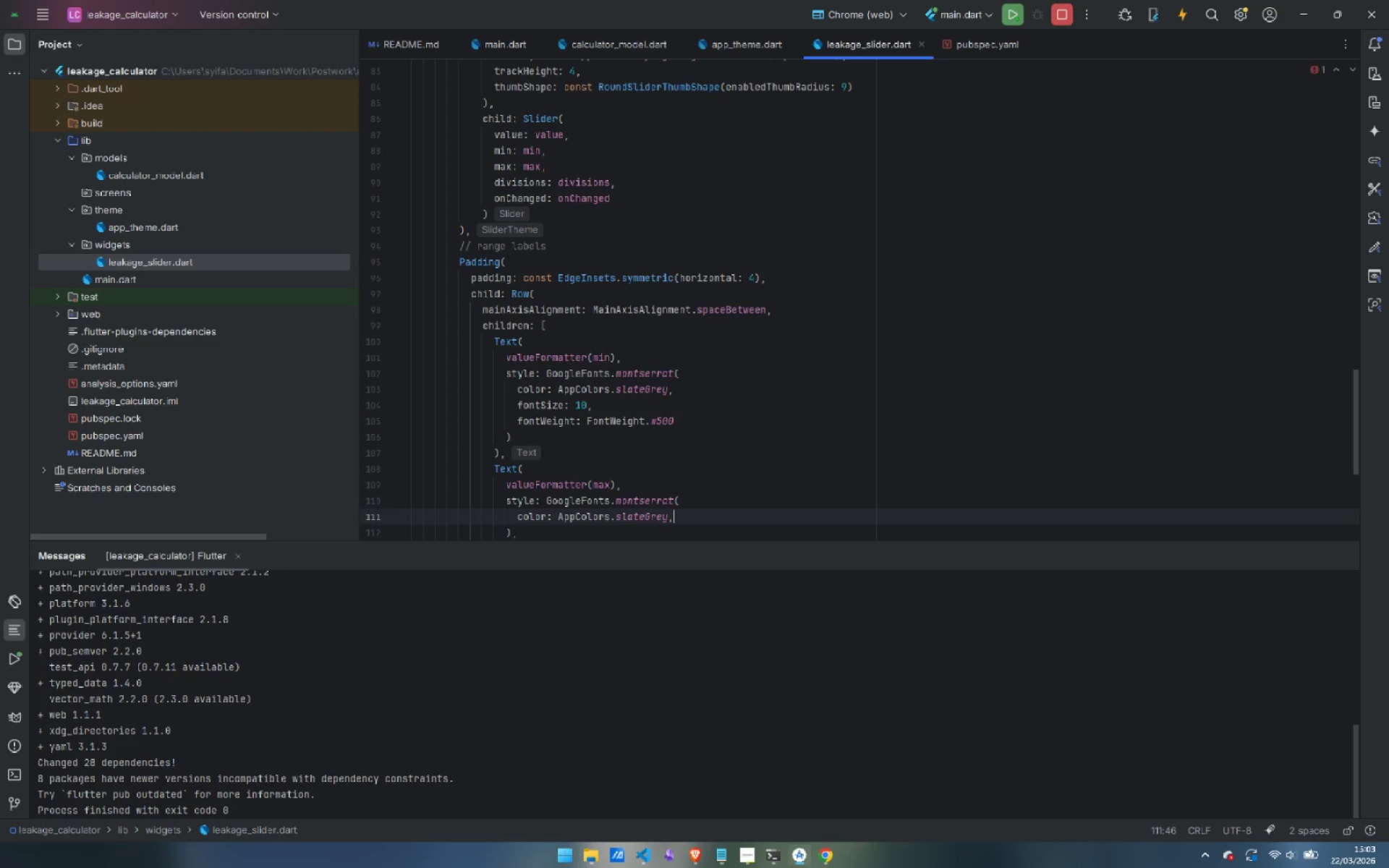 
key(Enter)
 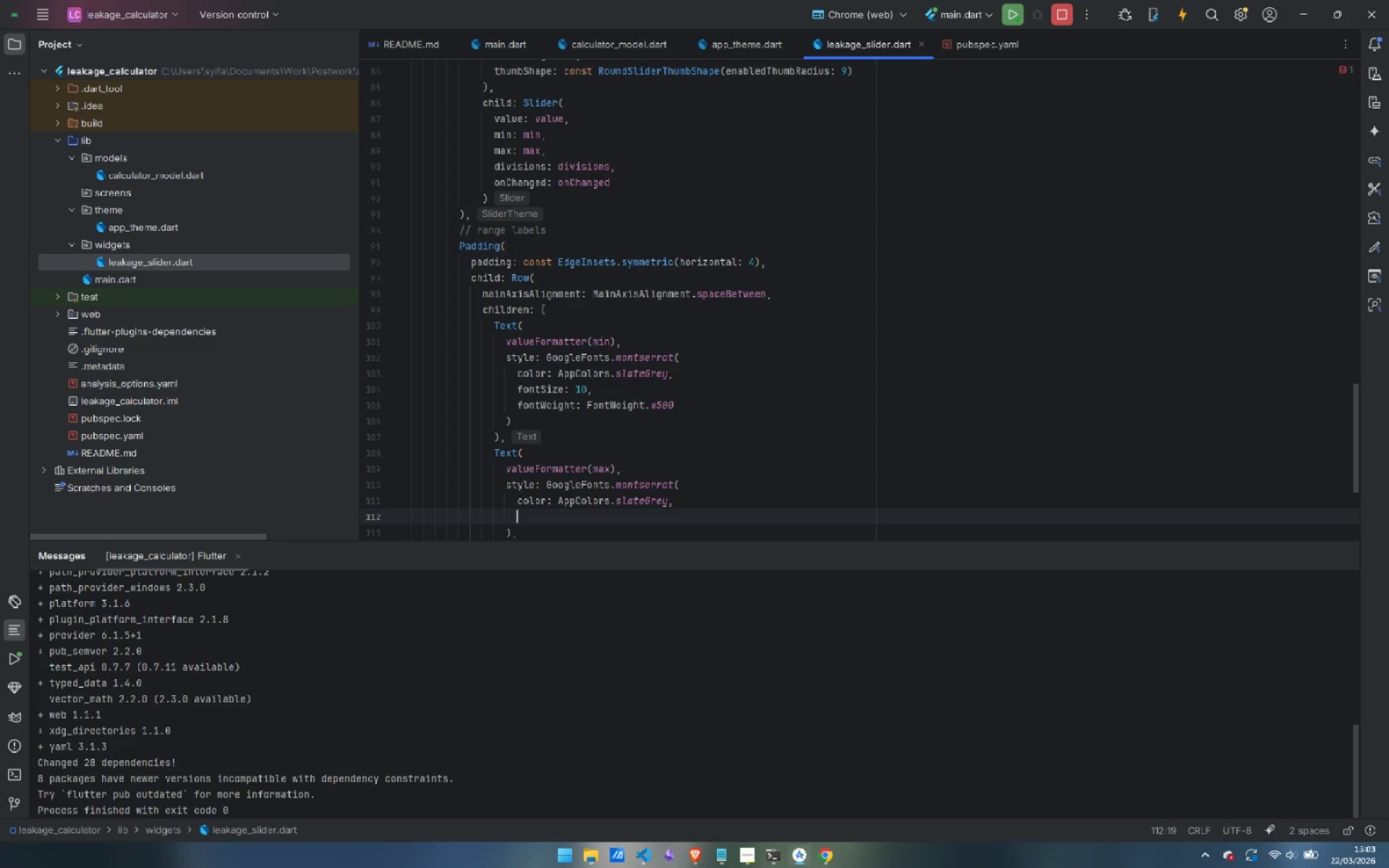 
type(fontSize: 10,)
 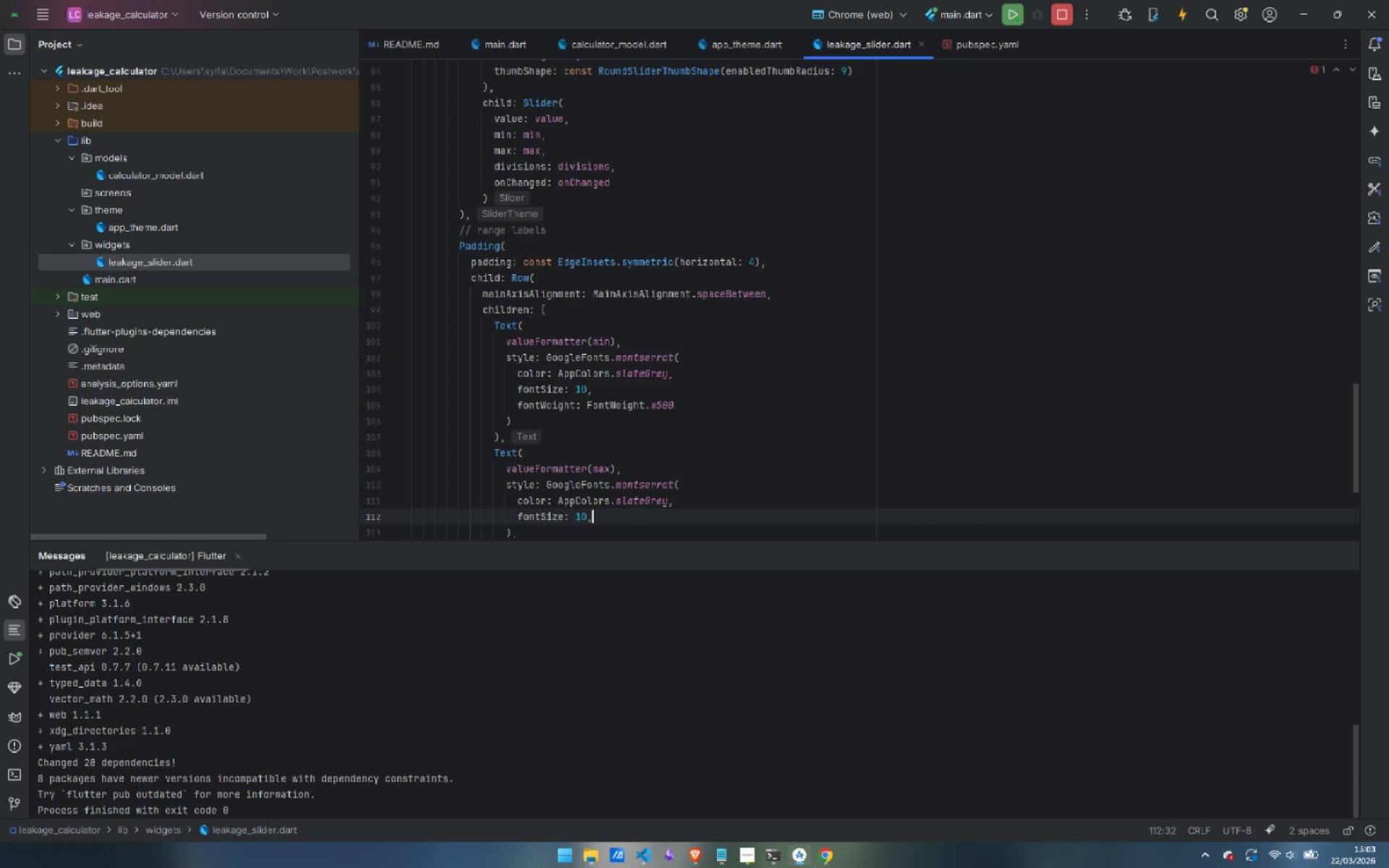 
key(Enter)
 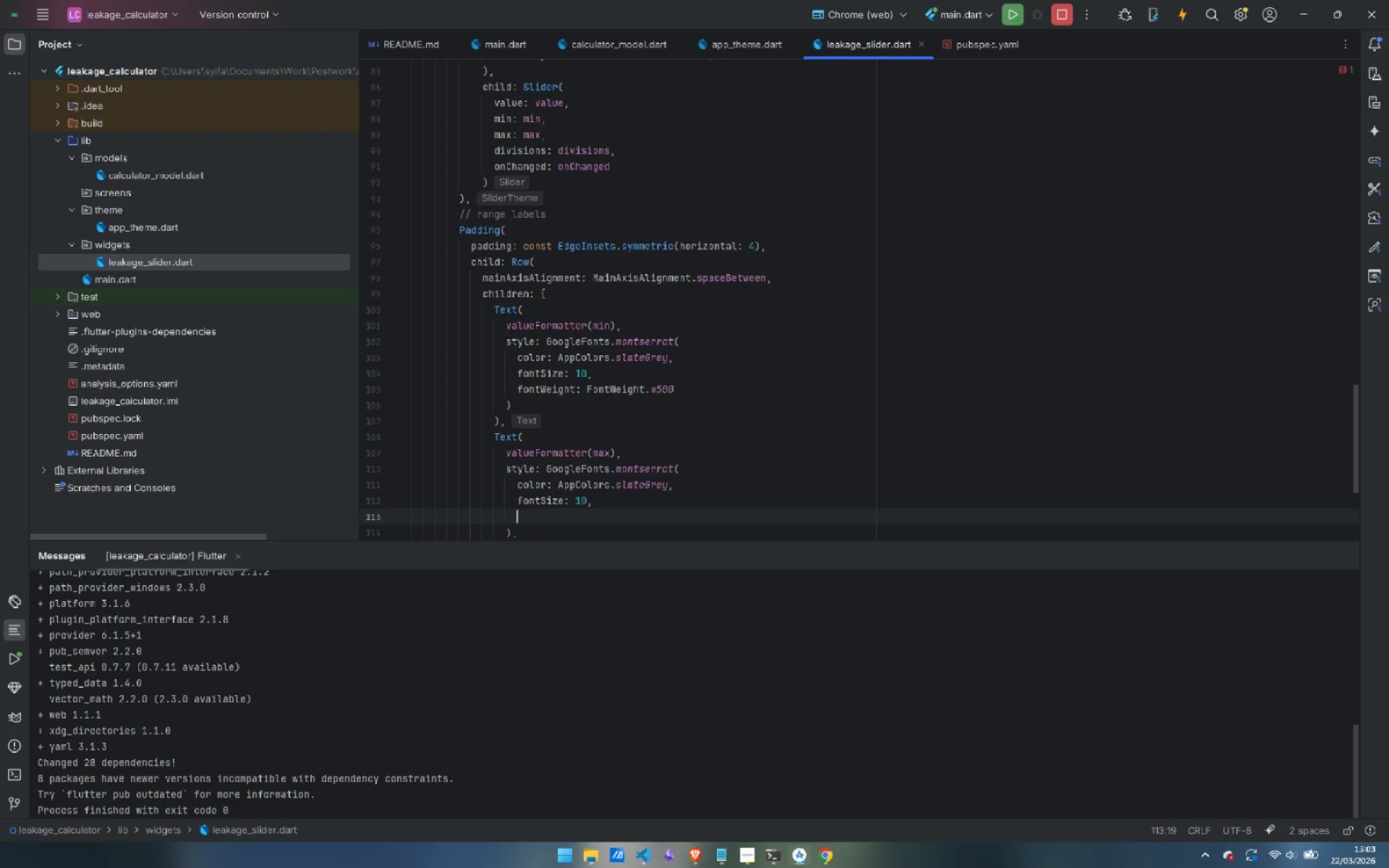 
type(fontWeight: FontWe)
 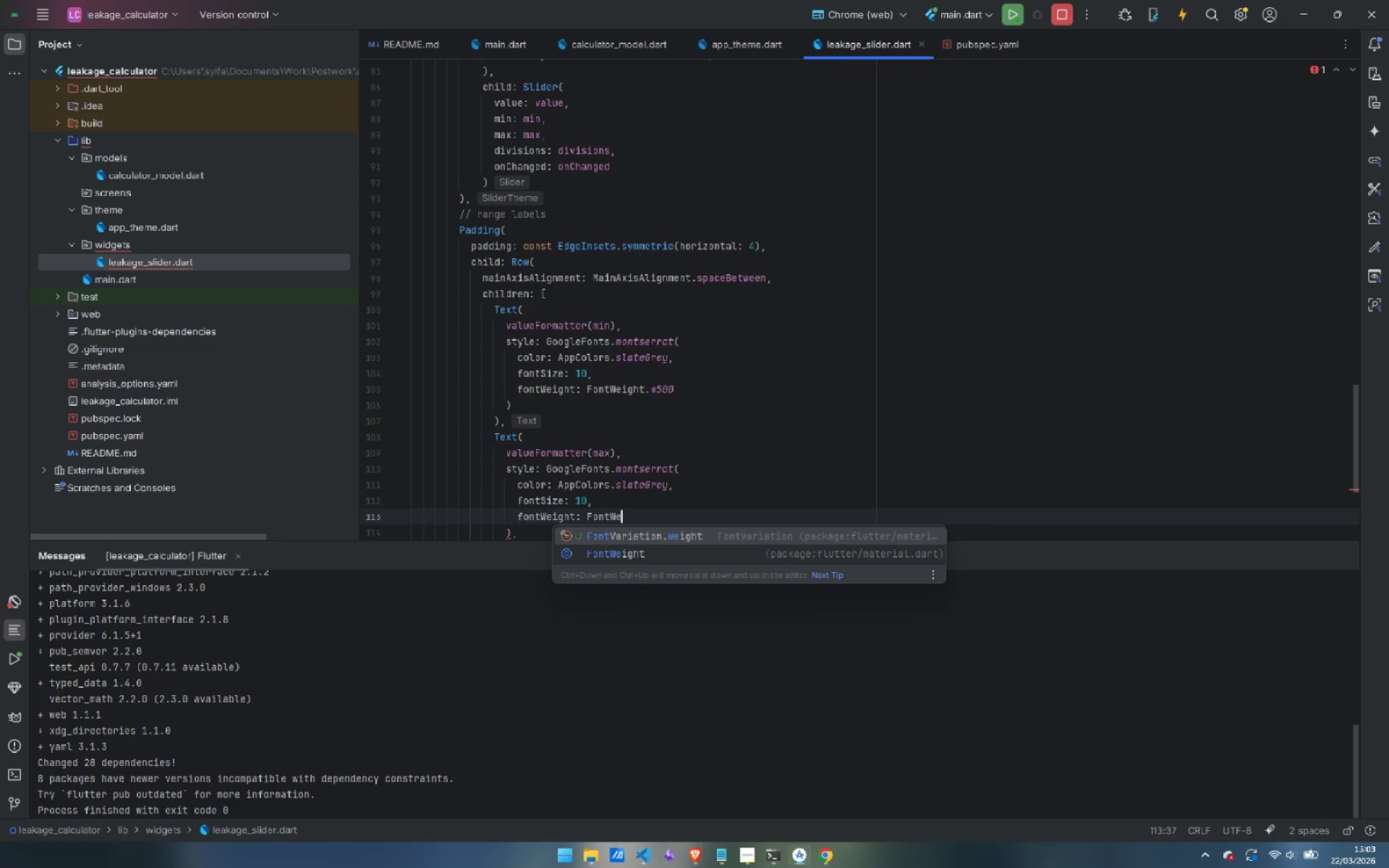 
key(ArrowDown)
 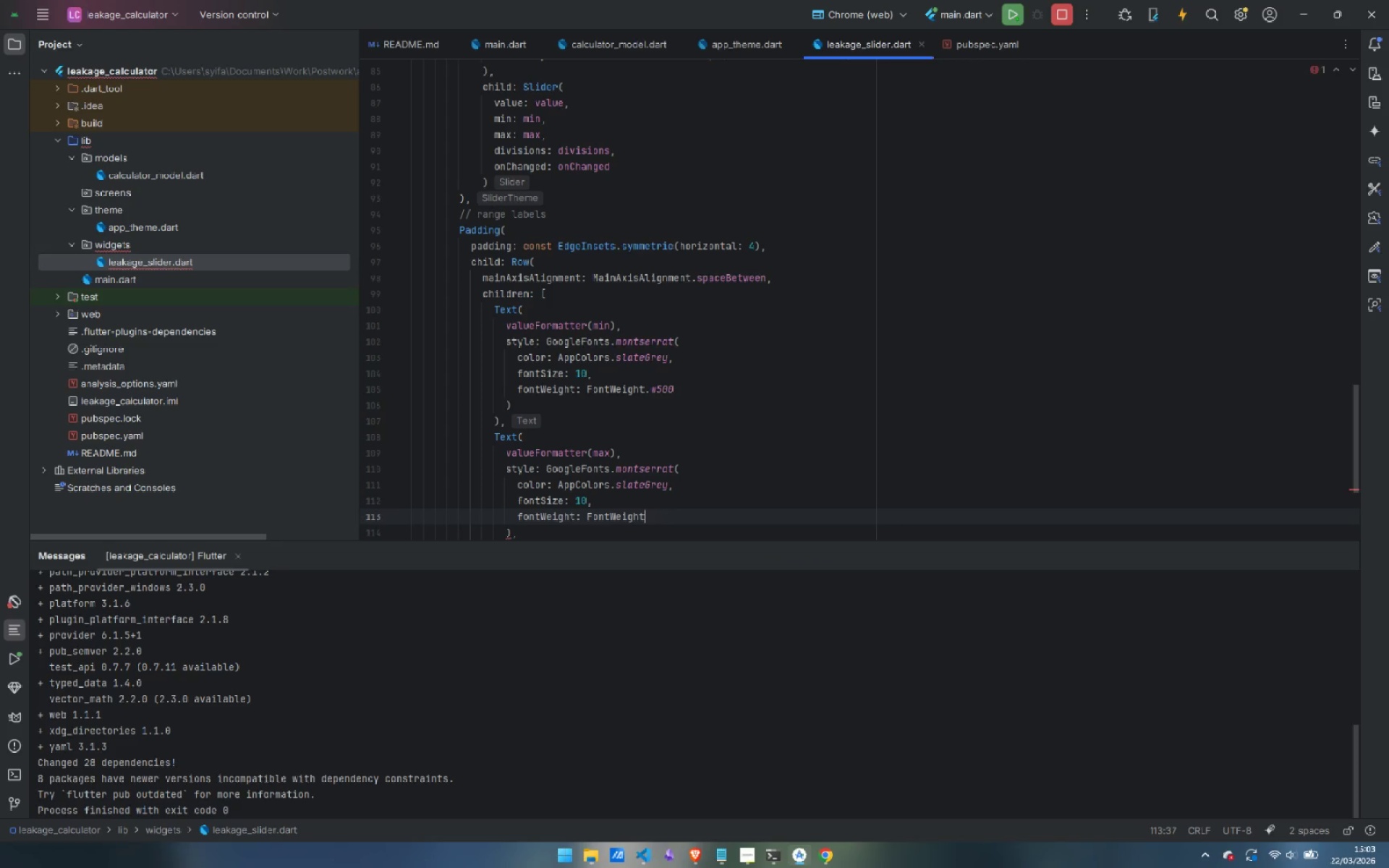 
key(Enter)
 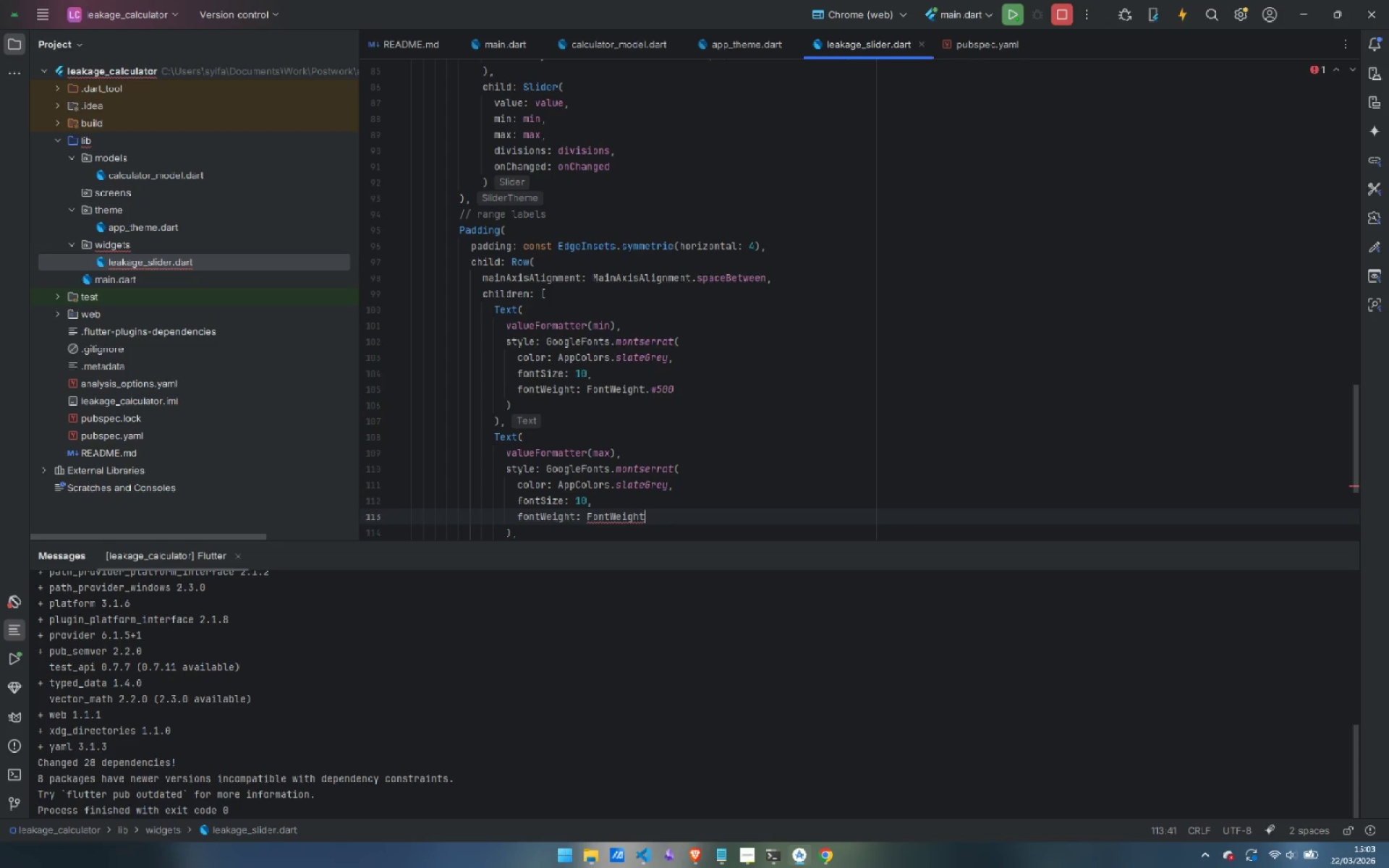 
type(.w500)
 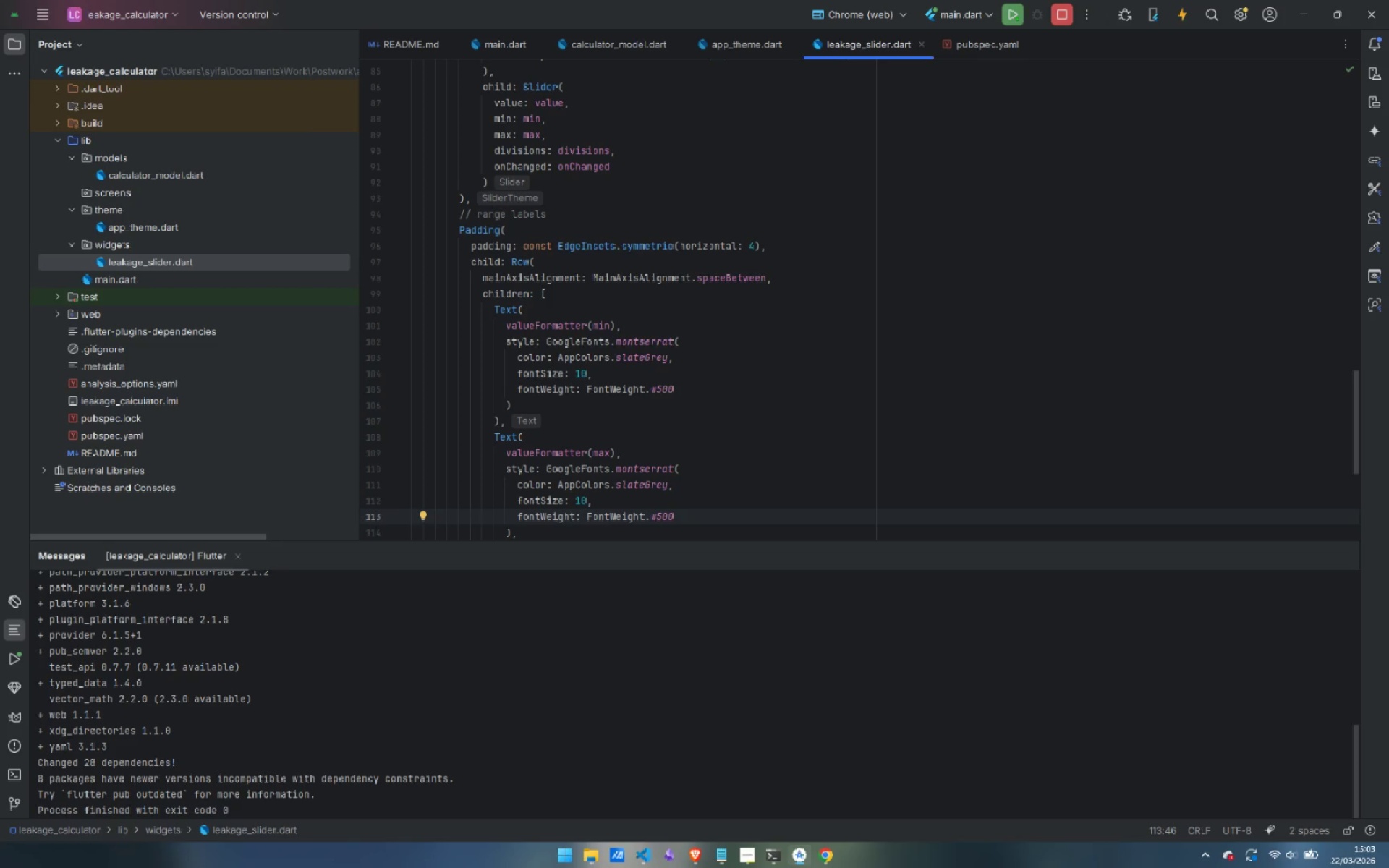 
scroll: coordinate [752, 323], scroll_direction: down, amount: 6.0
 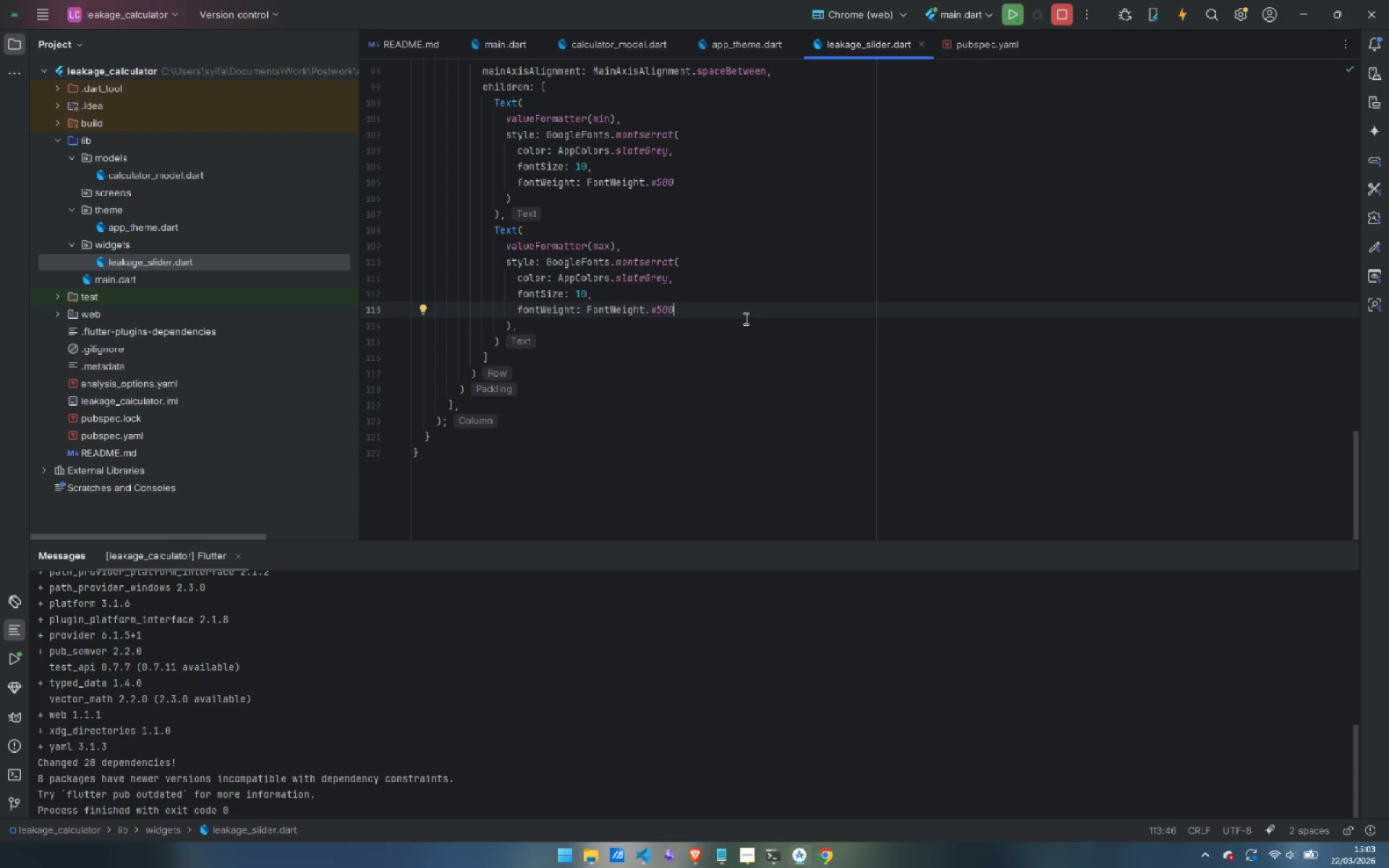 
scroll: coordinate [742, 316], scroll_direction: up, amount: 4.0
 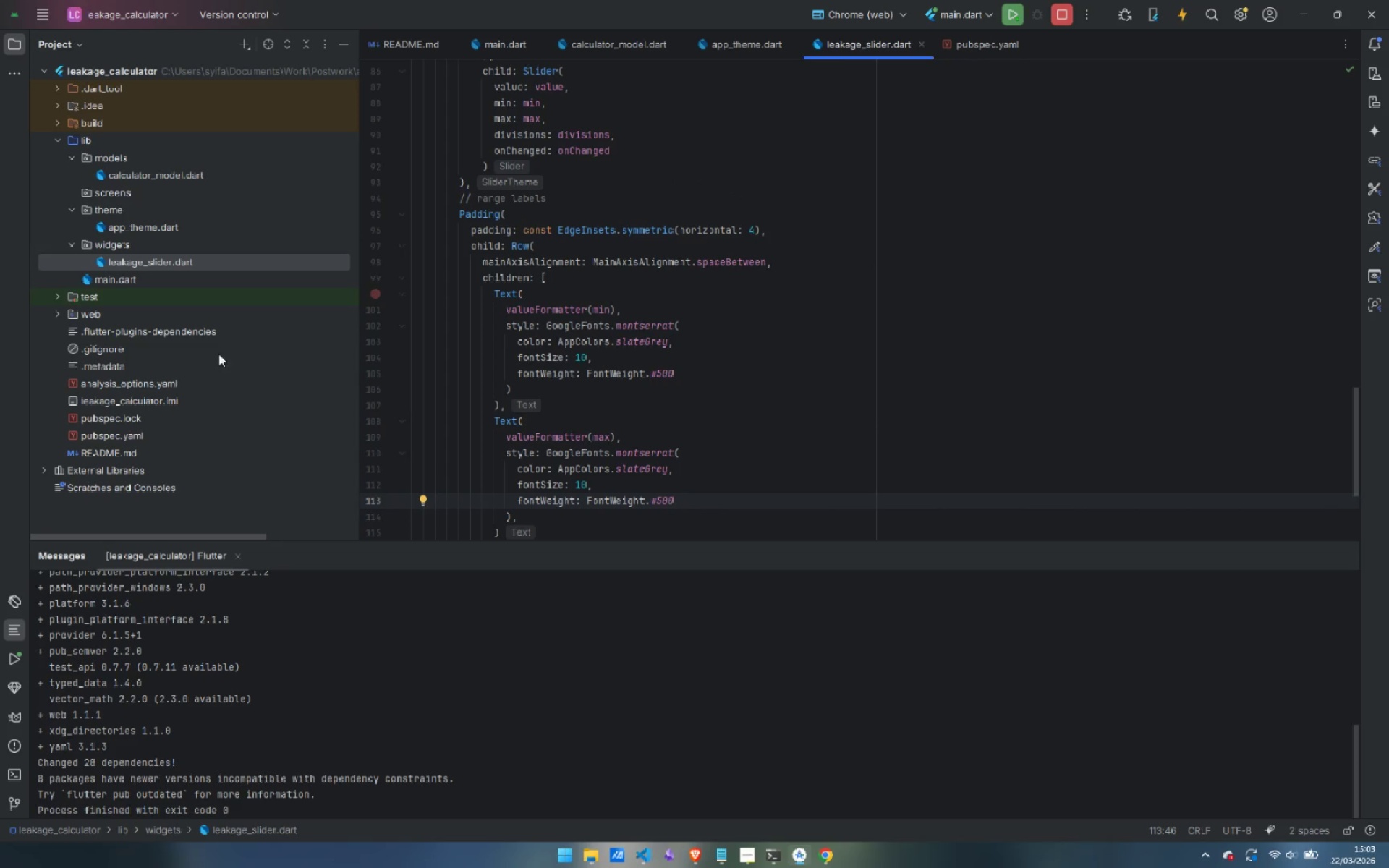 
right_click([111, 239])
 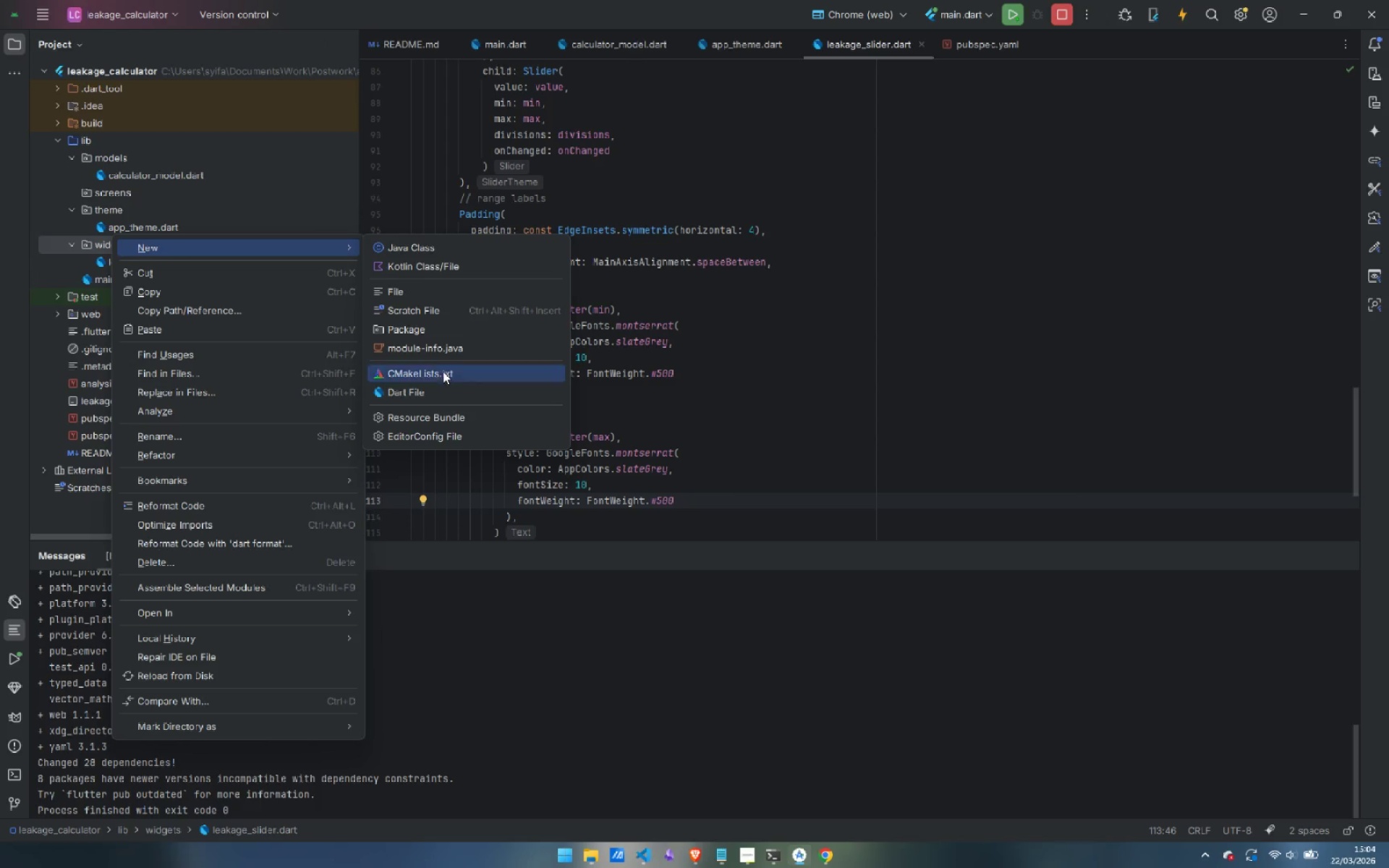 
left_click([438, 390])
 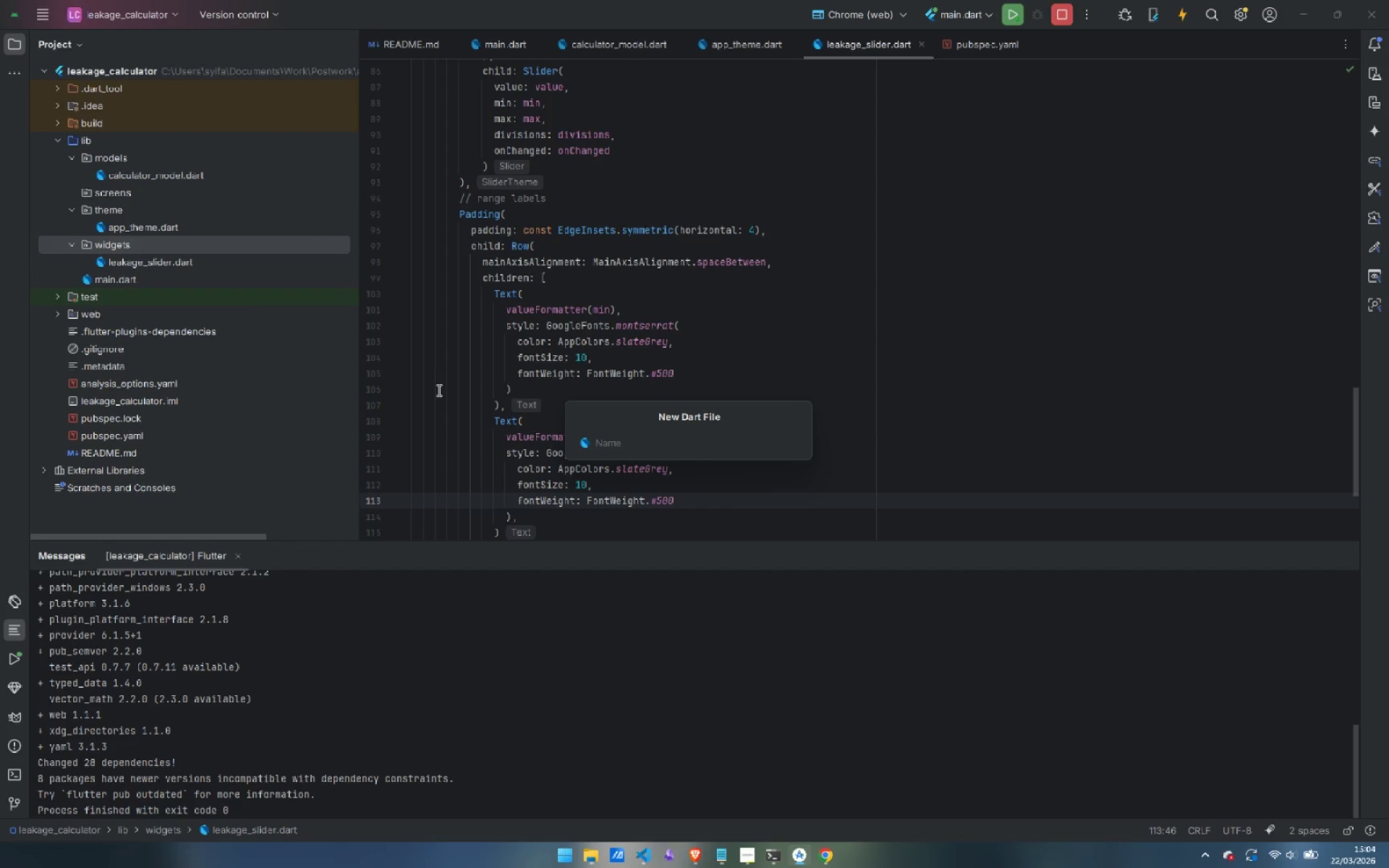 
wait(7.91)
 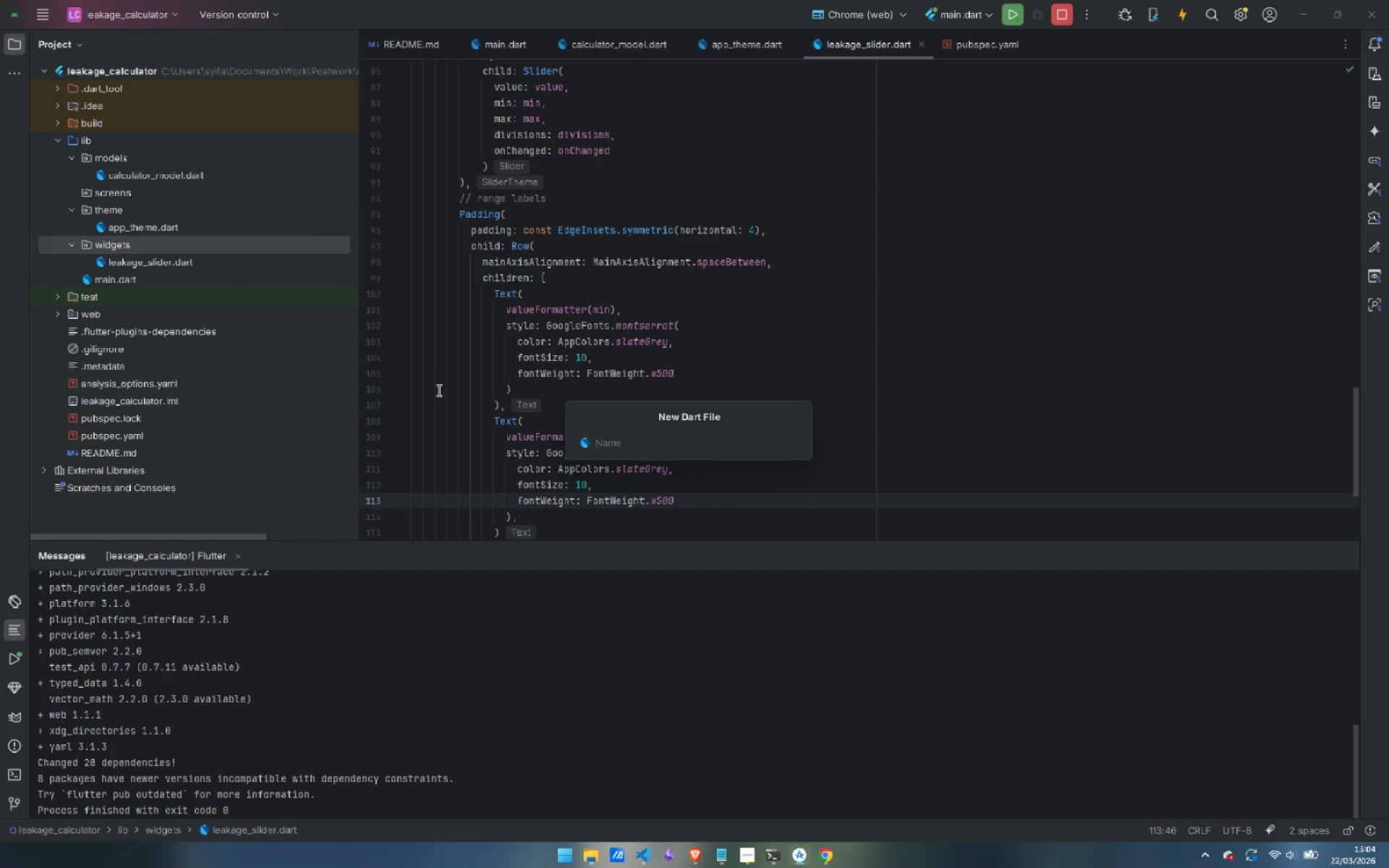 
type(results_card)
 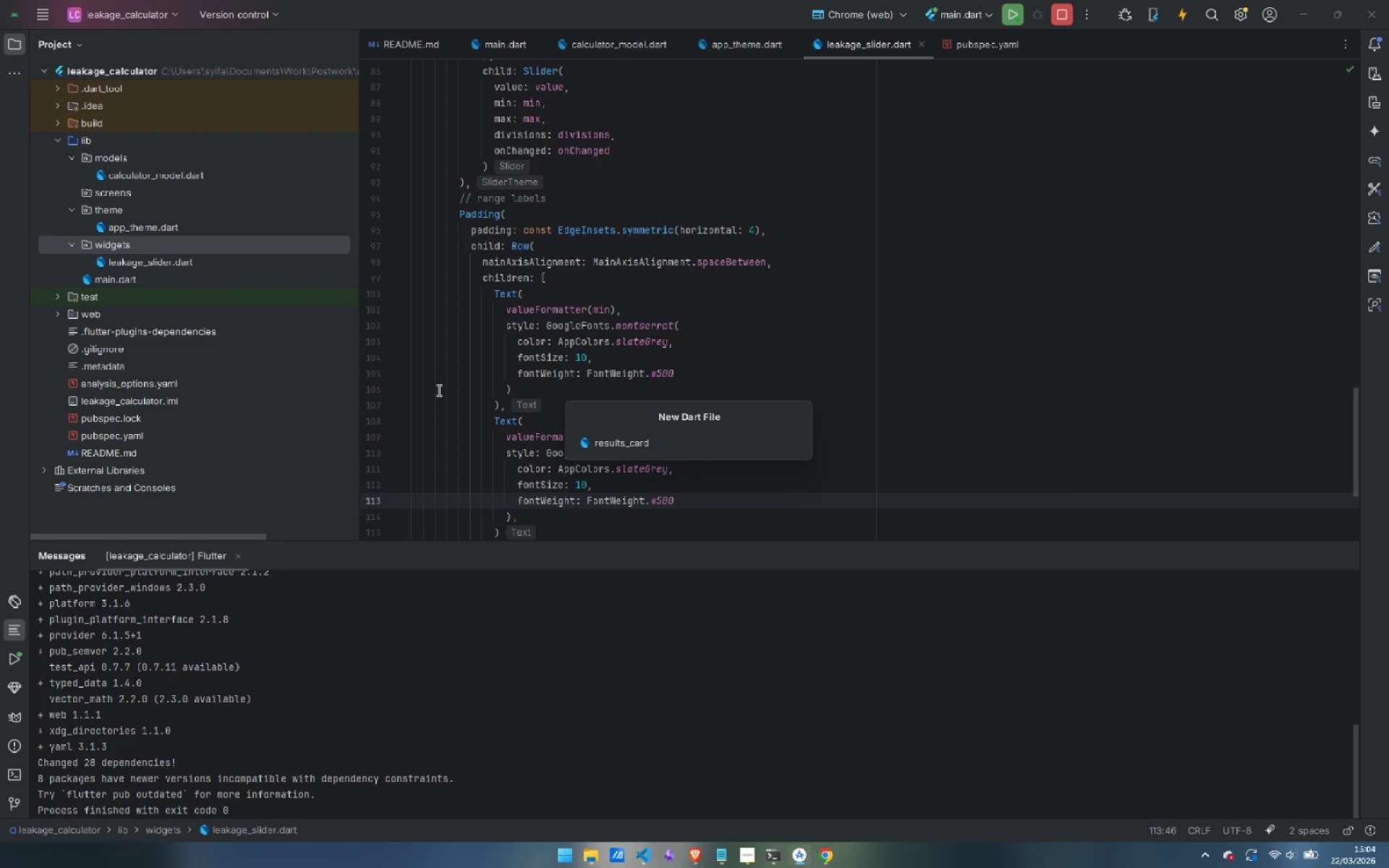 
key(Enter)
 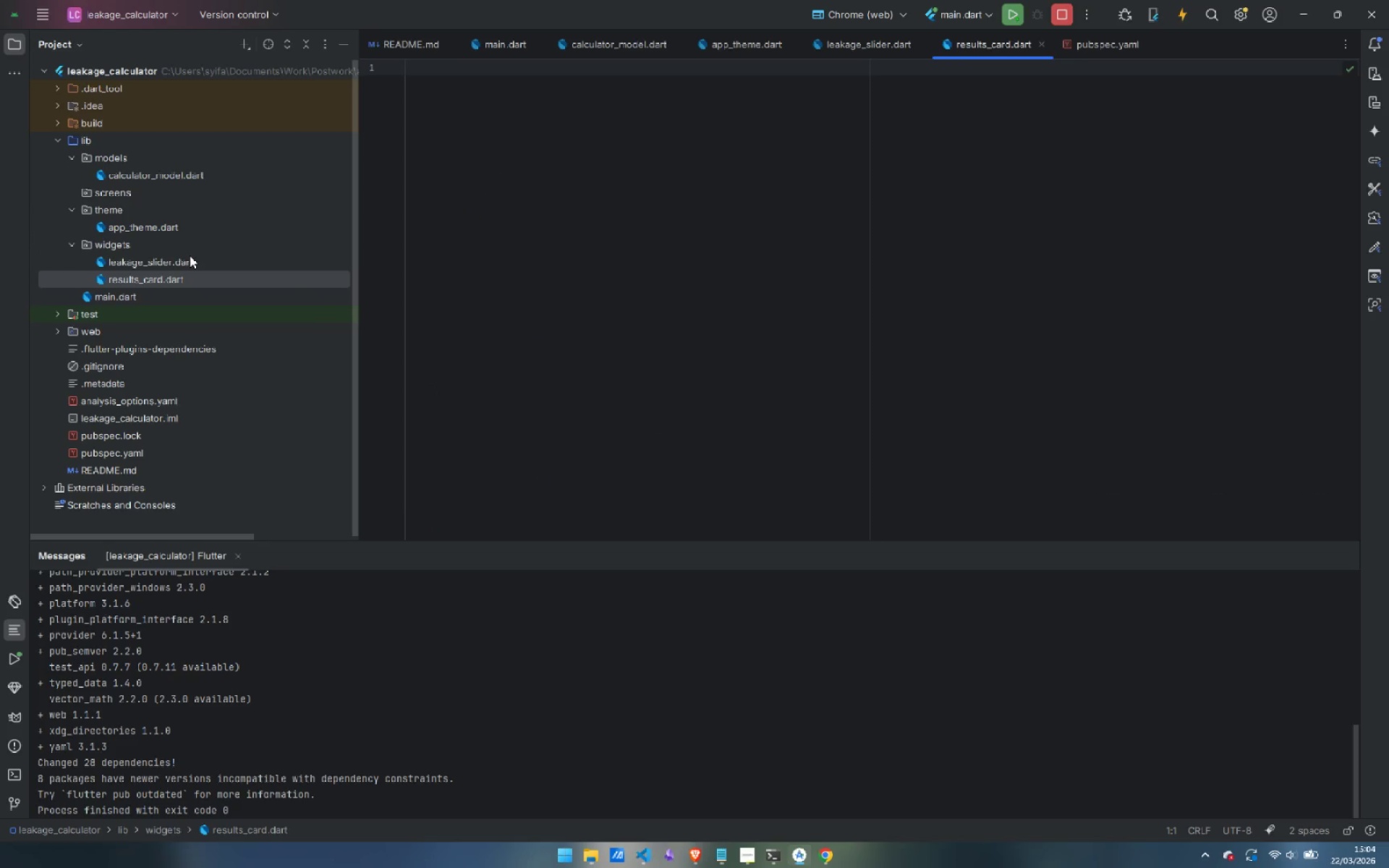 
double_click([190, 263])
 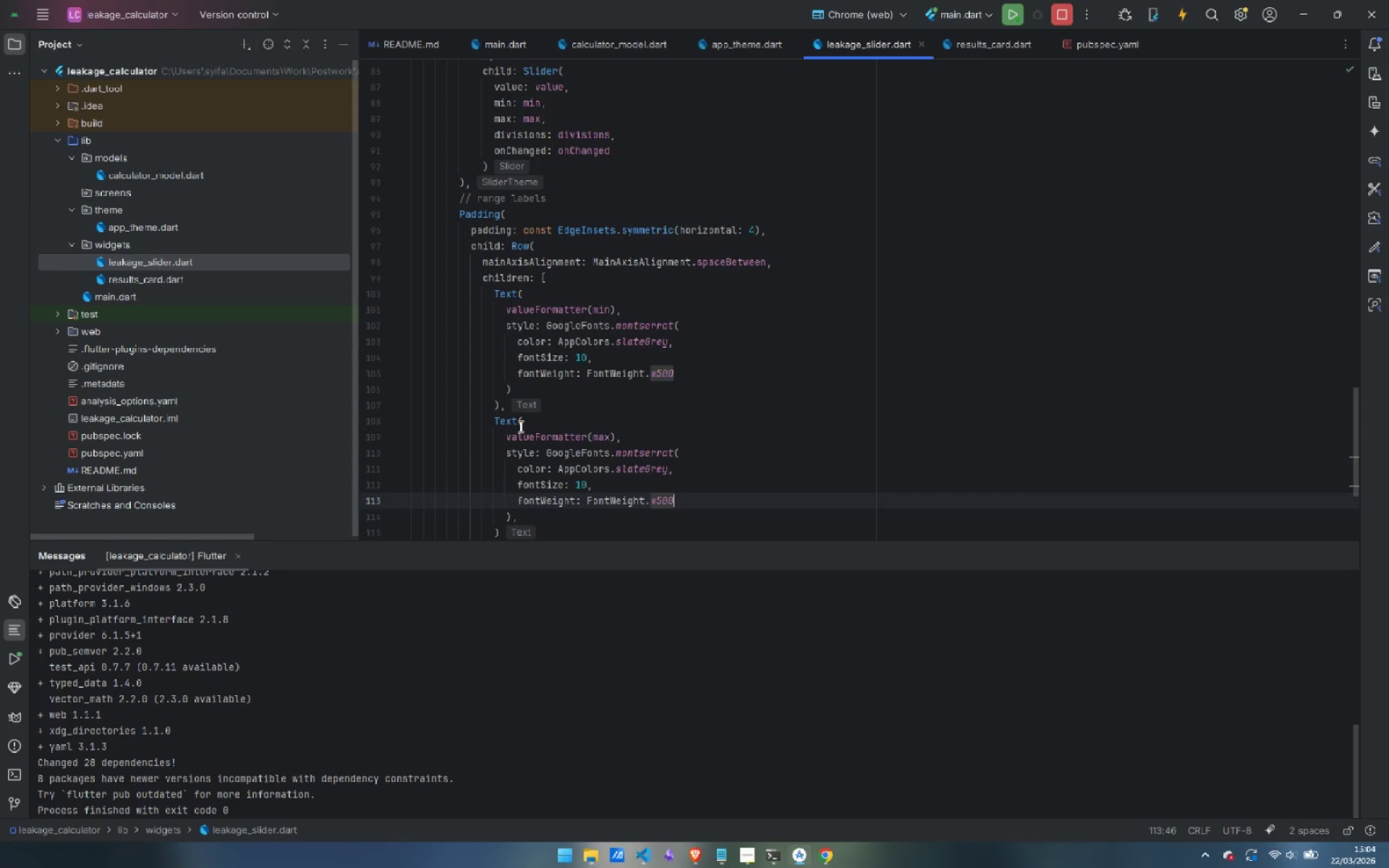 
scroll: coordinate [523, 424], scroll_direction: up, amount: 35.0
 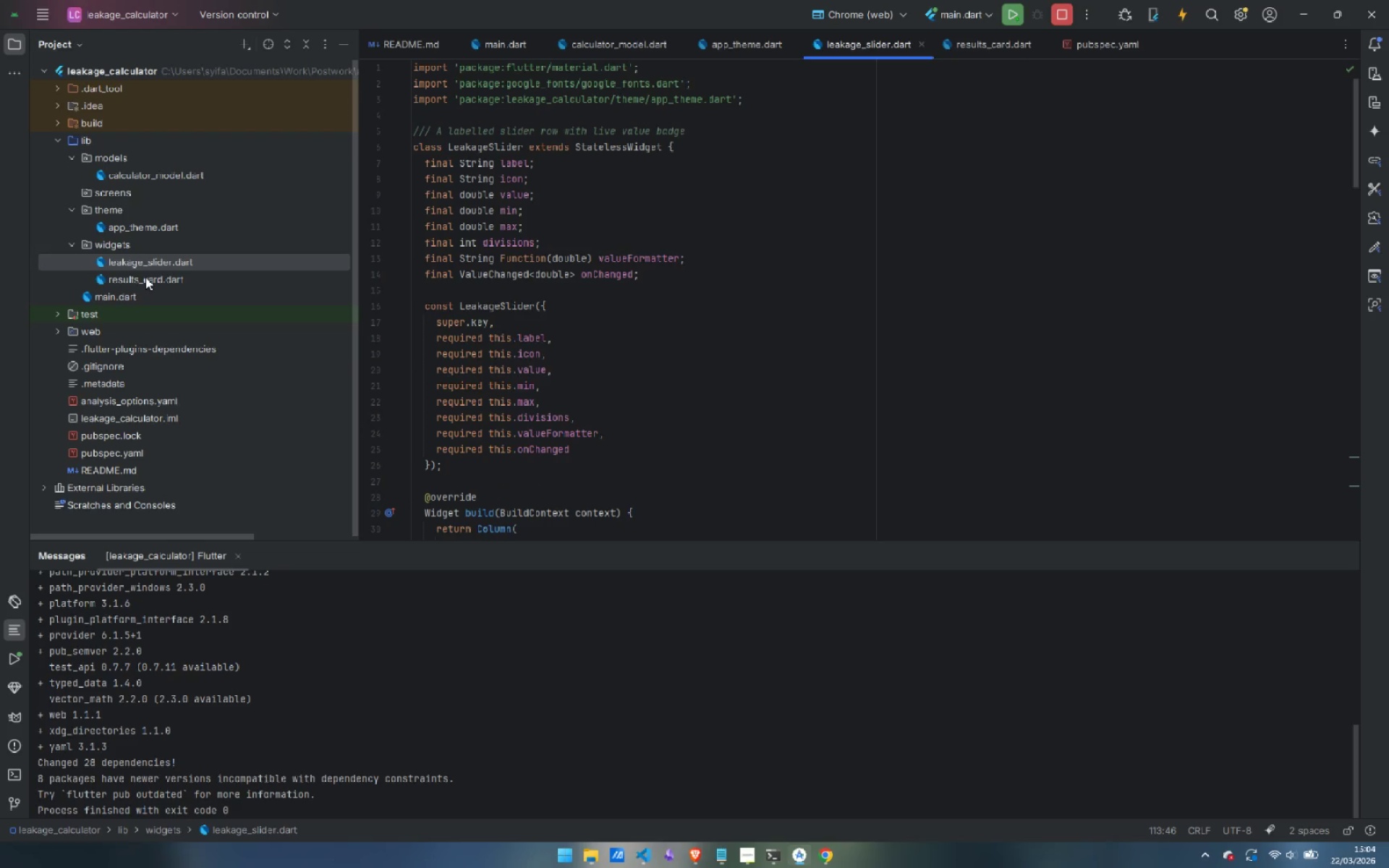 
wait(5.83)
 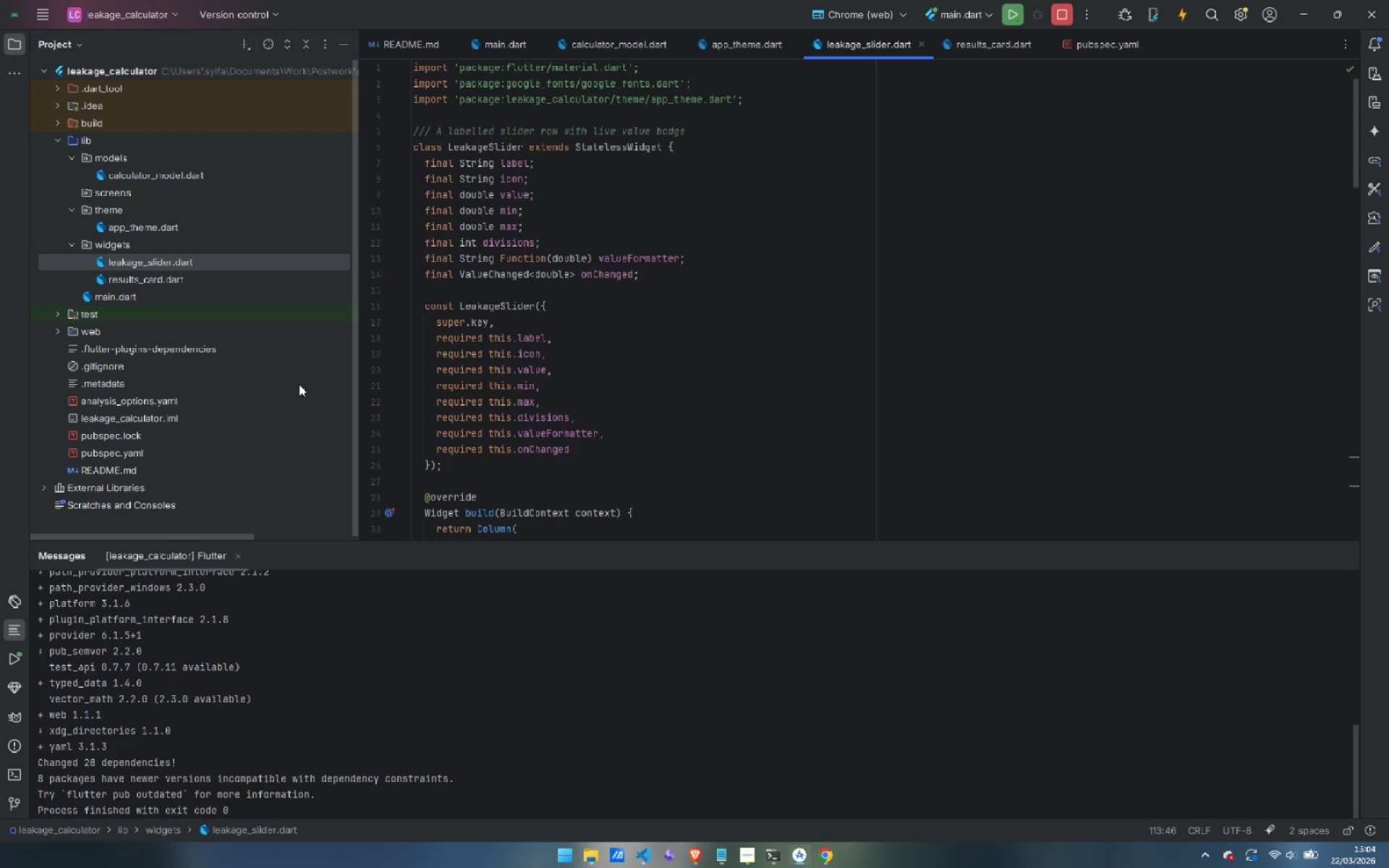 
double_click([156, 278])
 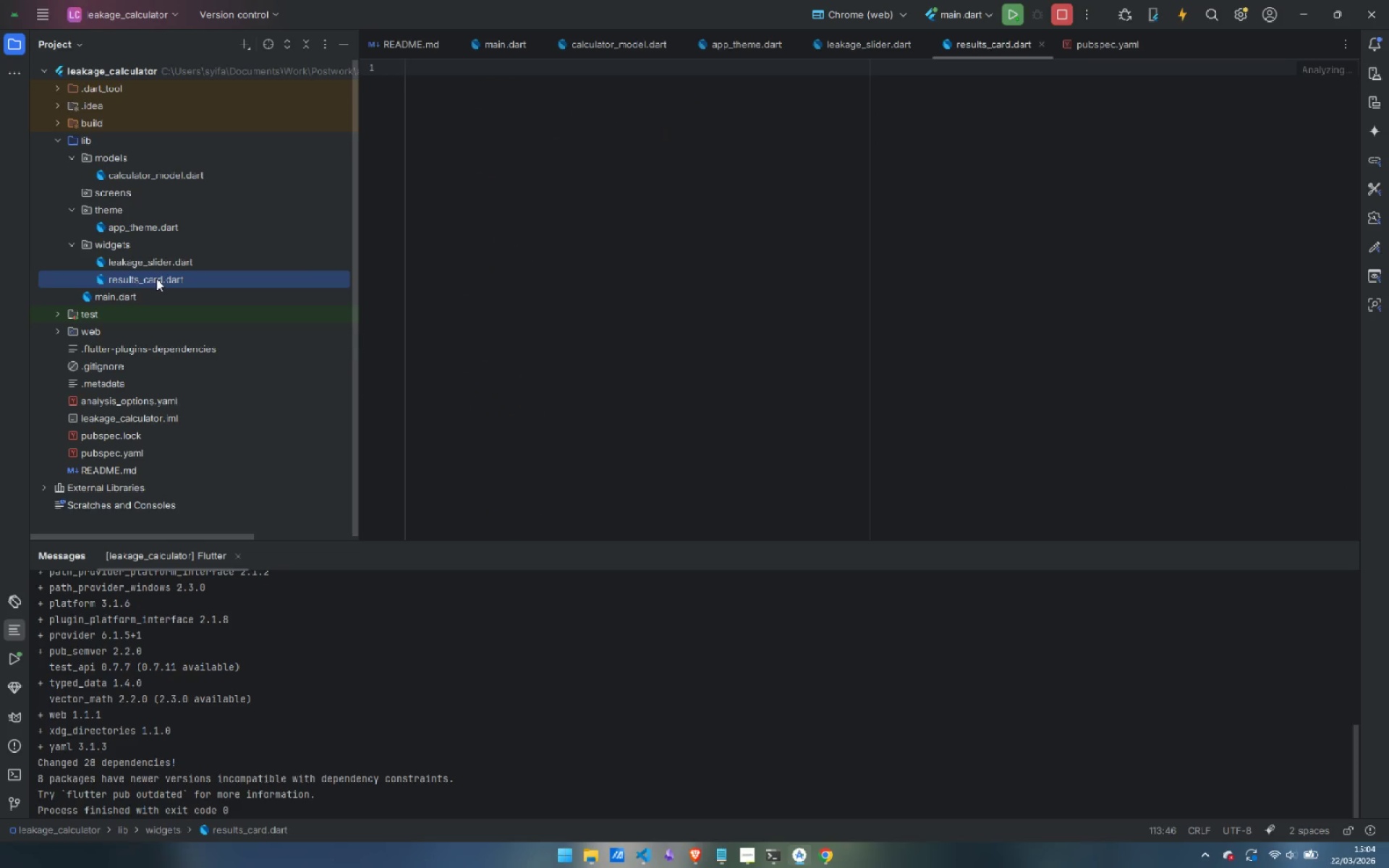 
triple_click([156, 278])
 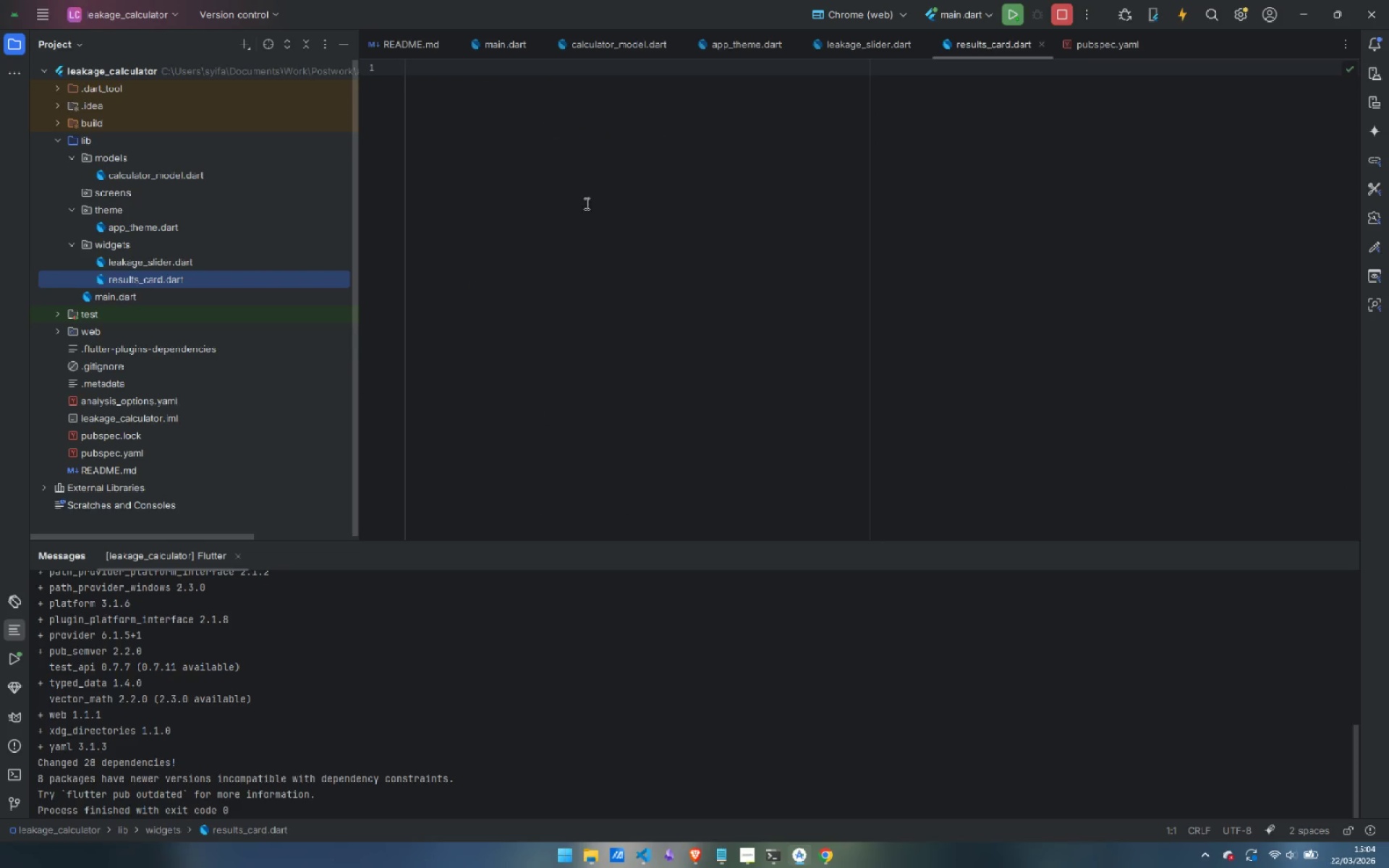 
left_click([552, 184])
 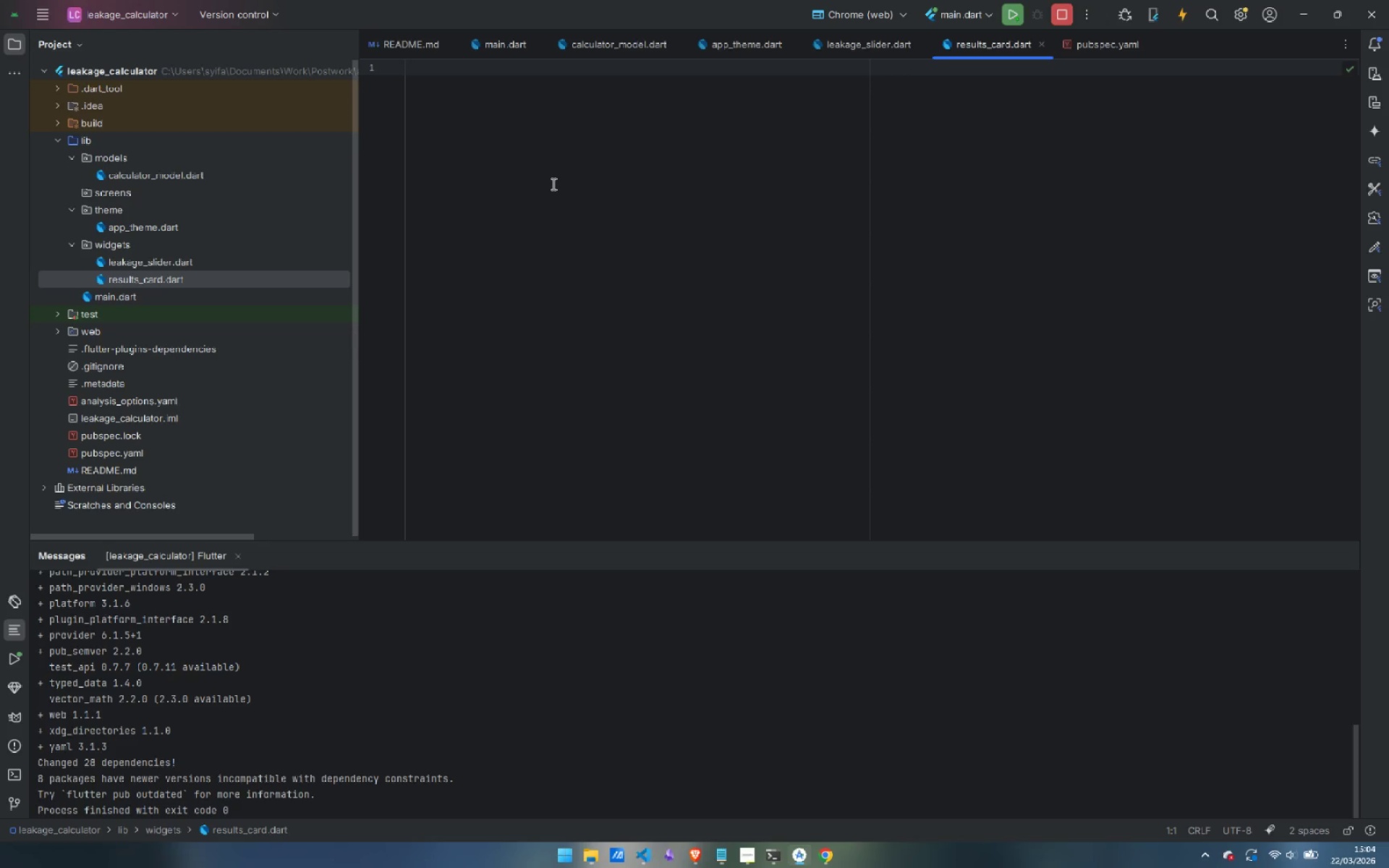 
wait(6.39)
 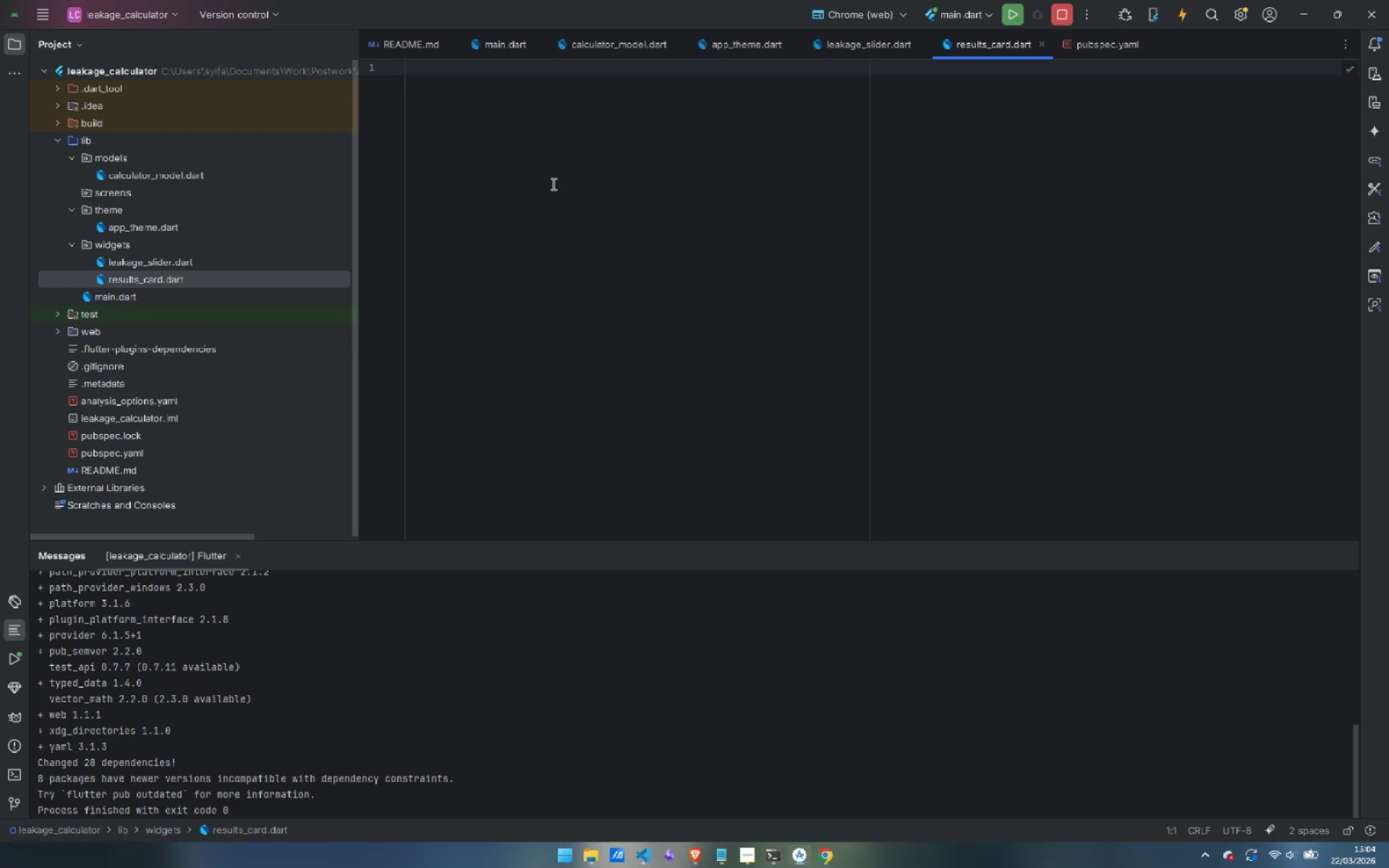 
type(class Result)
 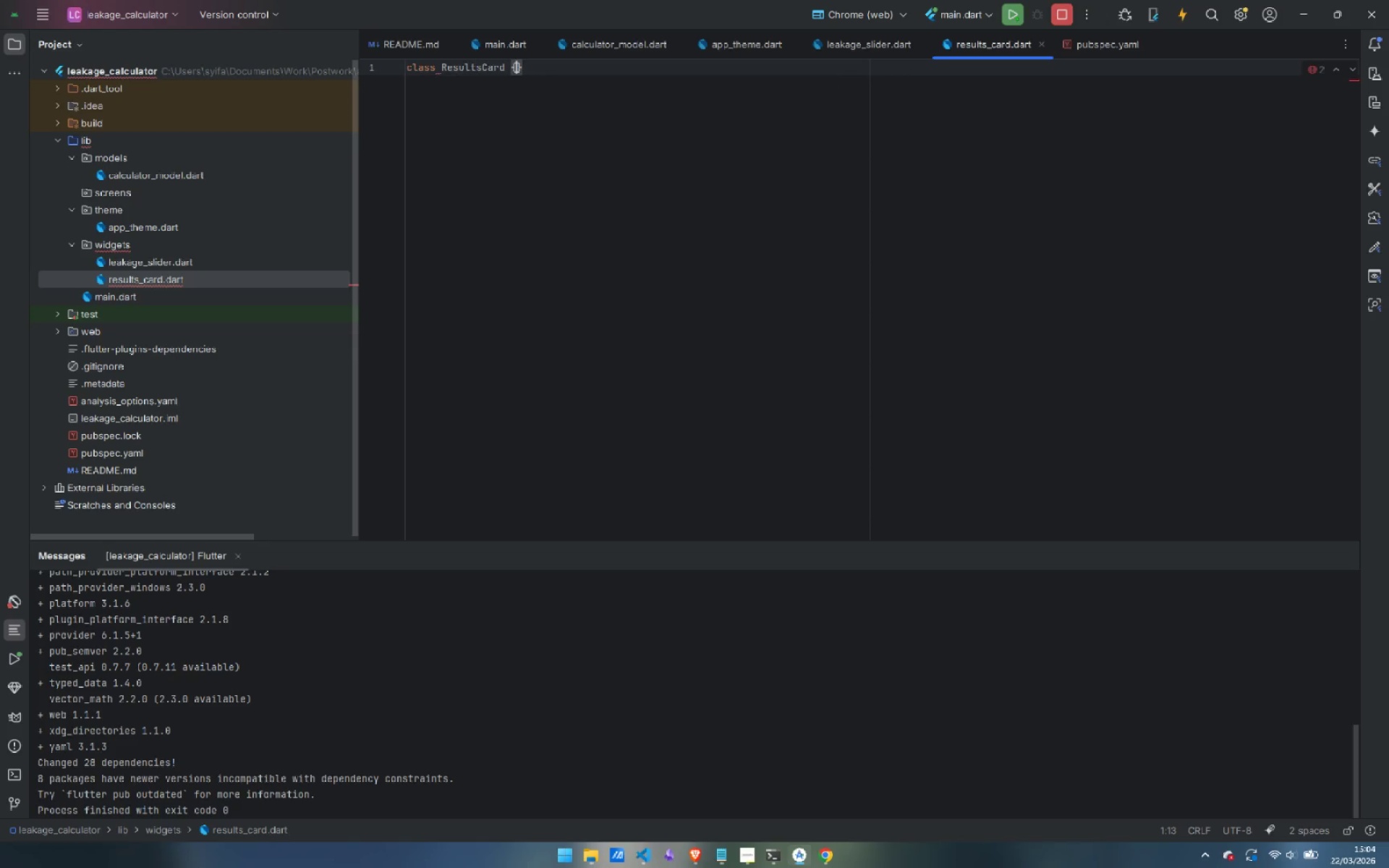 
 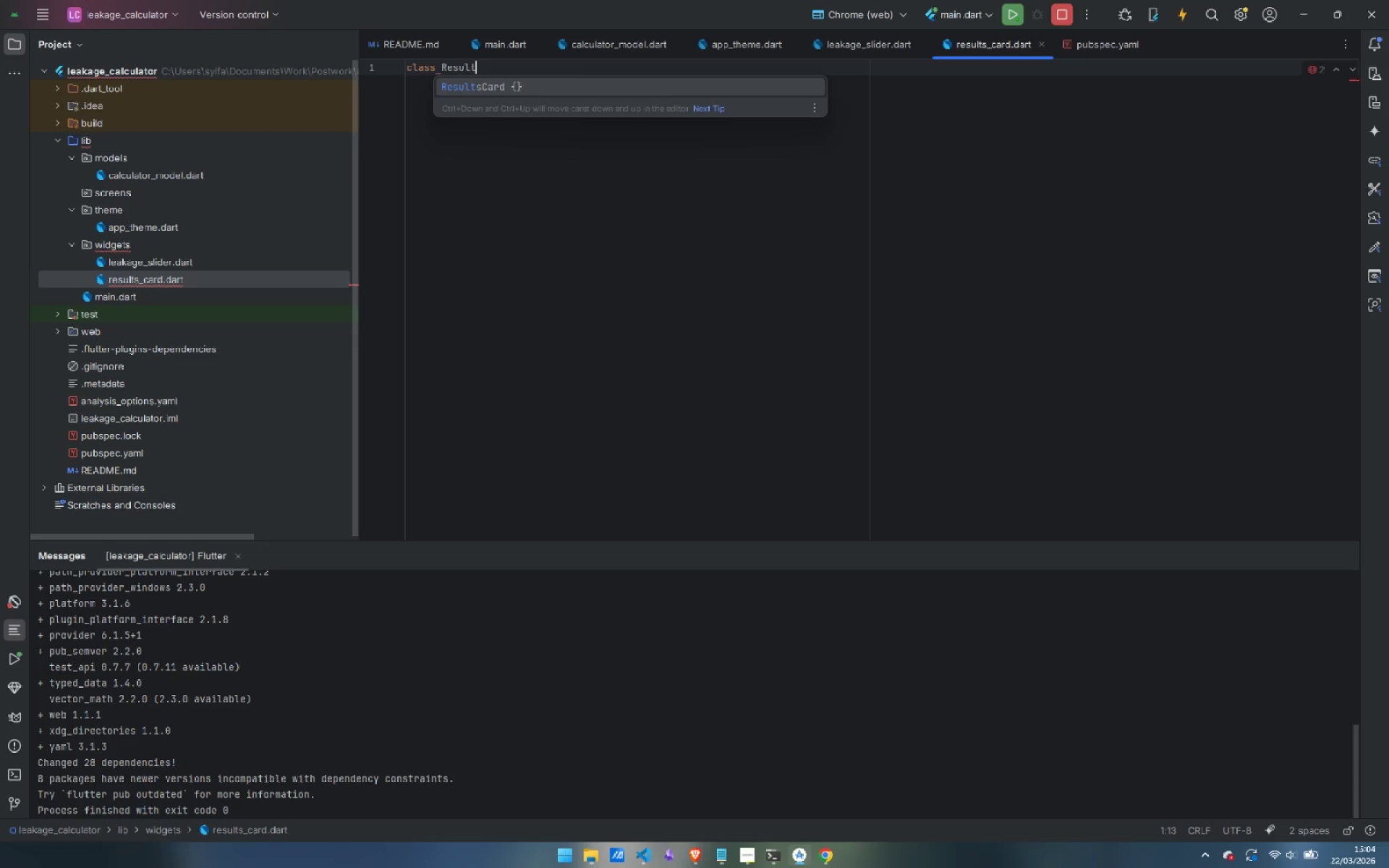 
key(Enter)
 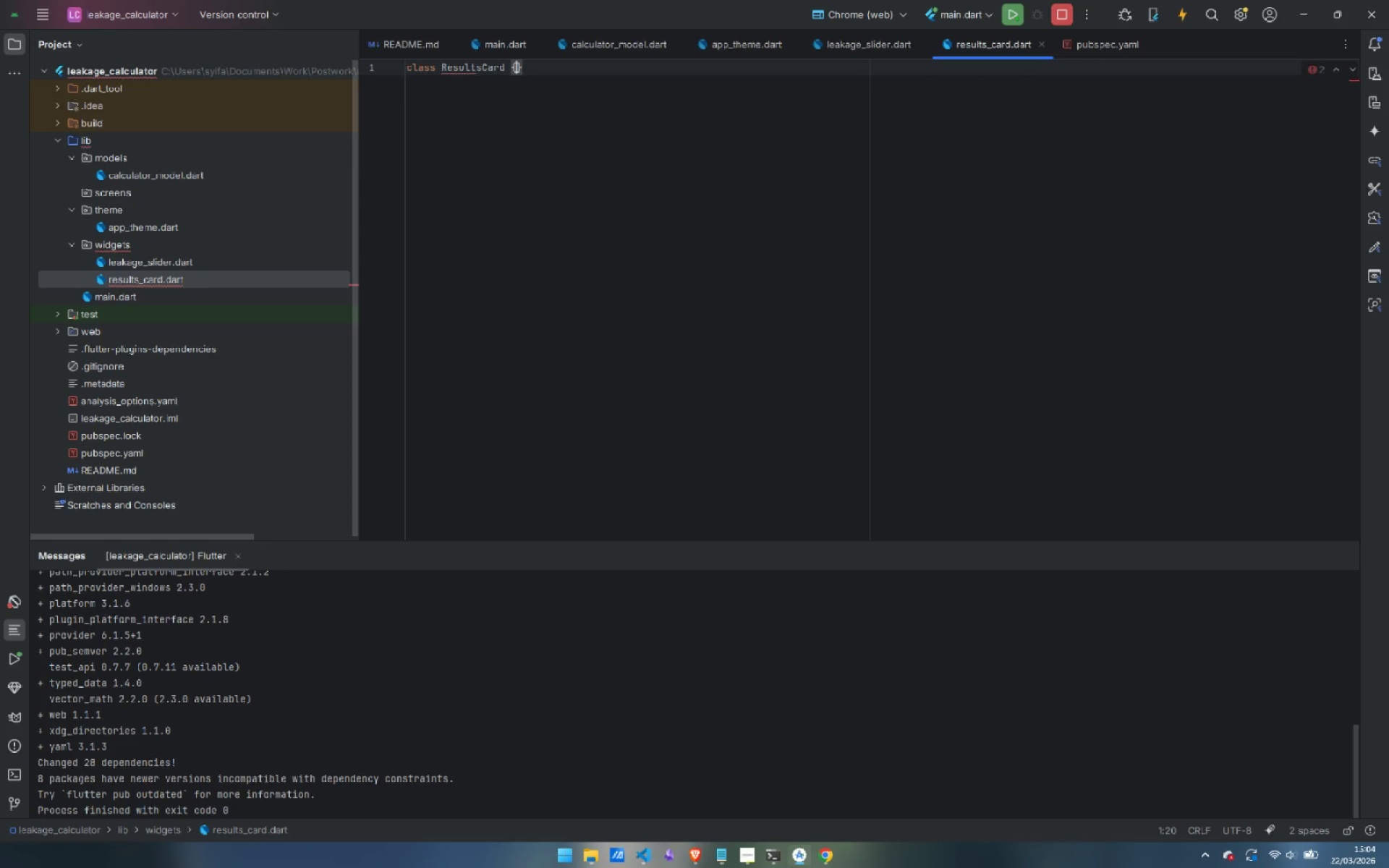 
key(Enter)
 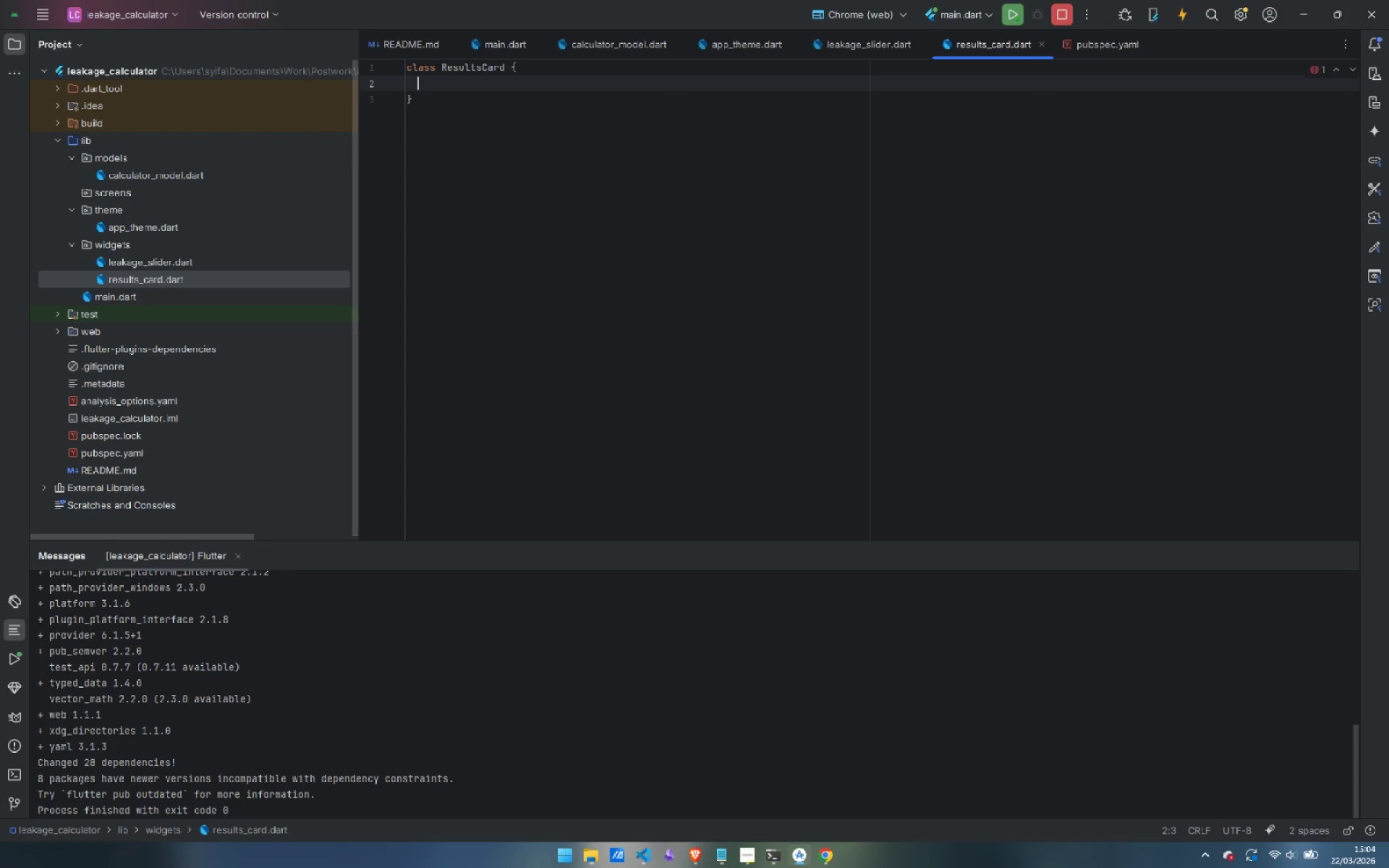 
key(ArrowUp)
 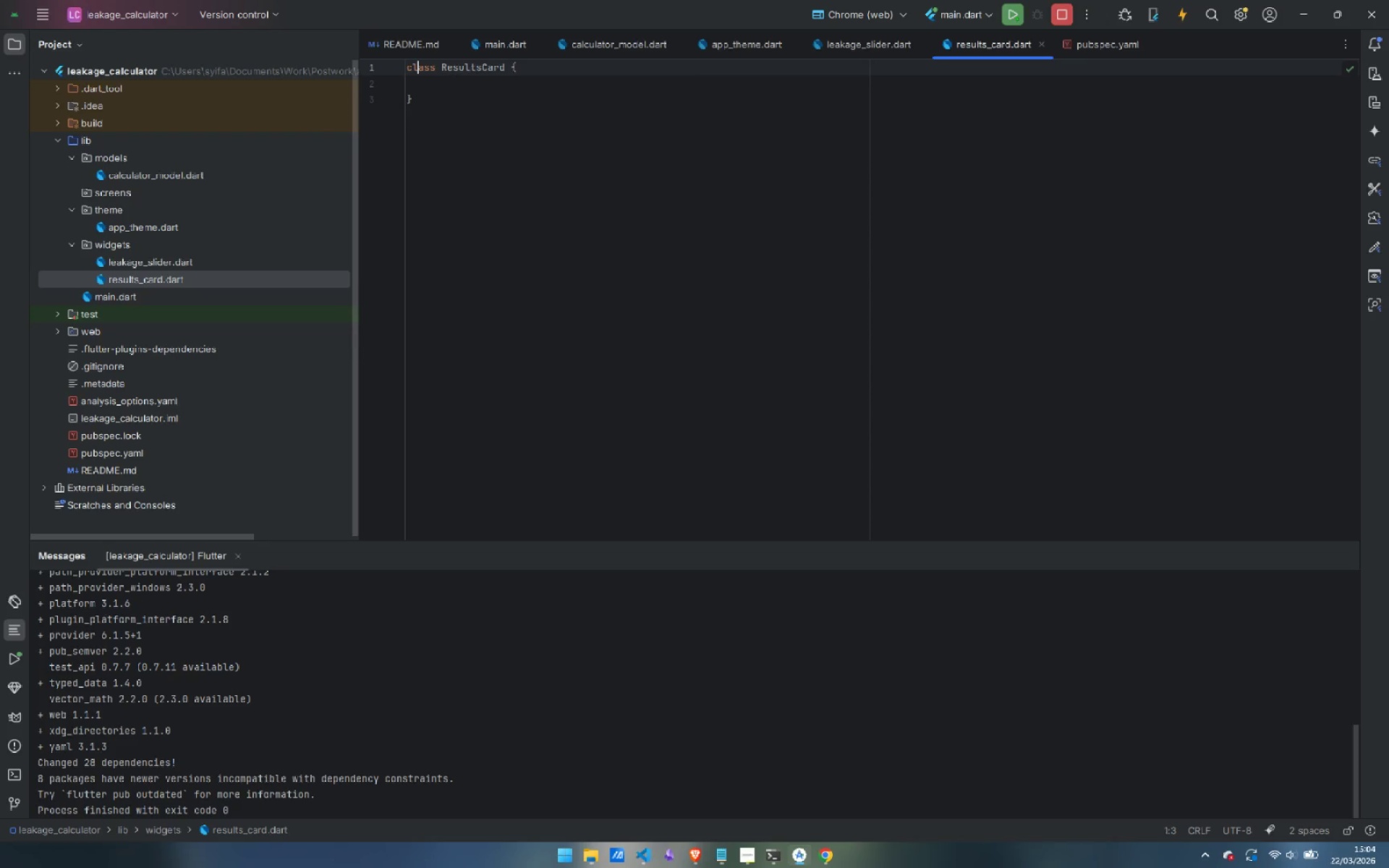 
key(Control+ArrowRight)
 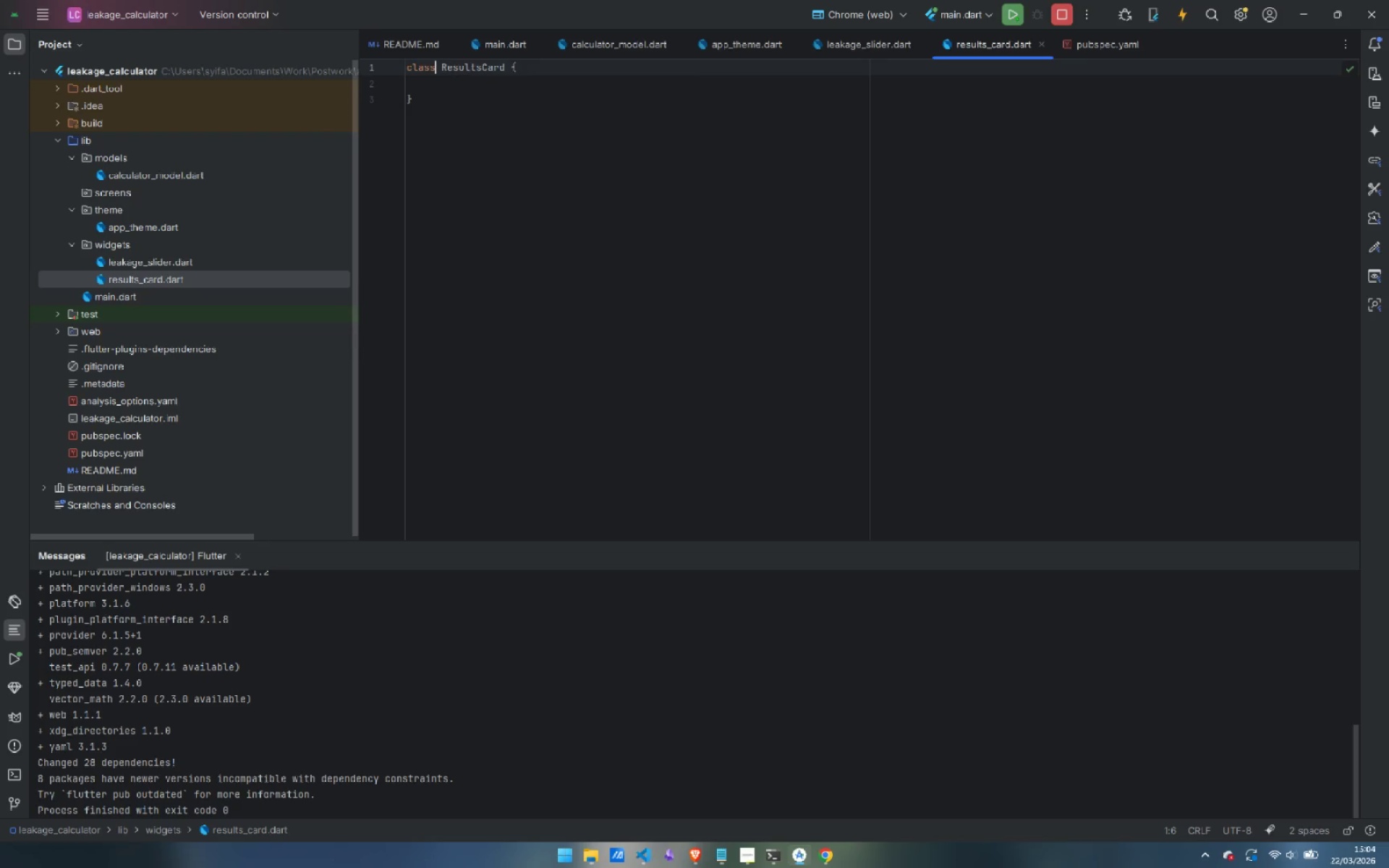 
key(Control+ArrowRight)
 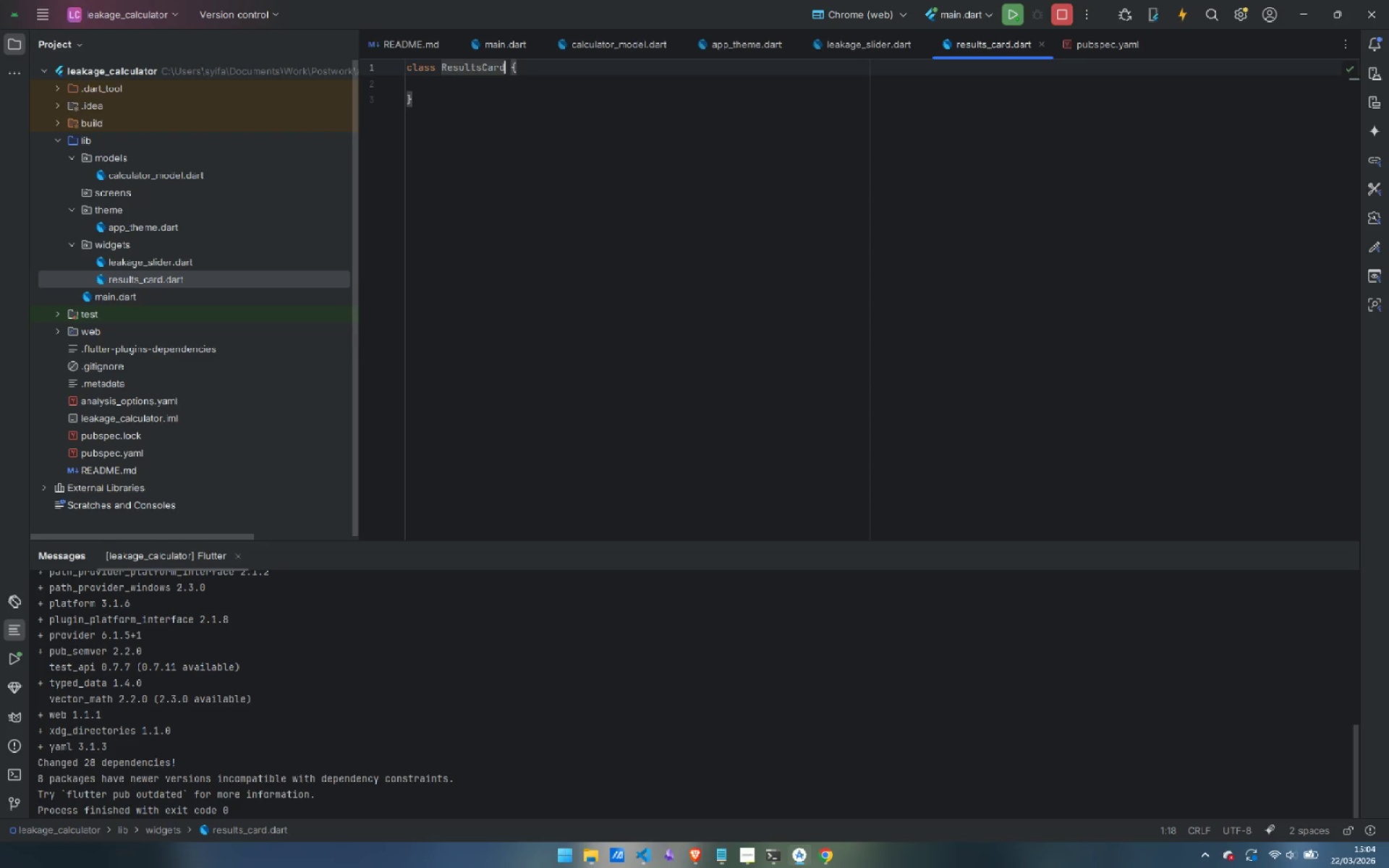 
type( exten)
 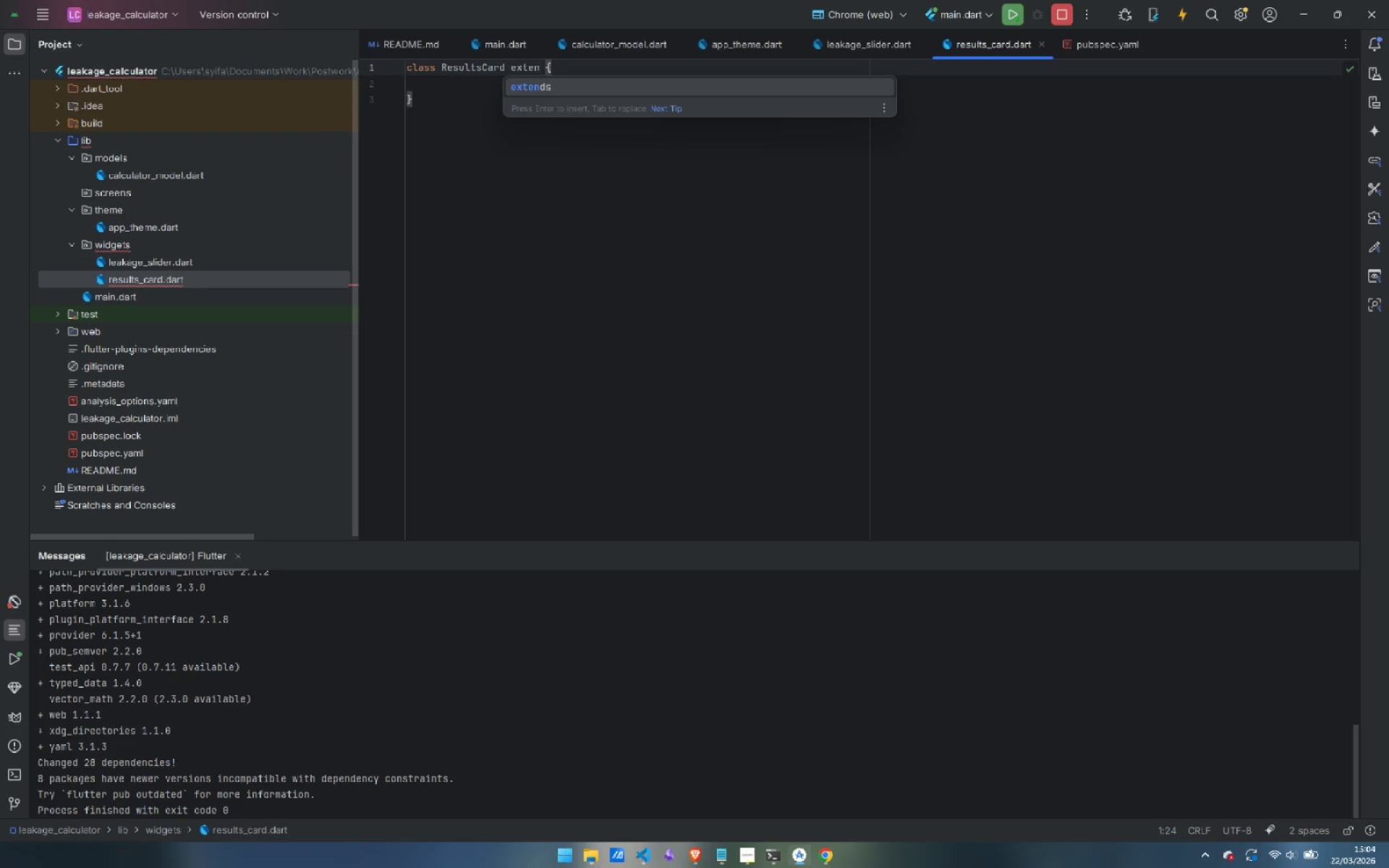 
key(Enter)
 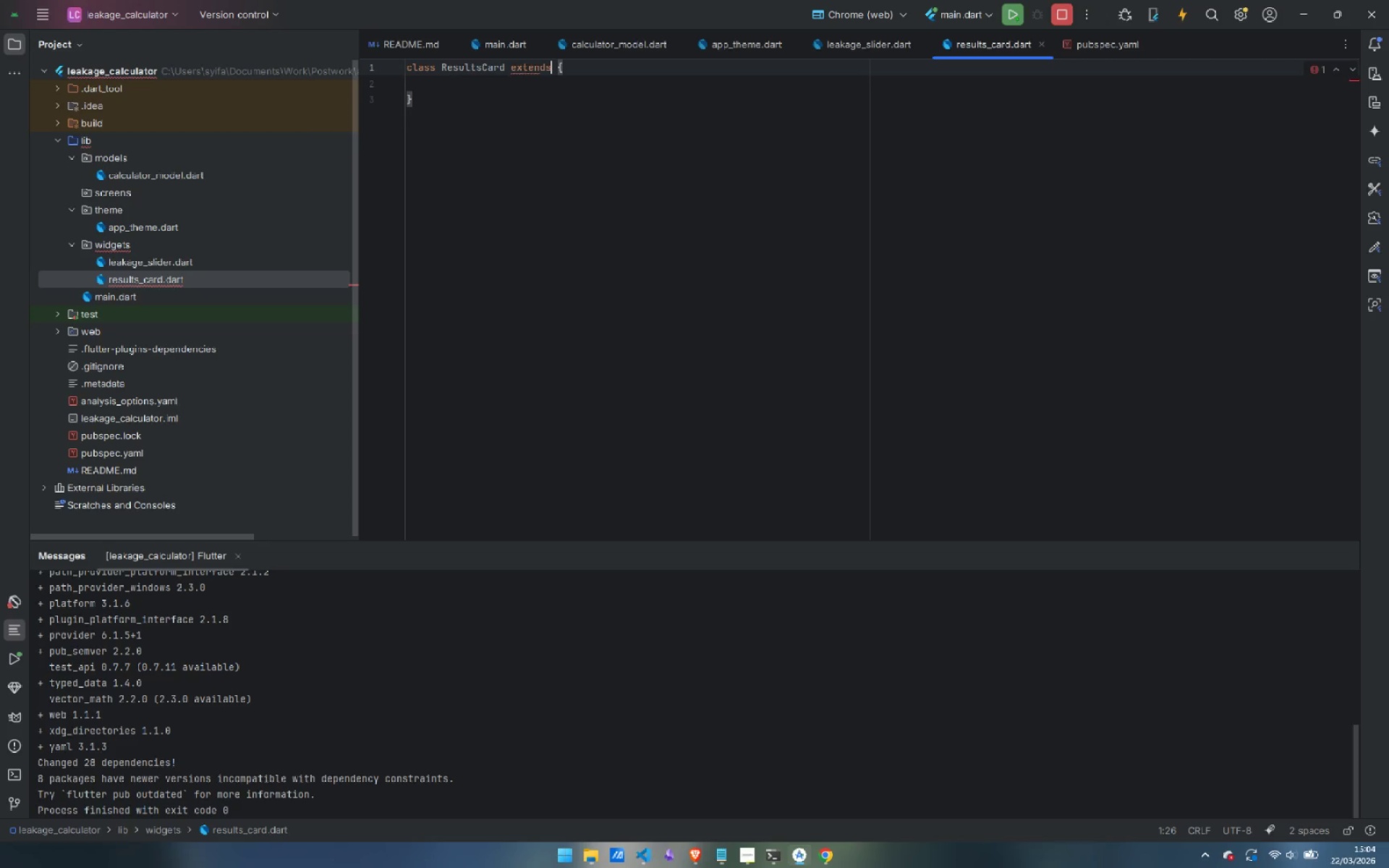 
type( StatelessWid)
 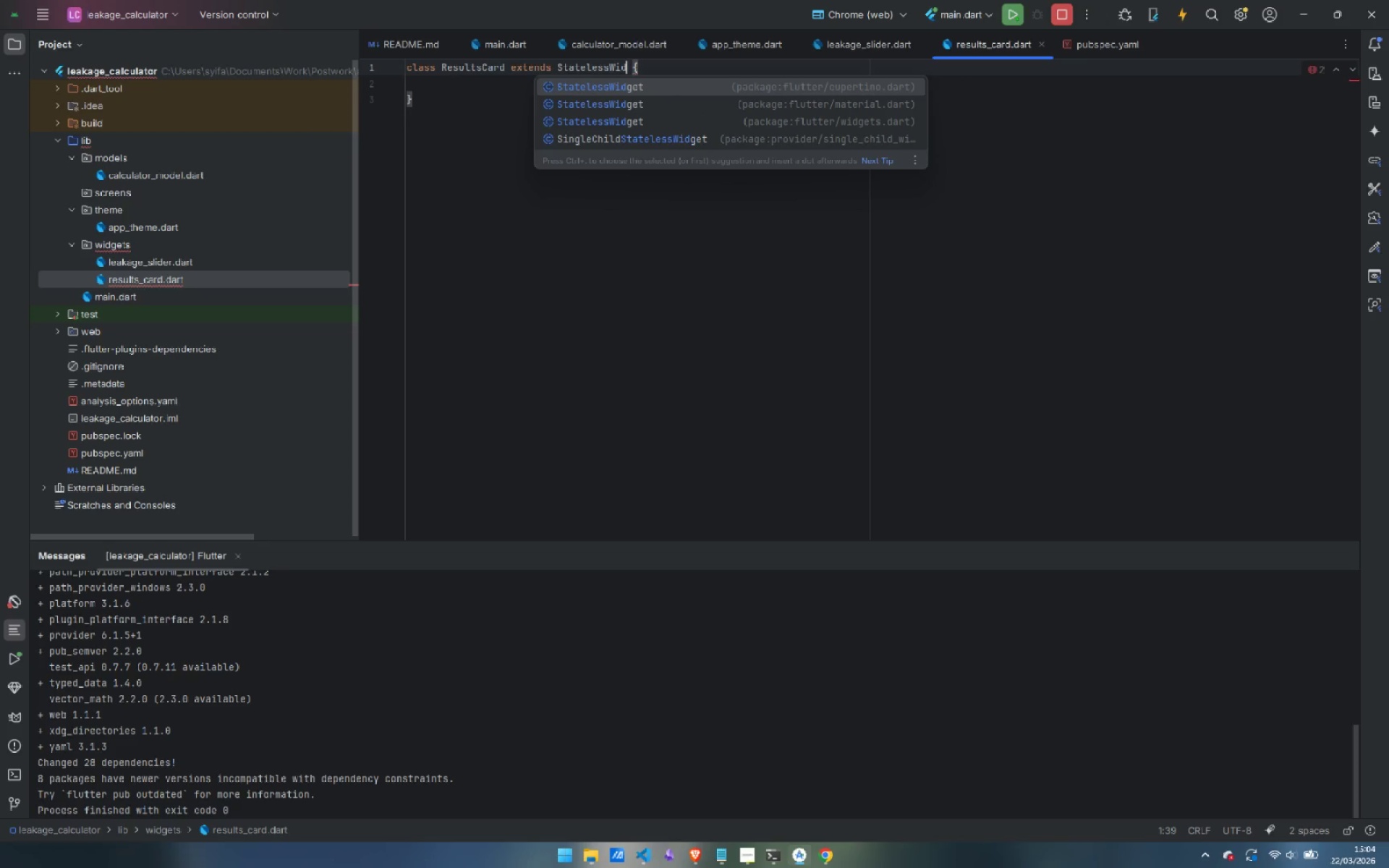 
key(ArrowDown)
 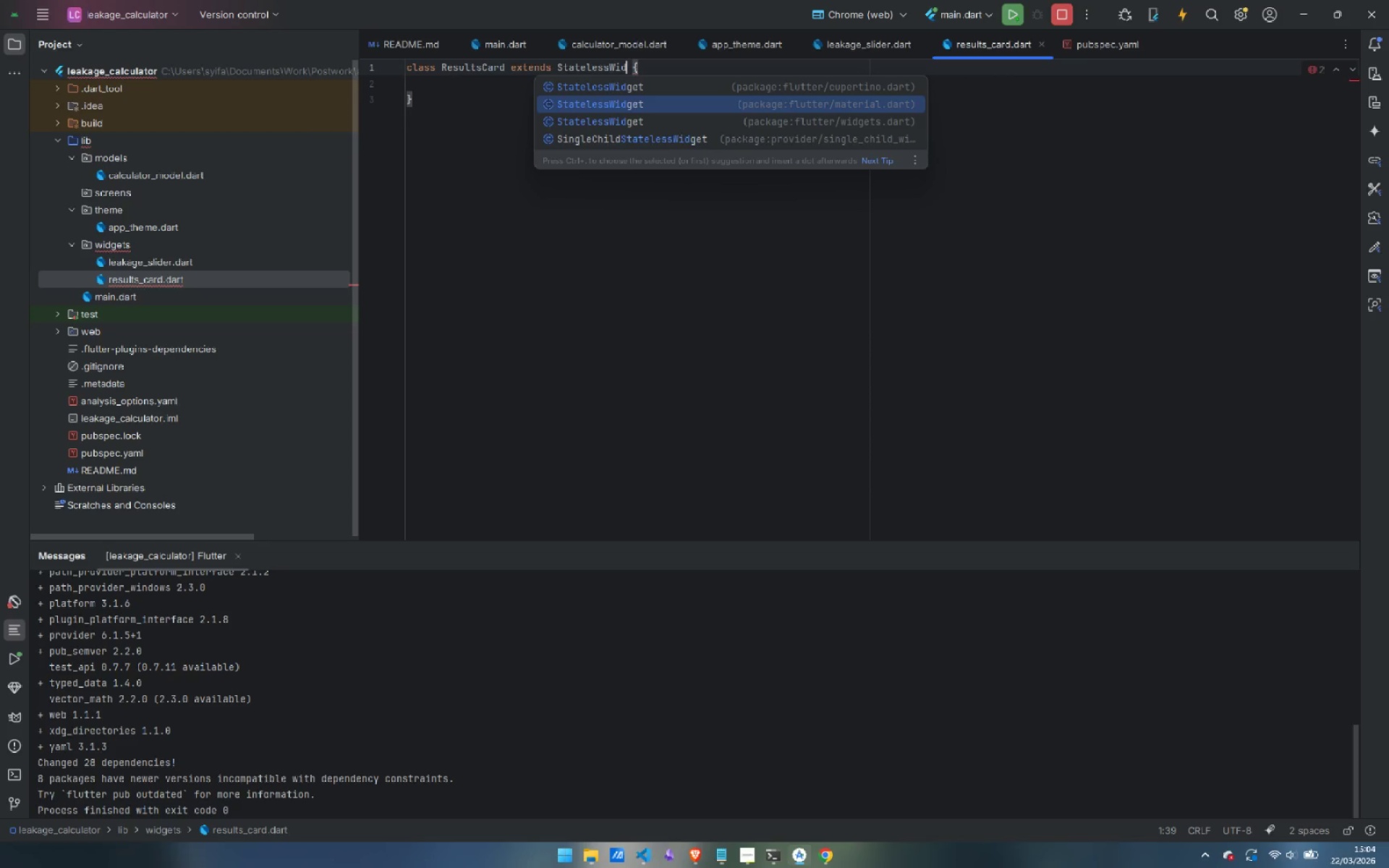 
key(Enter)
 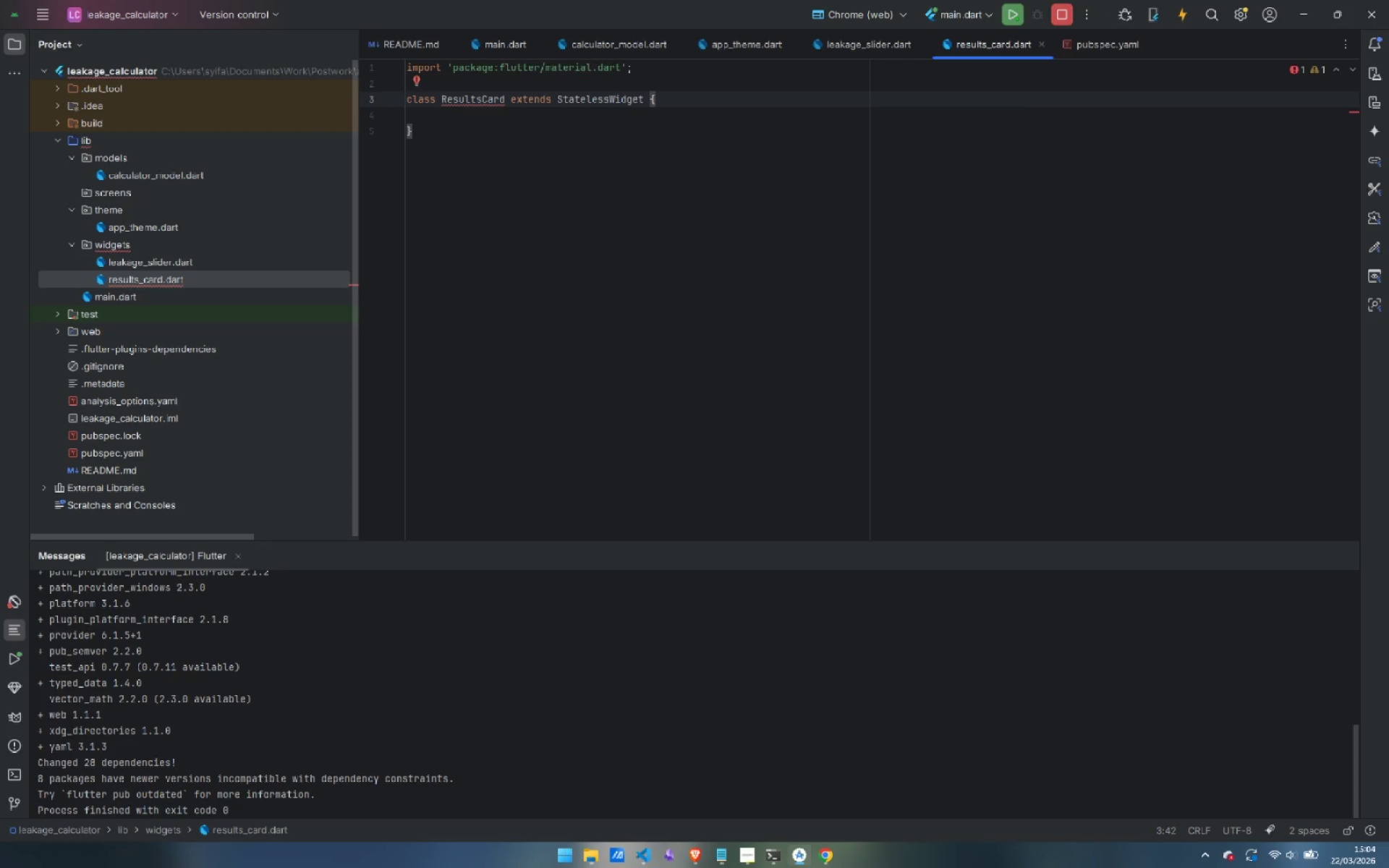 
key(ArrowDown)
 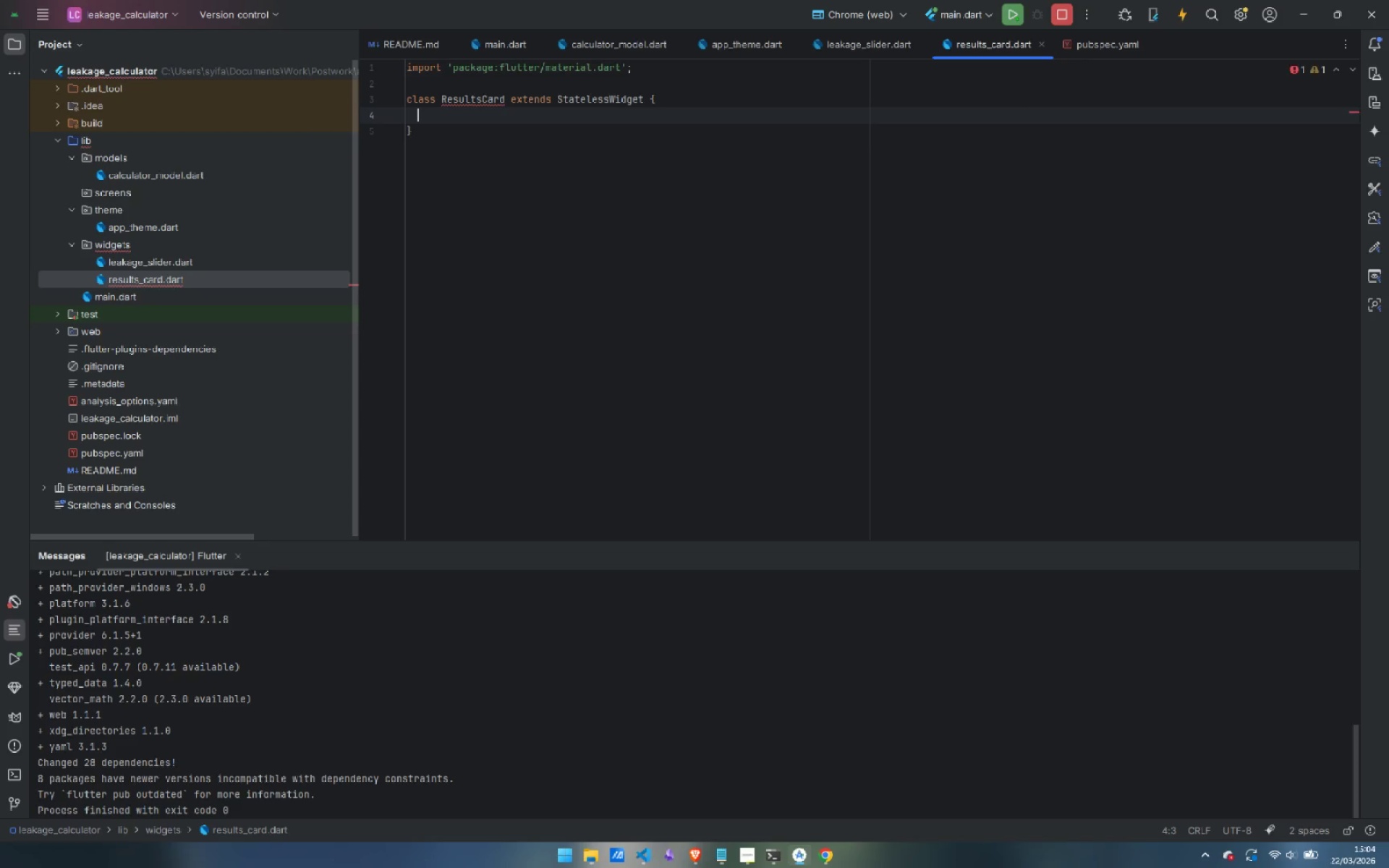 
type(final String)
 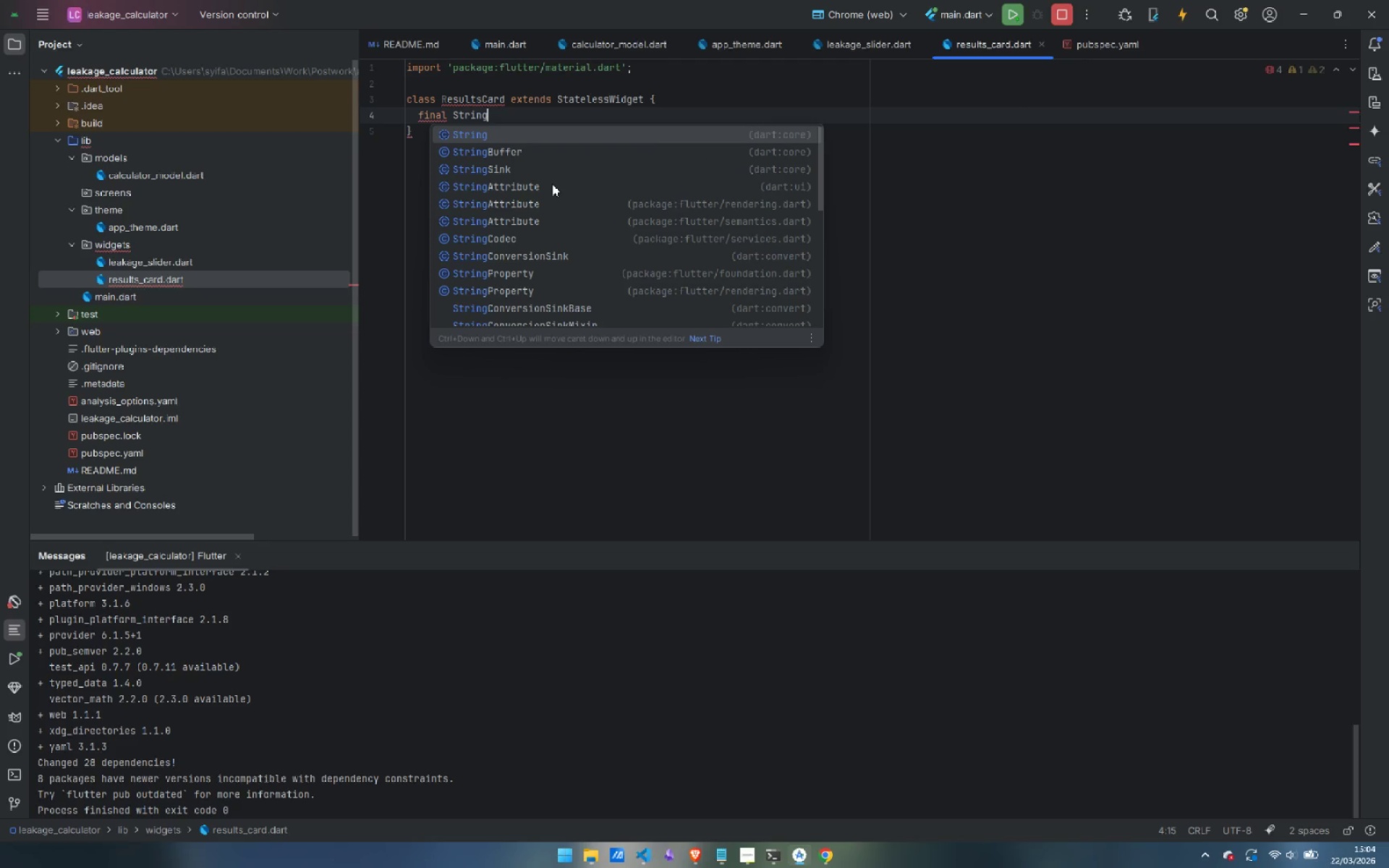 
type( label;)
 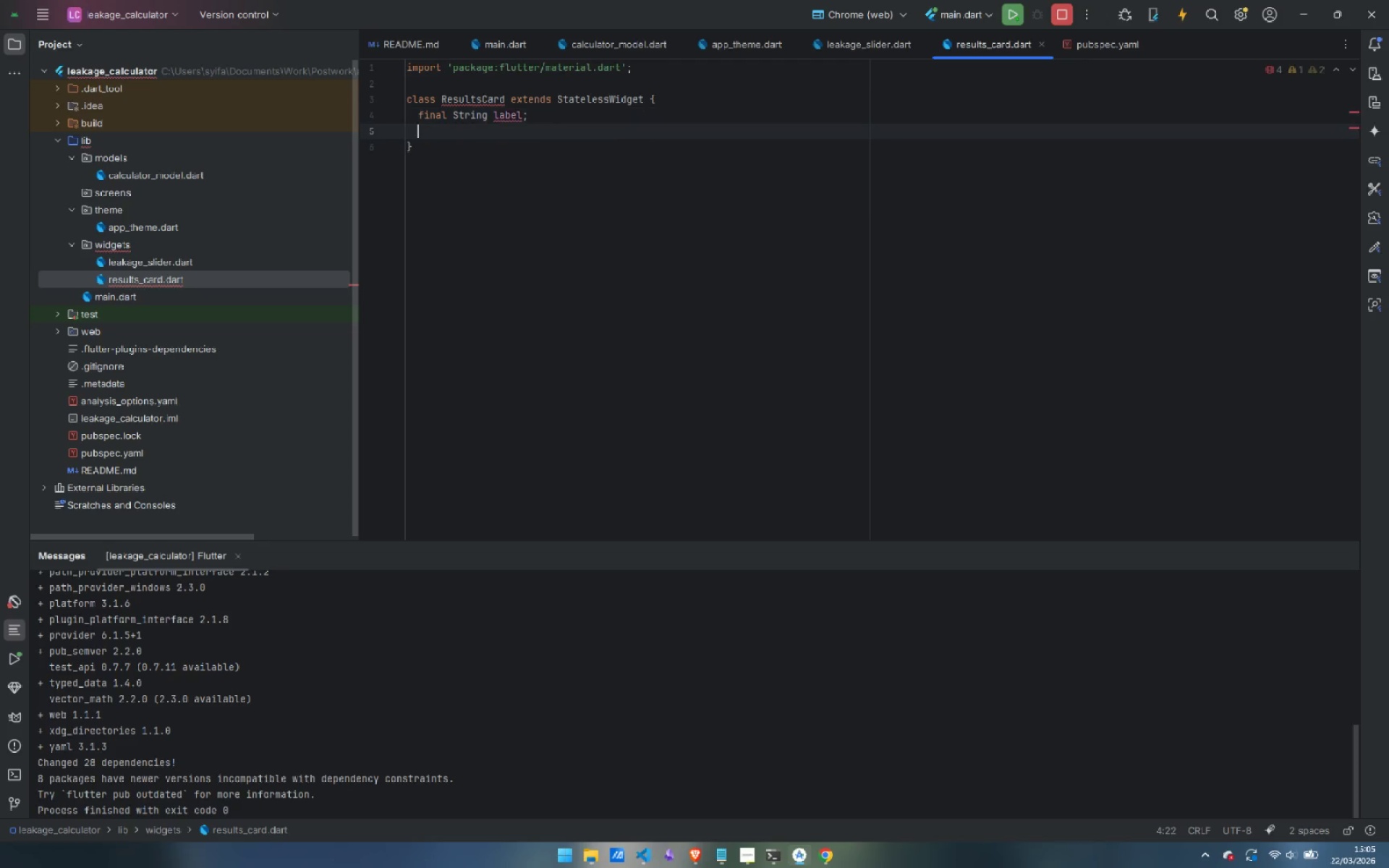 
key(Enter)
 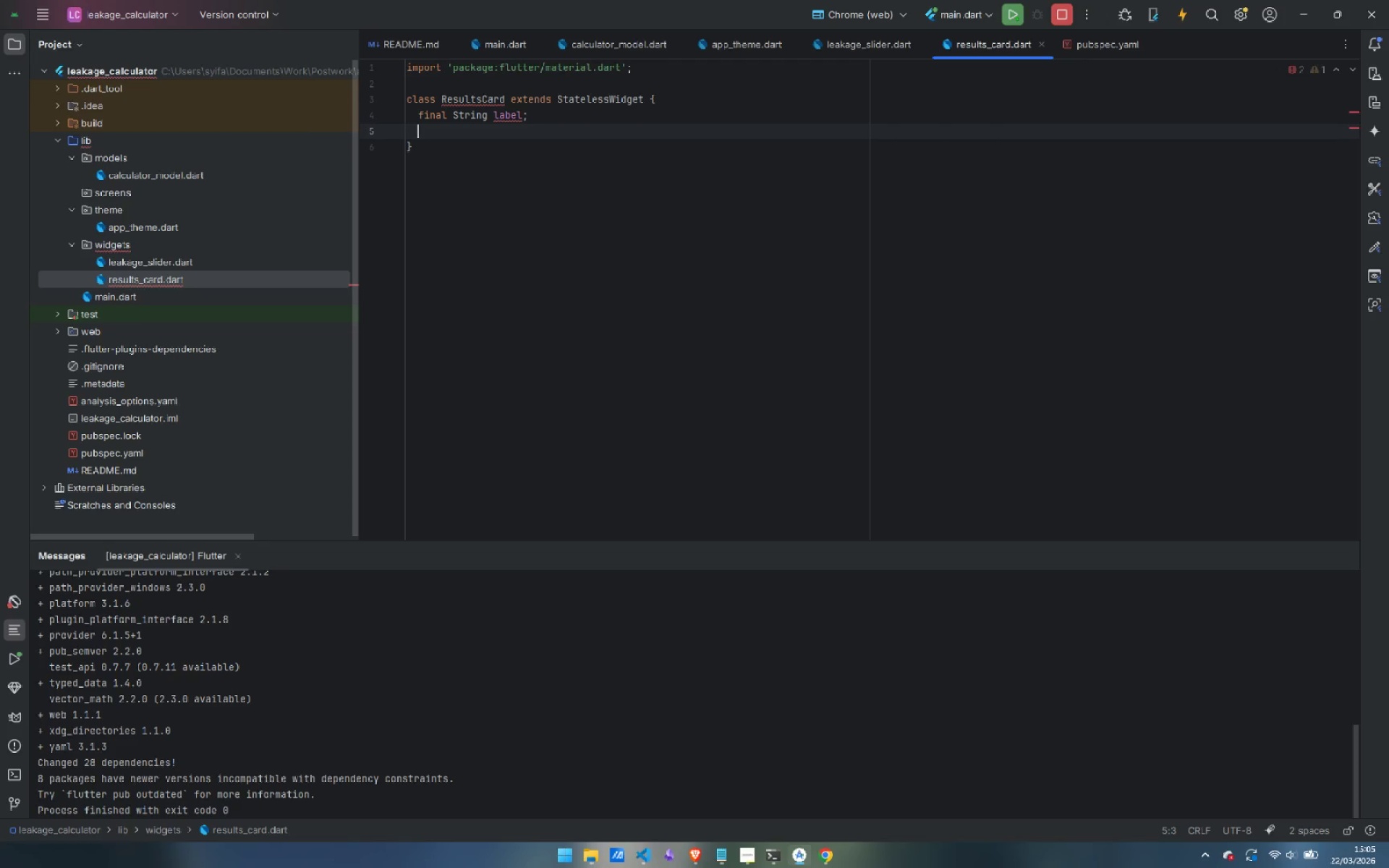 
type(final String sublabel;)
 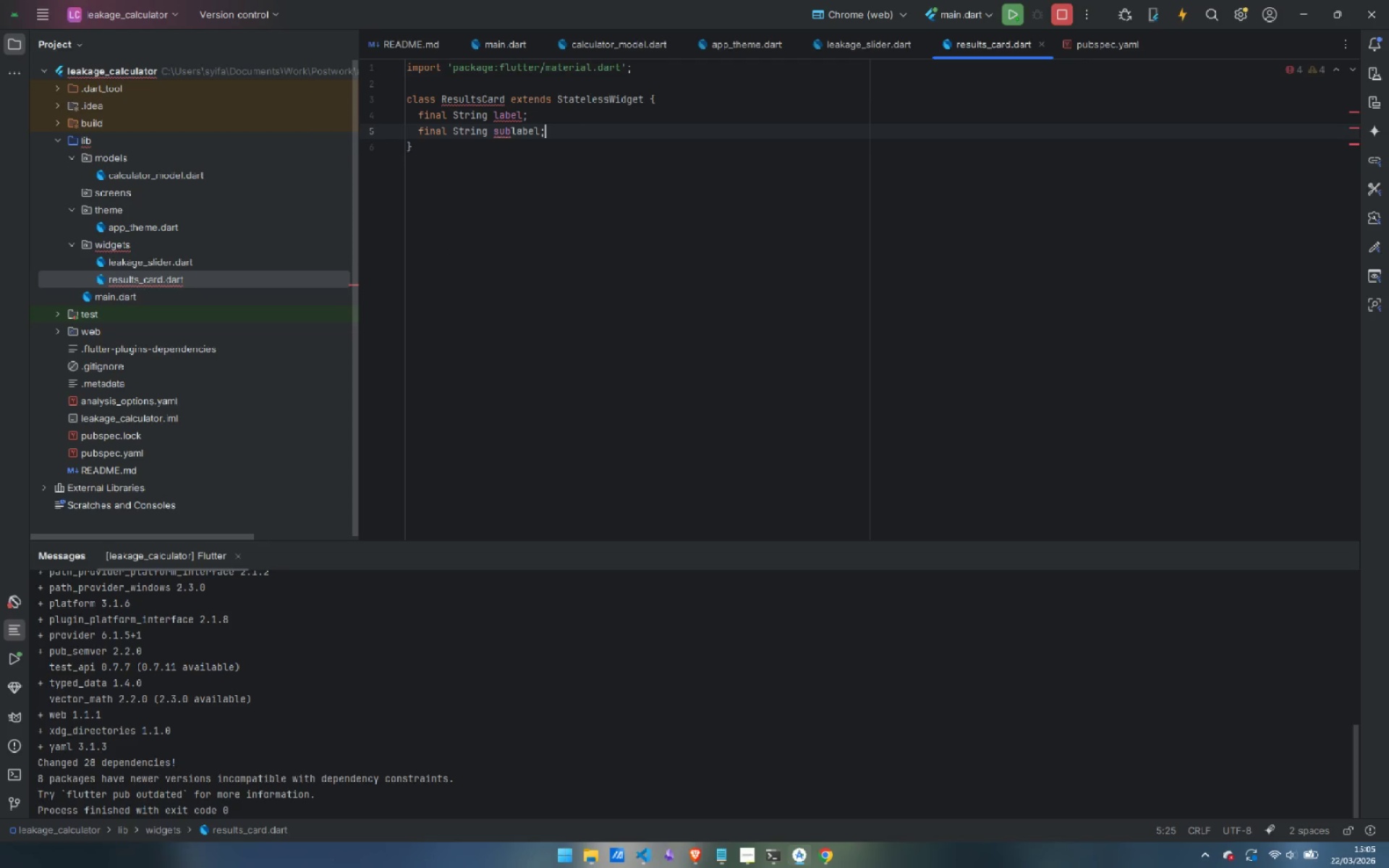 
key(Enter)
 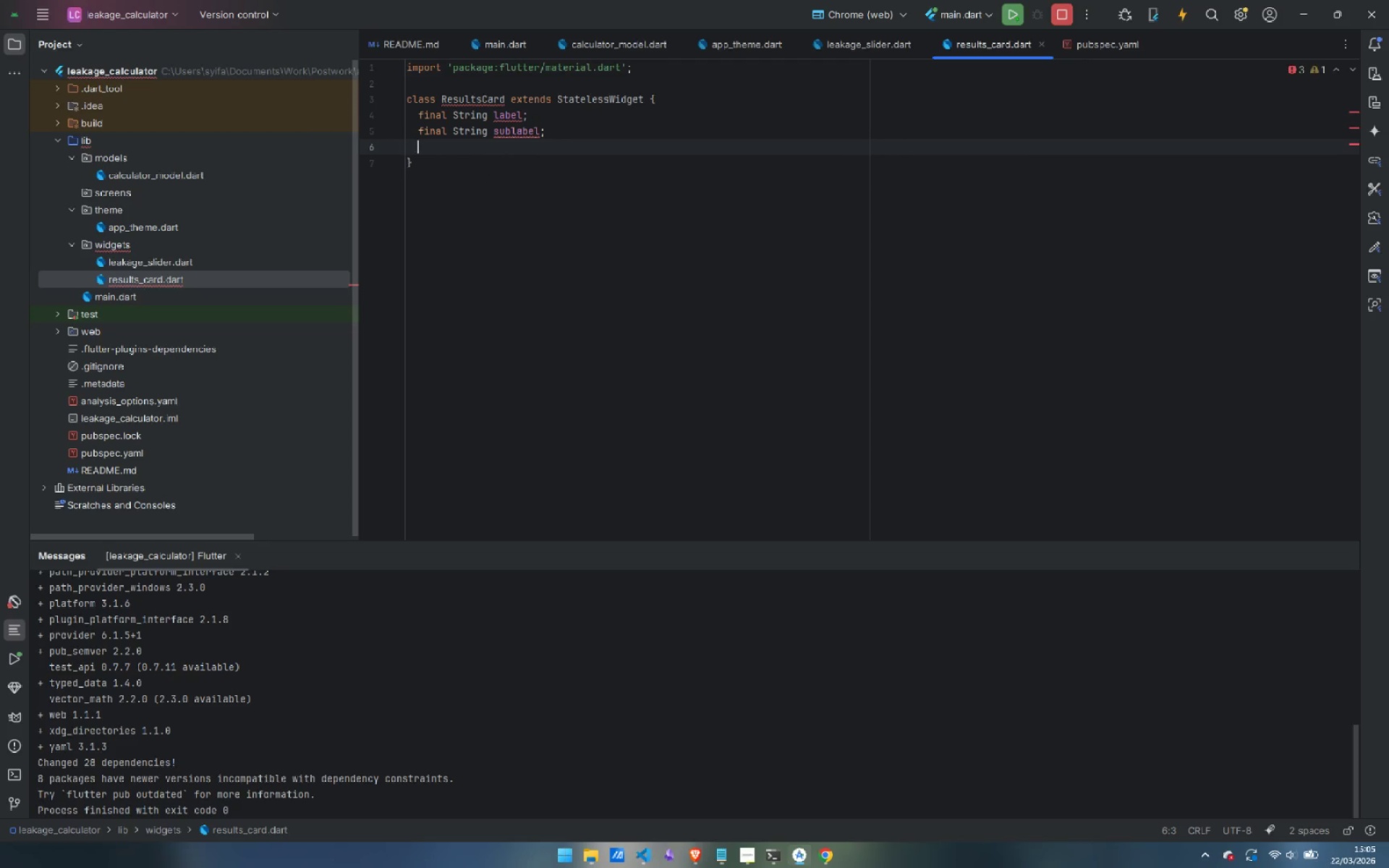 
type(final double amount;)
 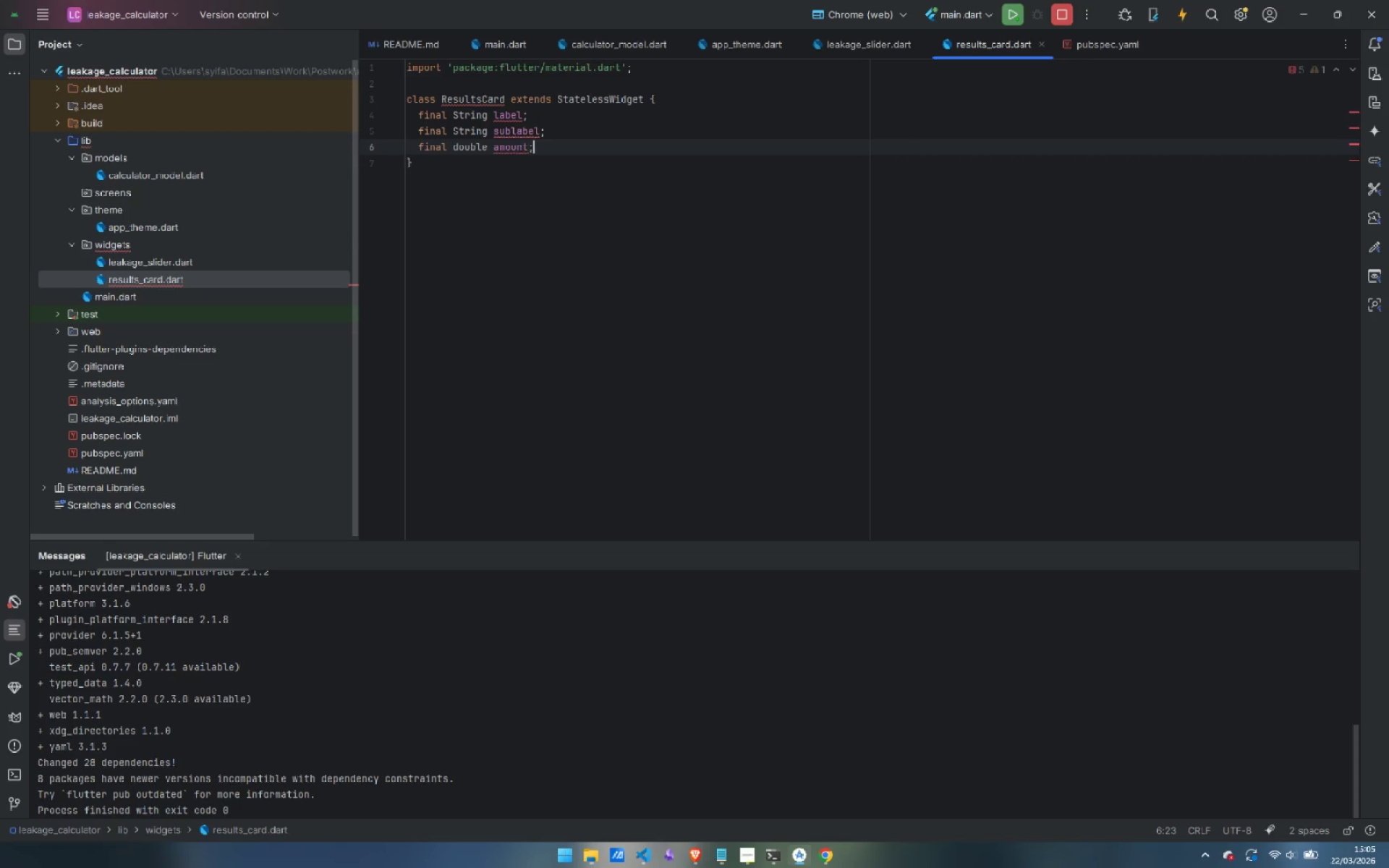 
key(Enter)
 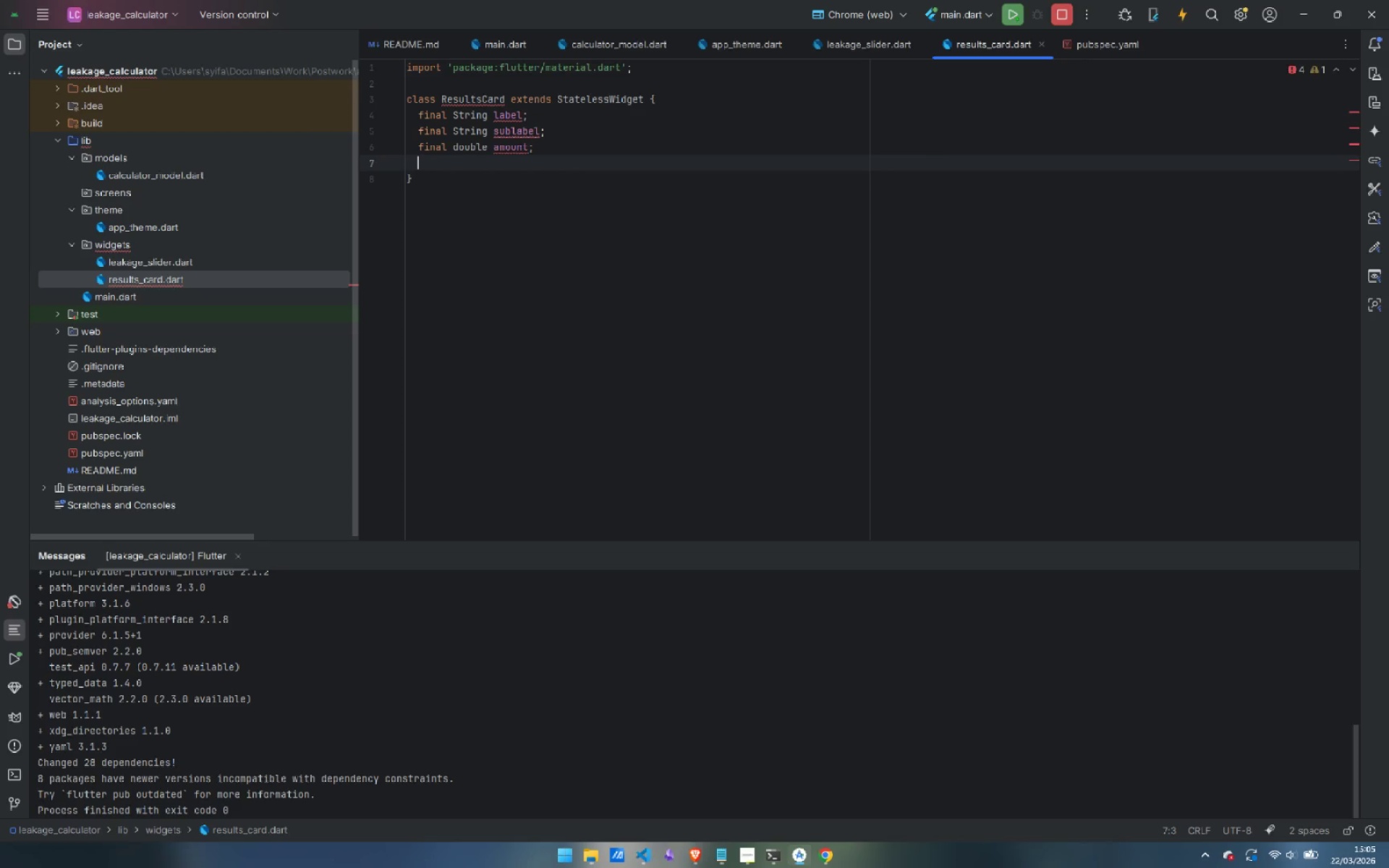 
type(final Color ap)
key(Backspace)
type(ccentColor;)
 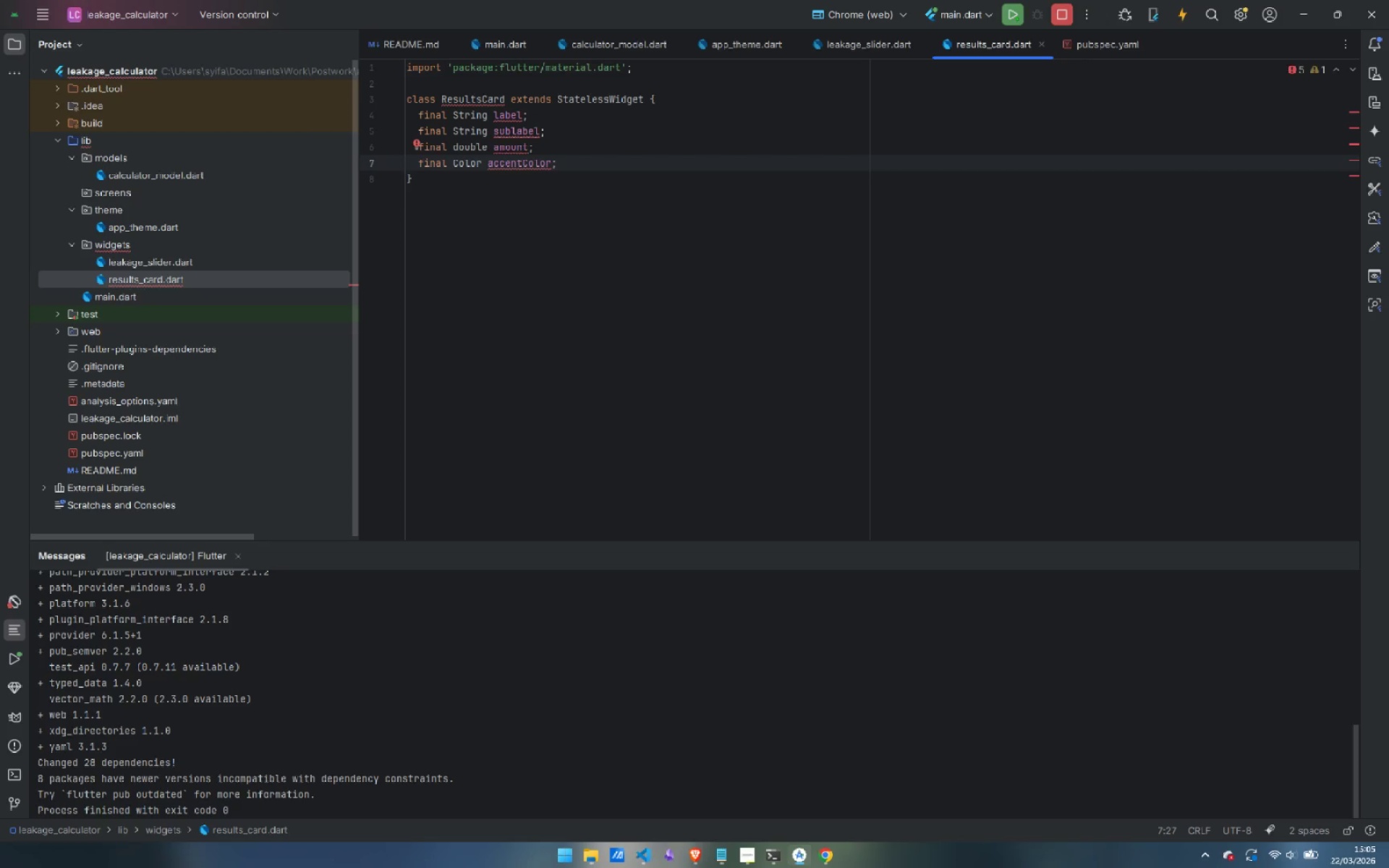 
key(Enter)
 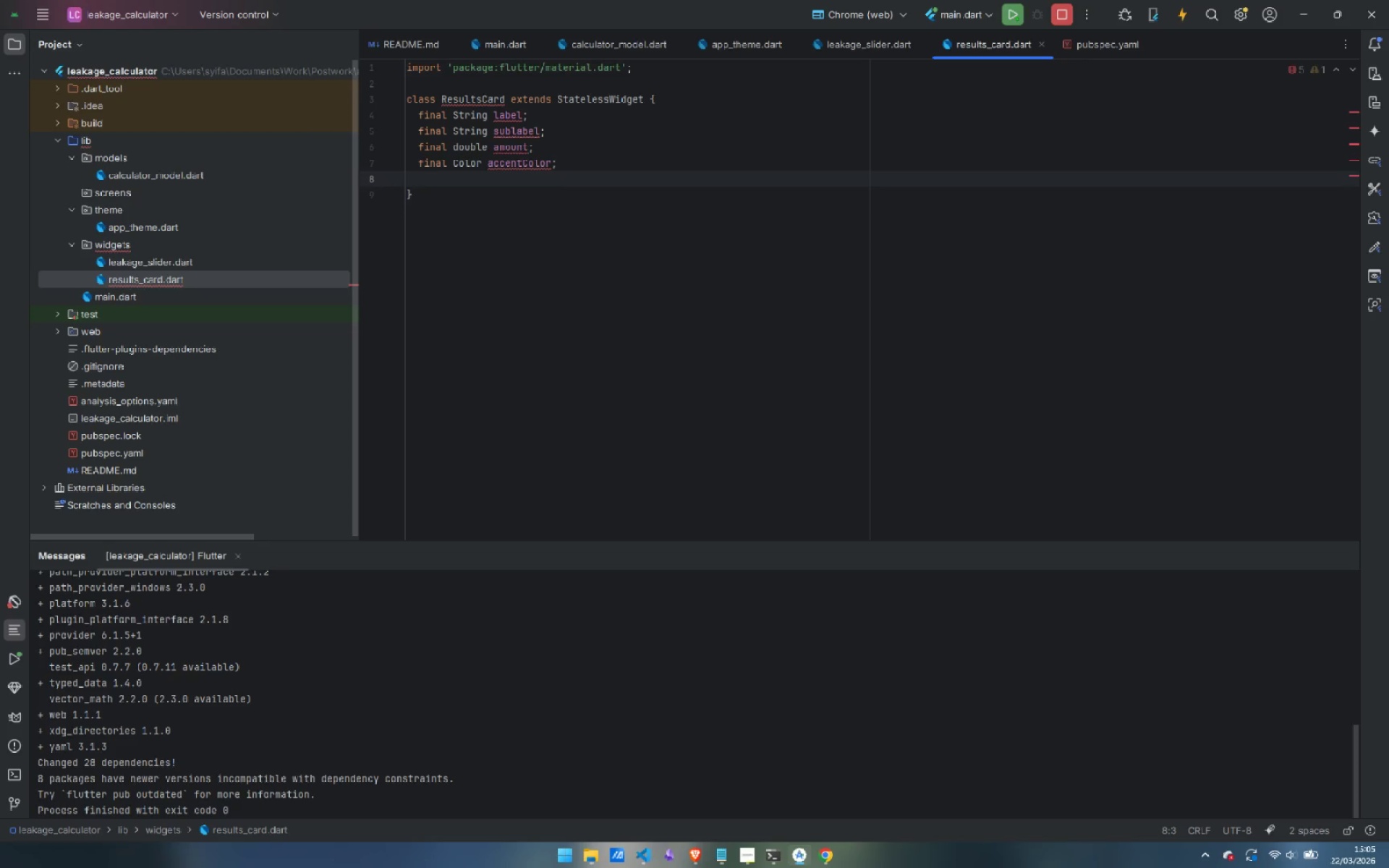 
type(i)
key(Backspace)
type(final IconData icon)
key(Escape)
type(;)
 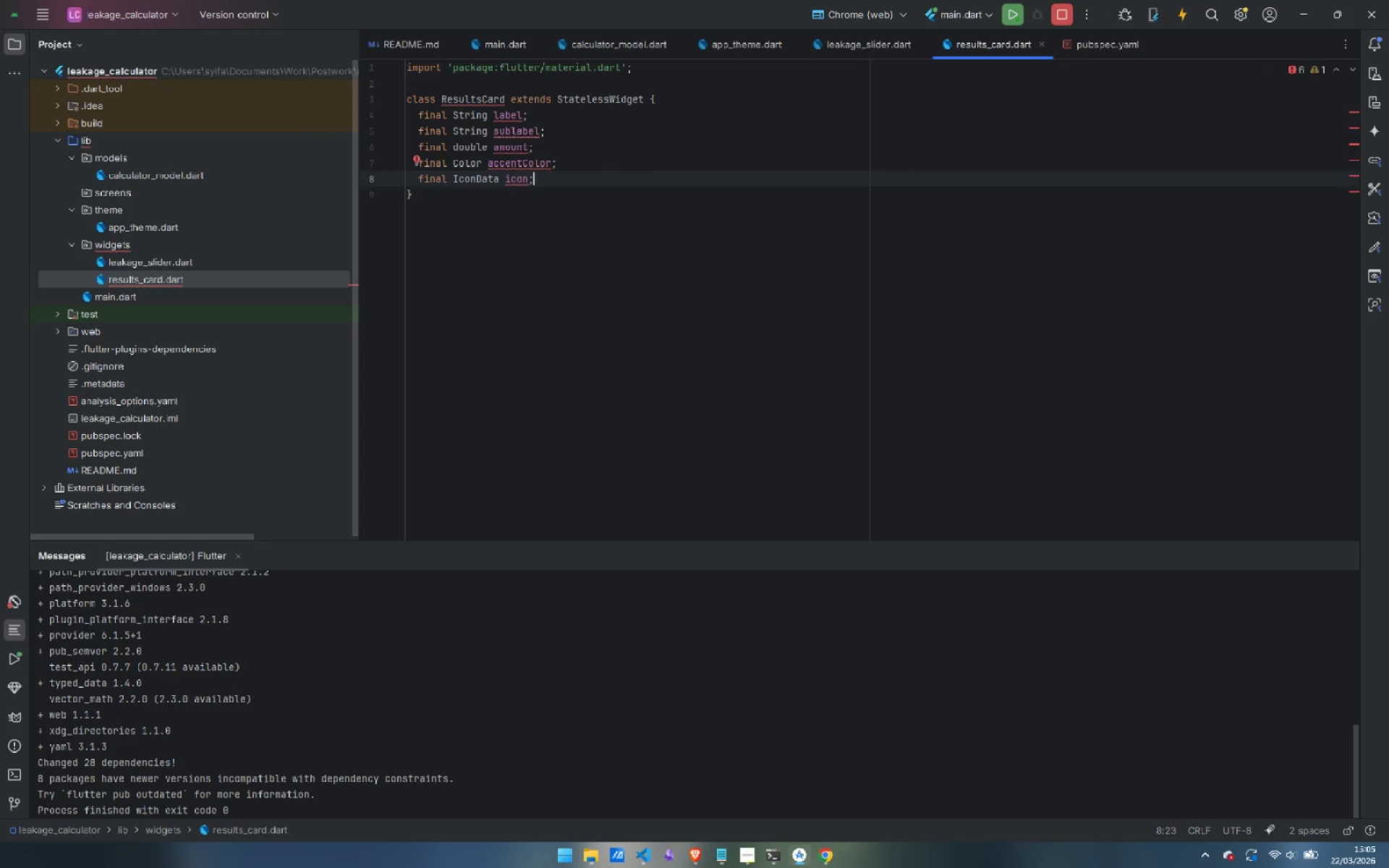 
key(Enter)
 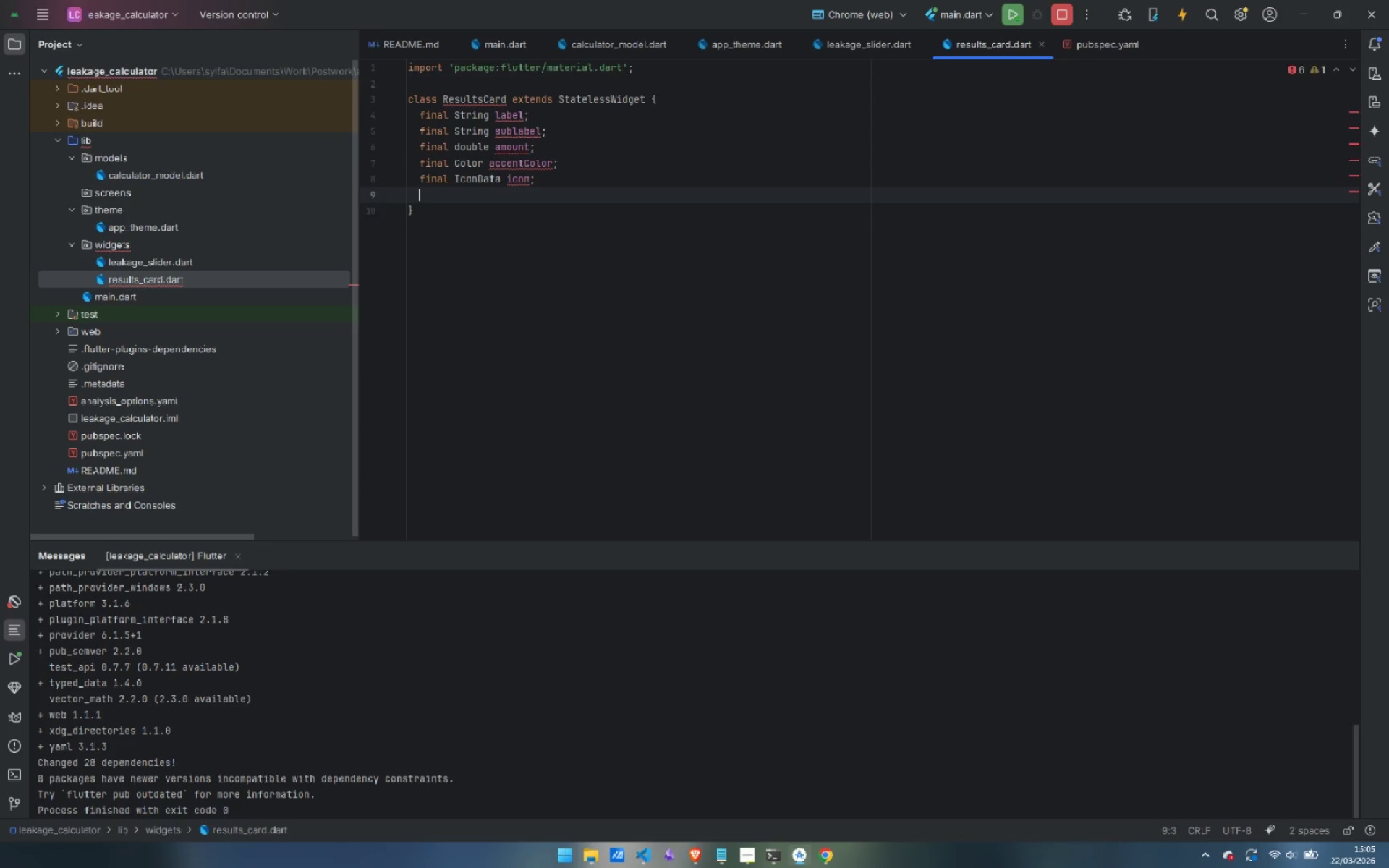 
key(Enter)
 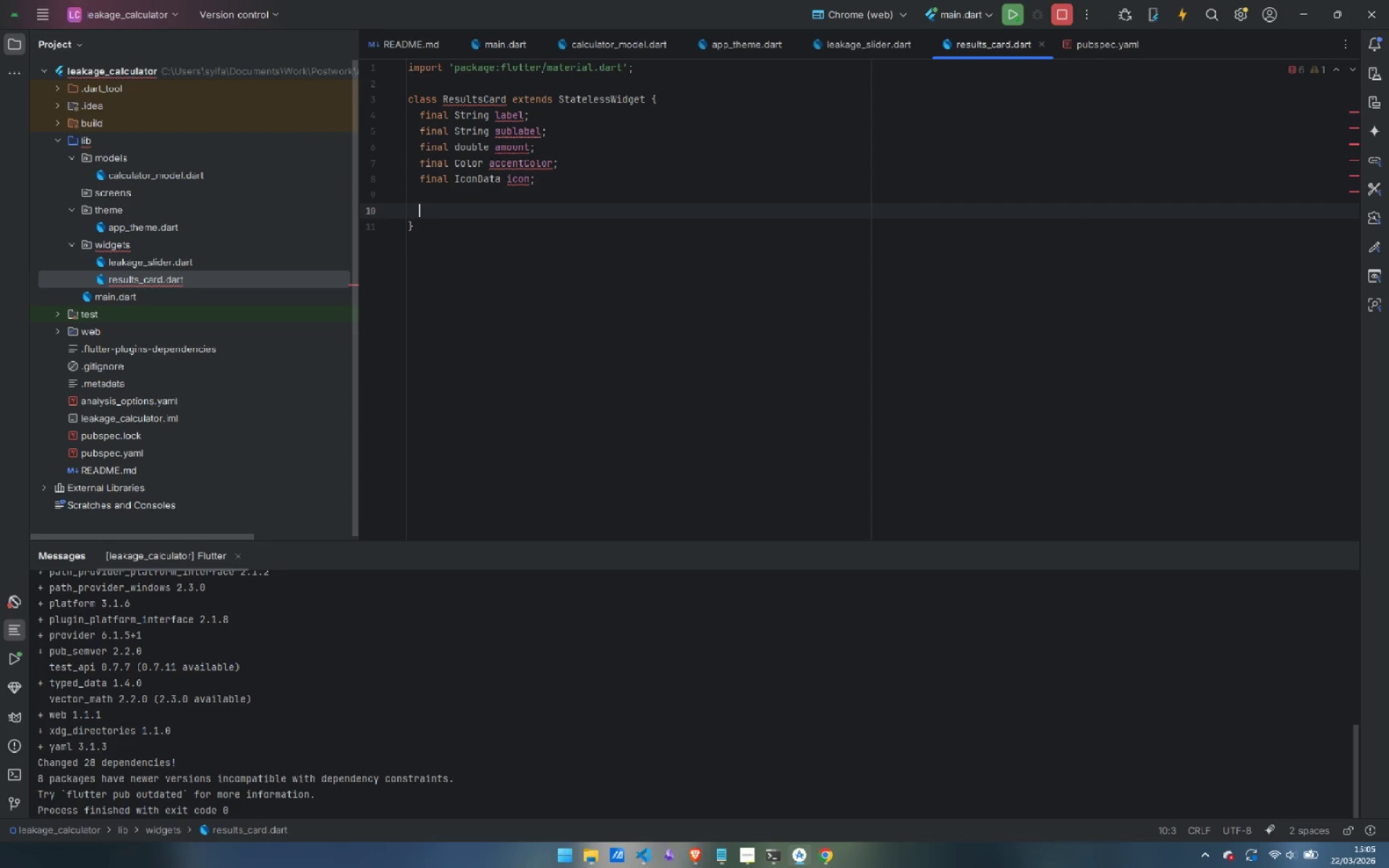 
type(const )
 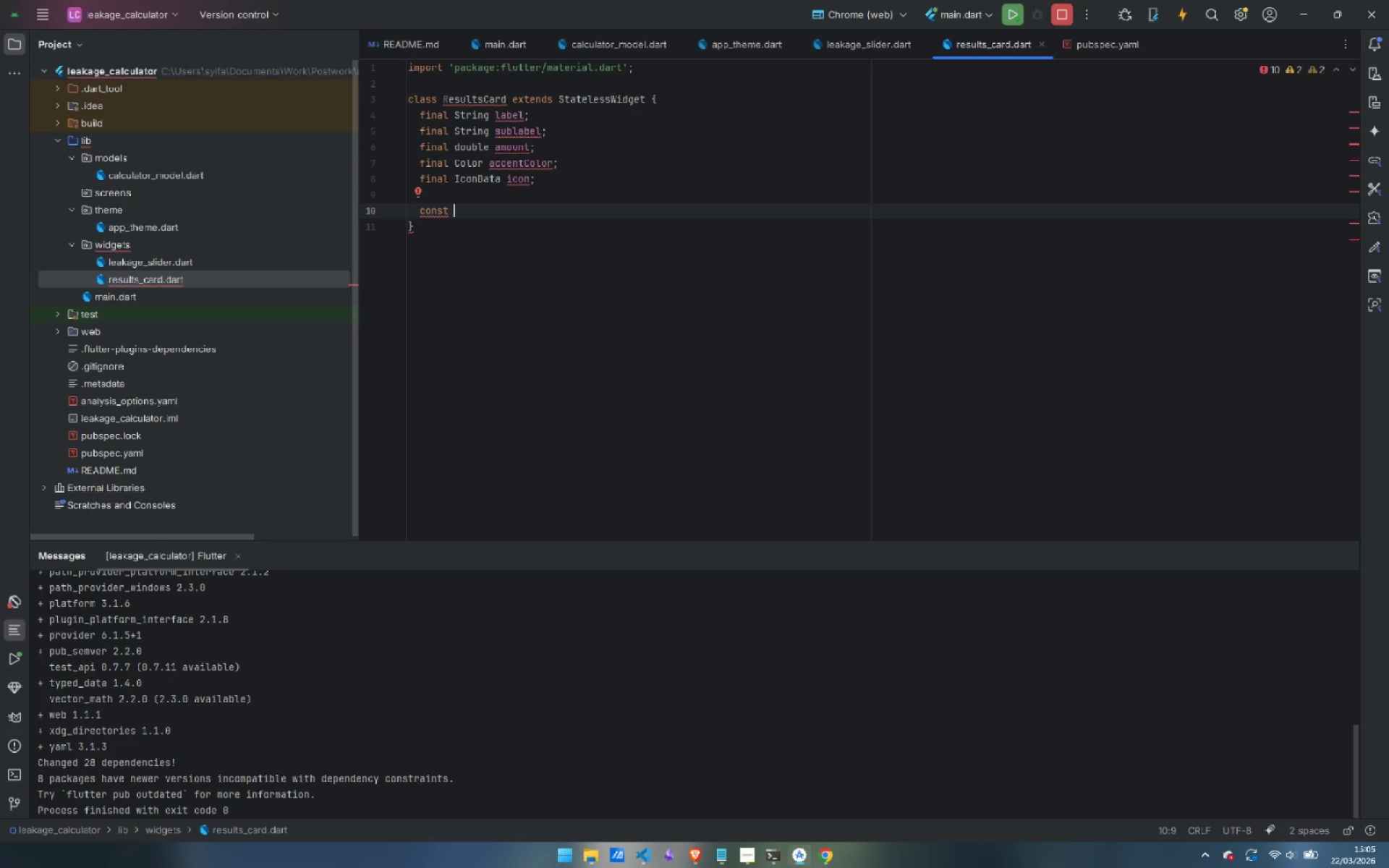 
wait(8.36)
 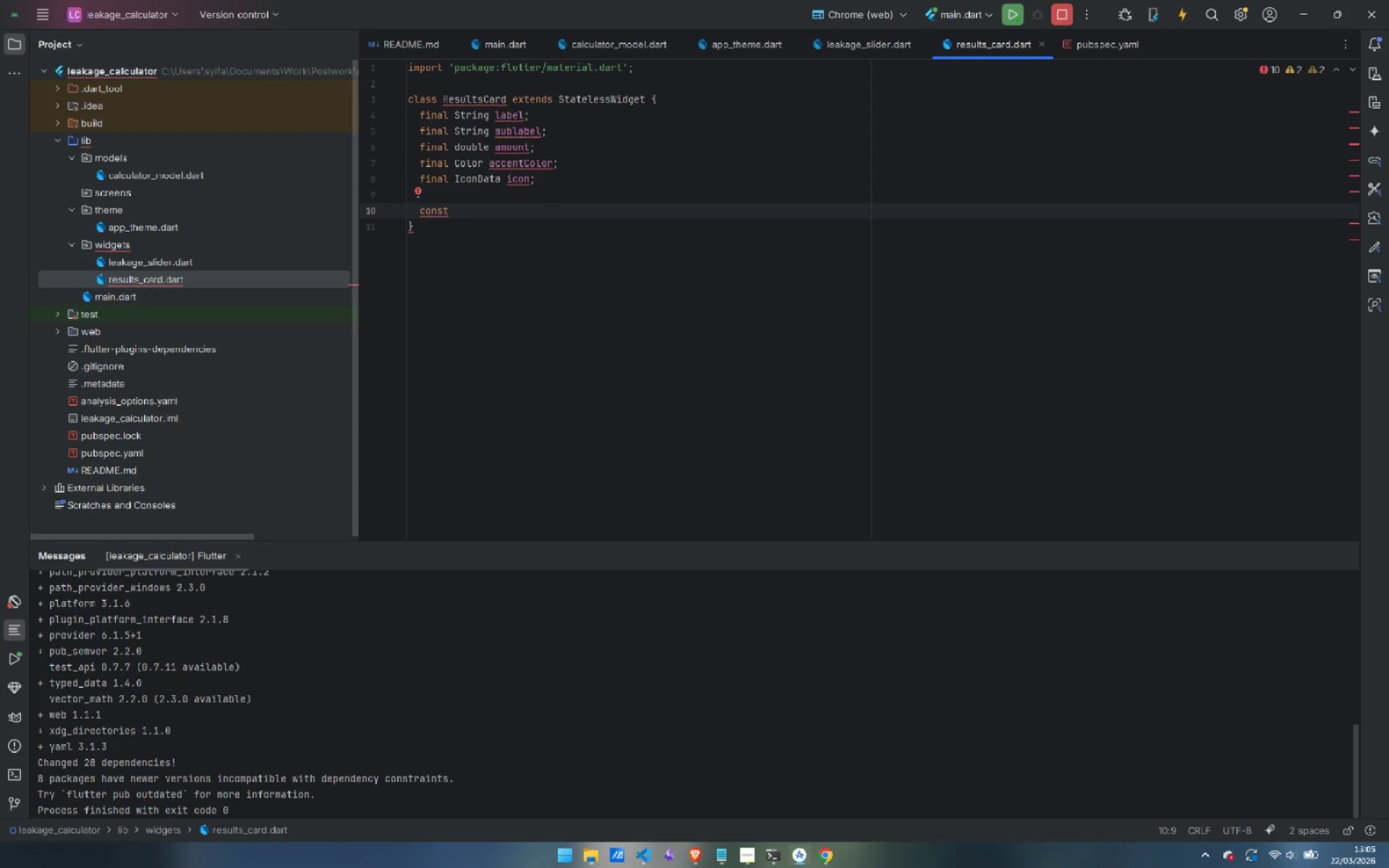 
type(Result)
 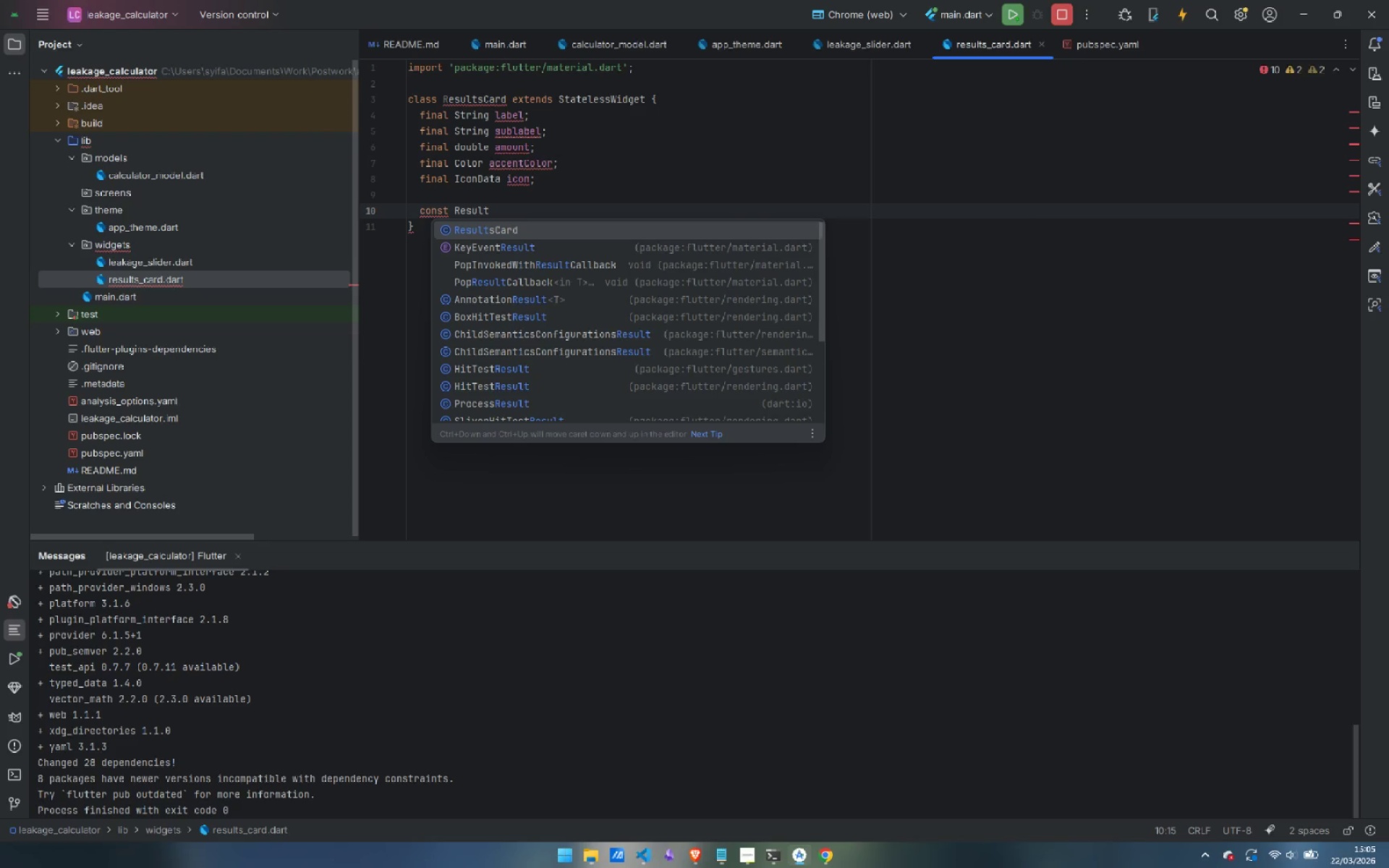 
key(Enter)
 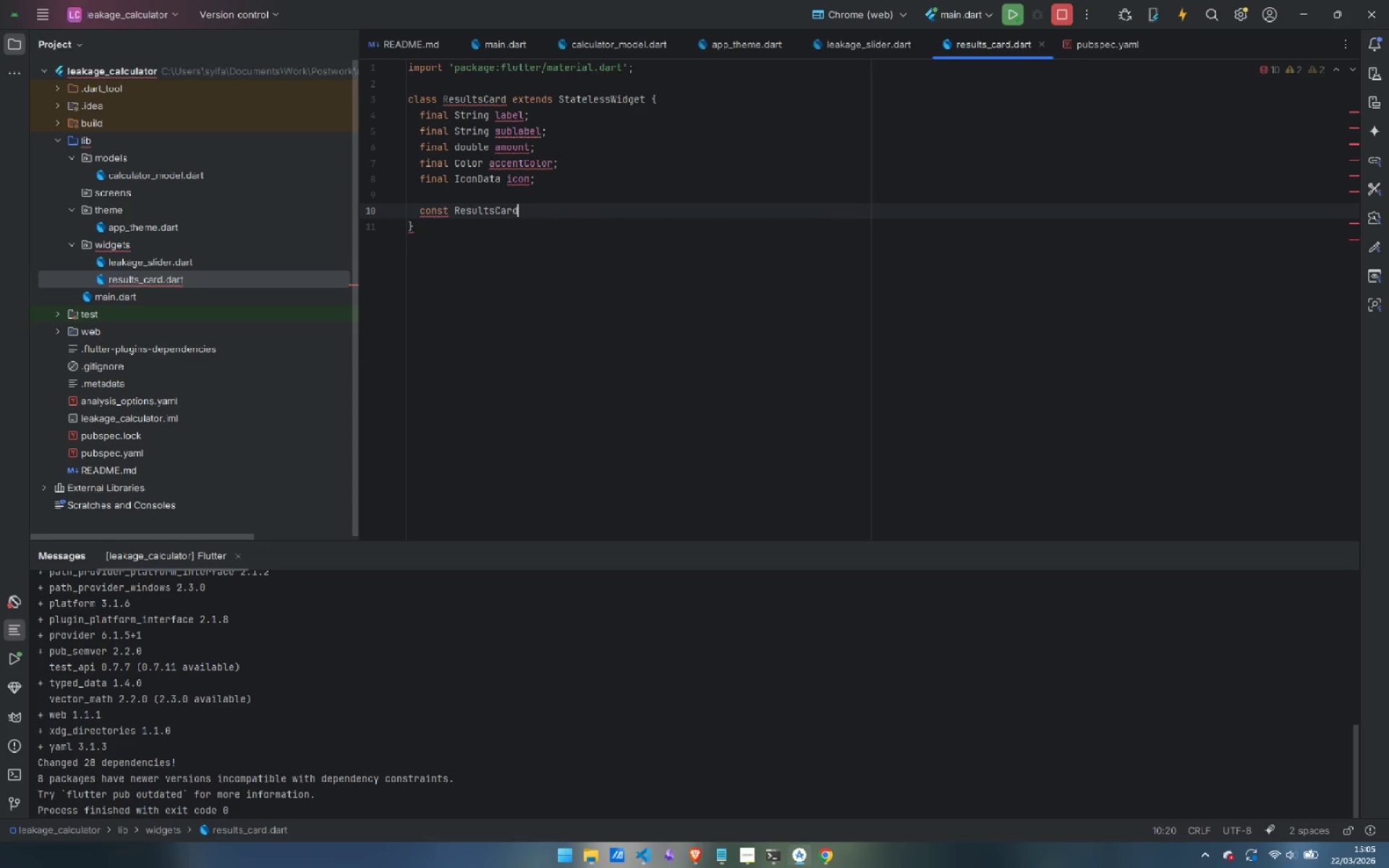 
key(Shift+9)
 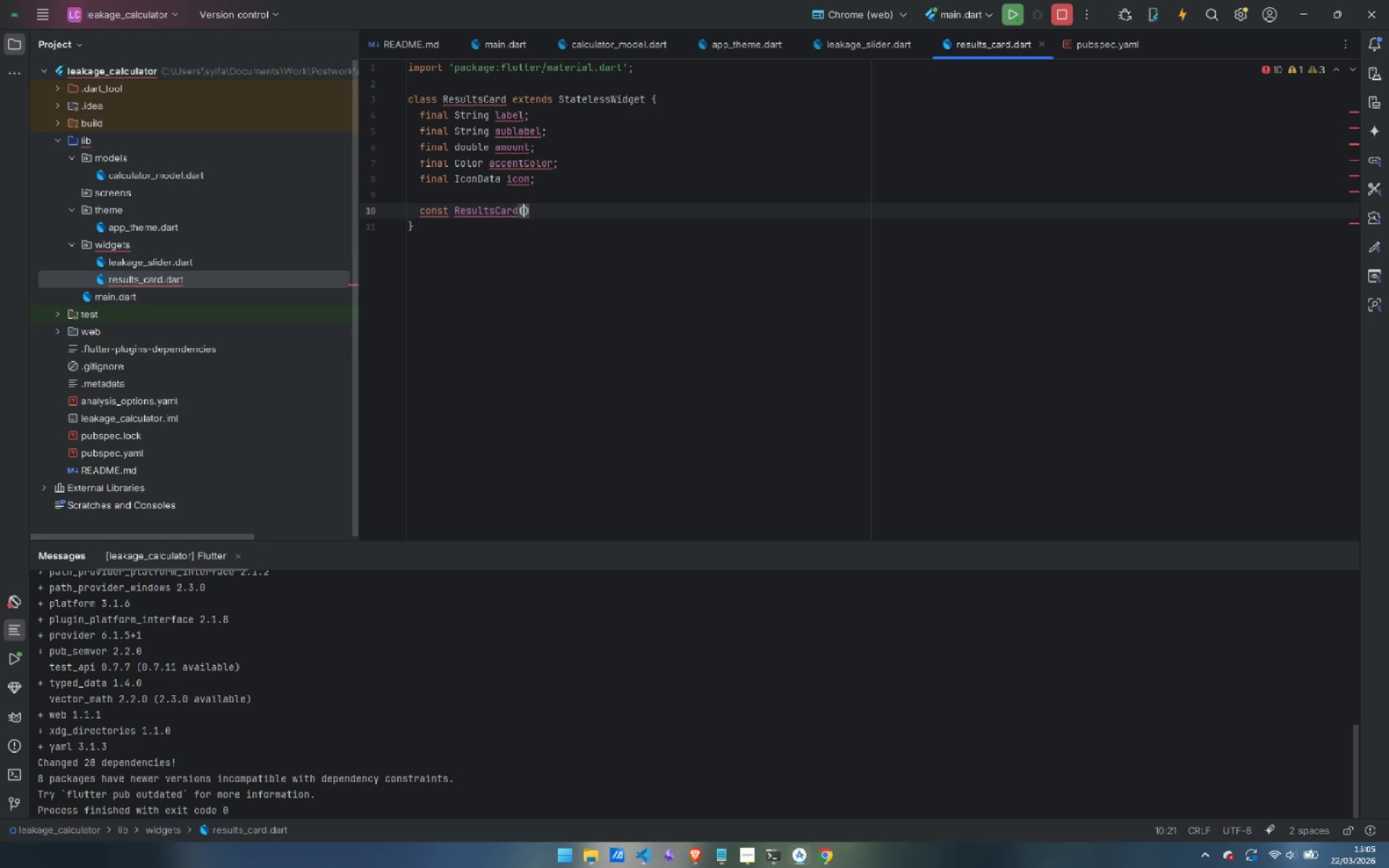 
key(Shift+BracketLeft)
 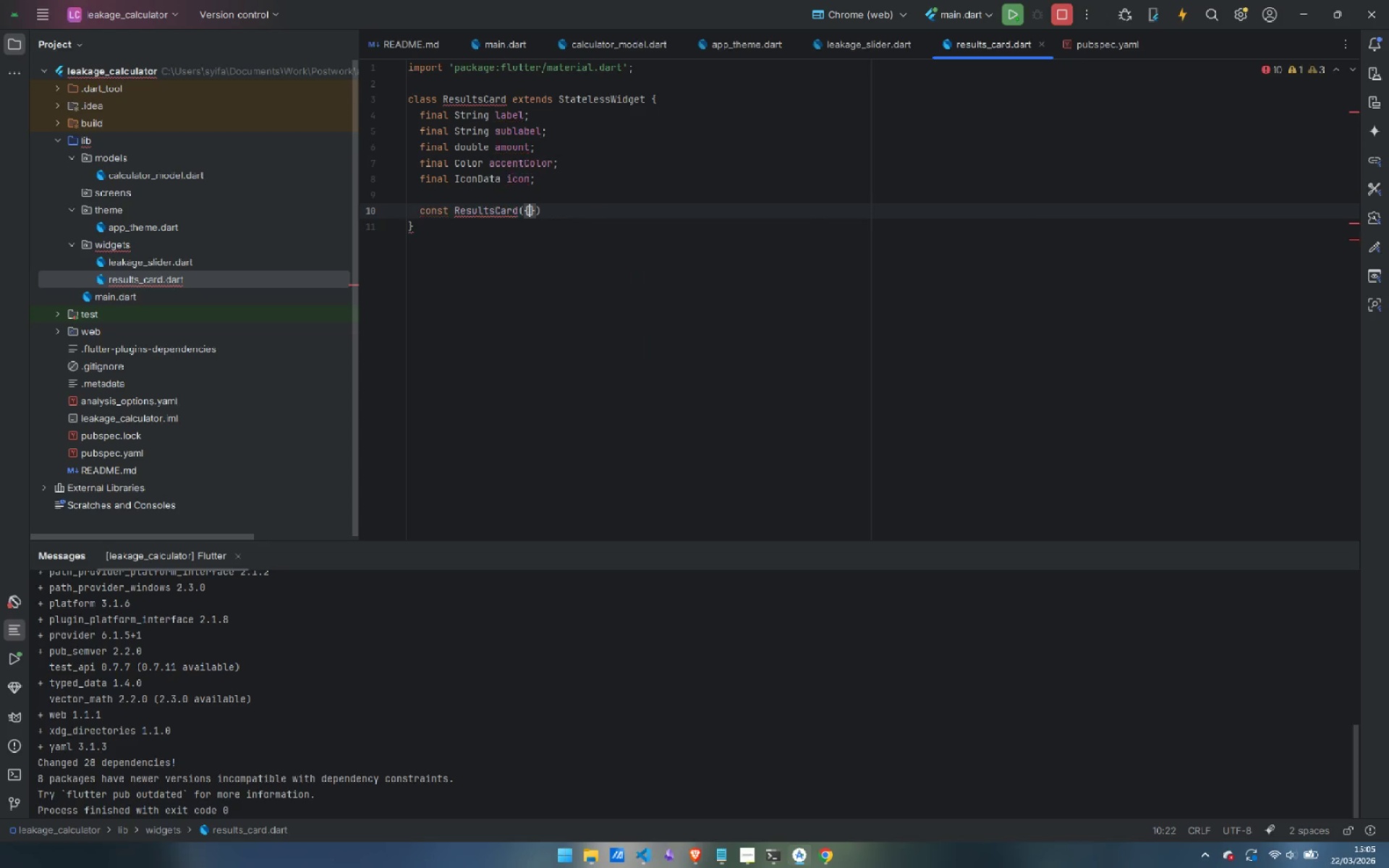 
key(Enter)
 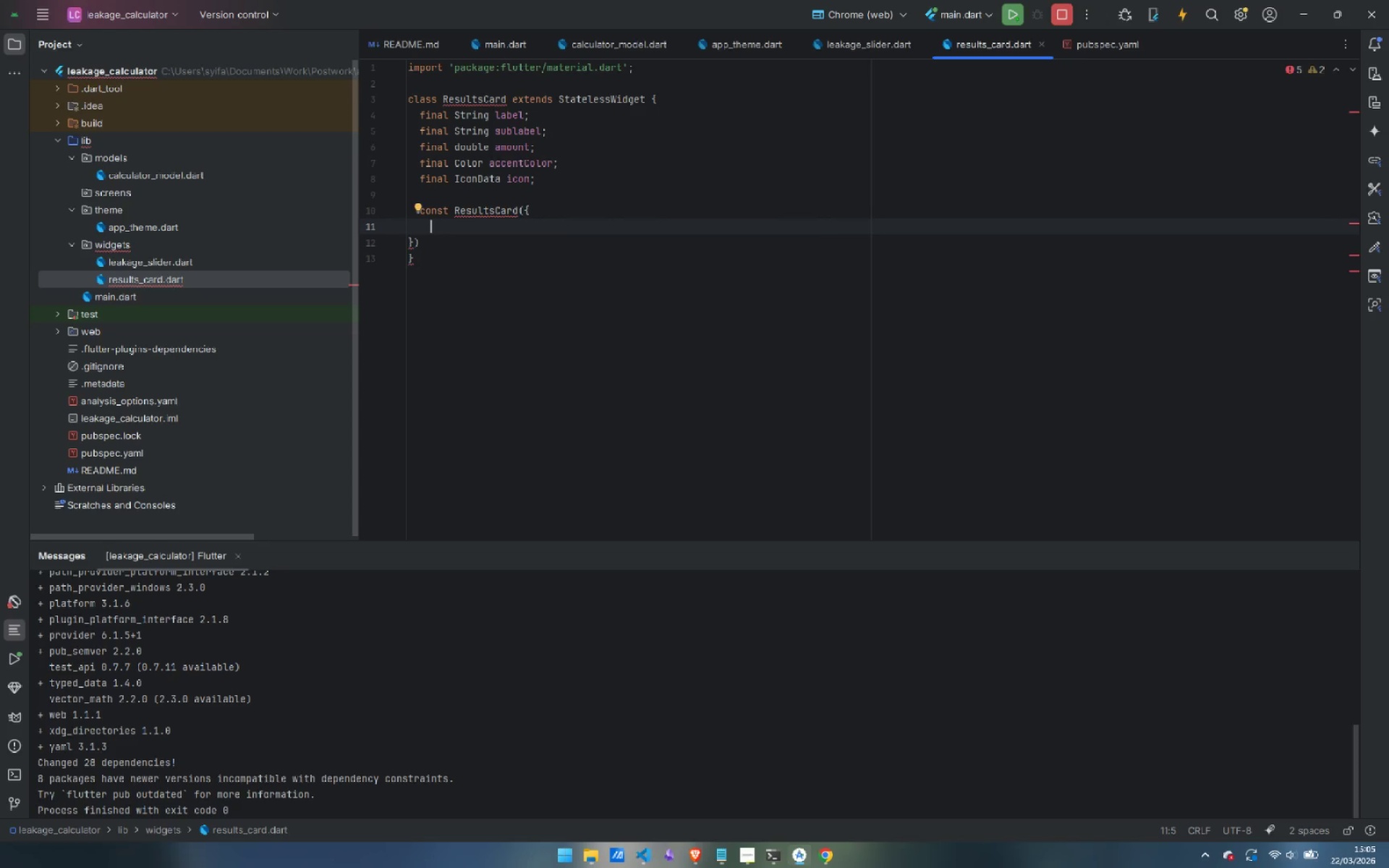 
key(ArrowDown)
 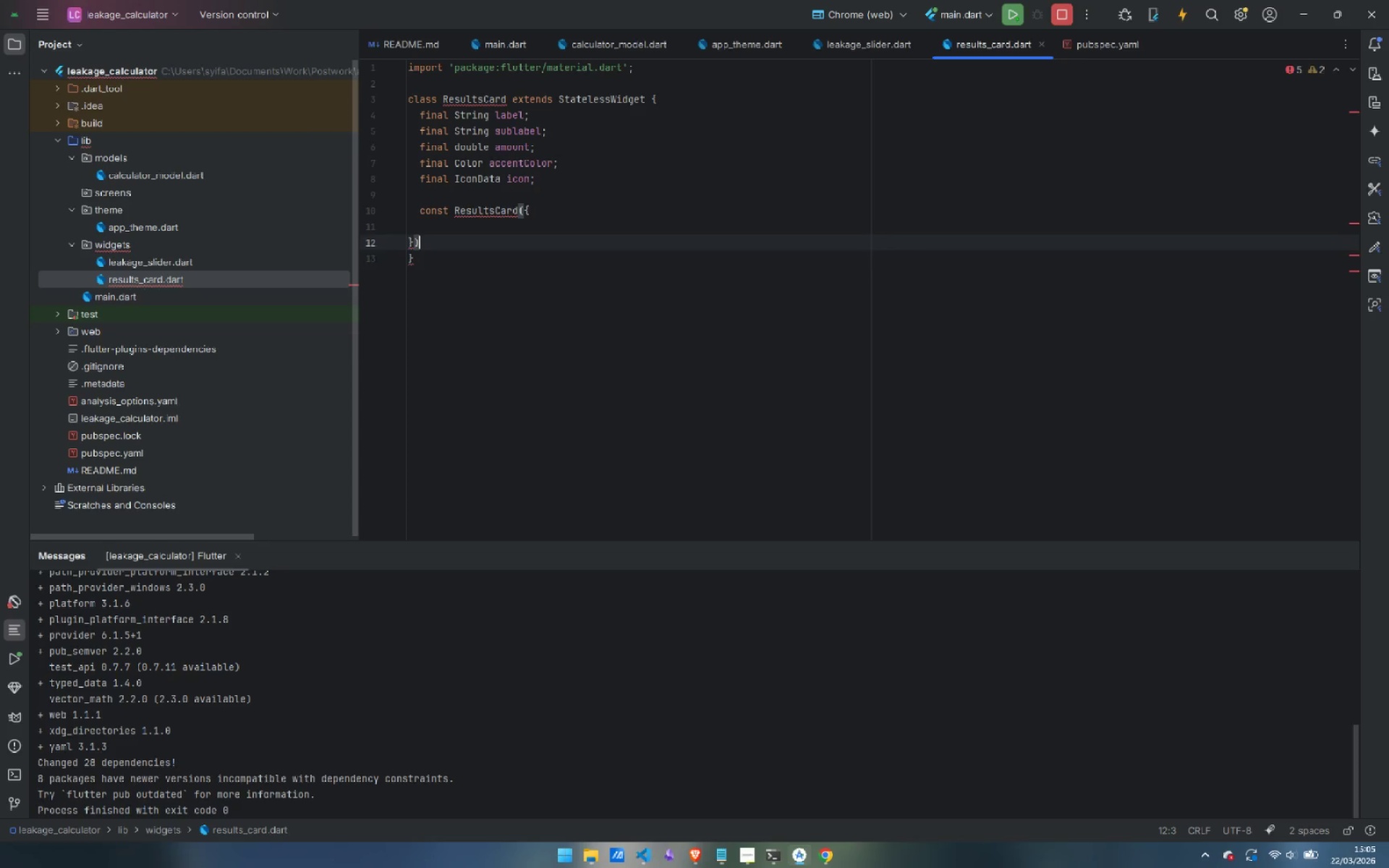 
key(ArrowDown)
 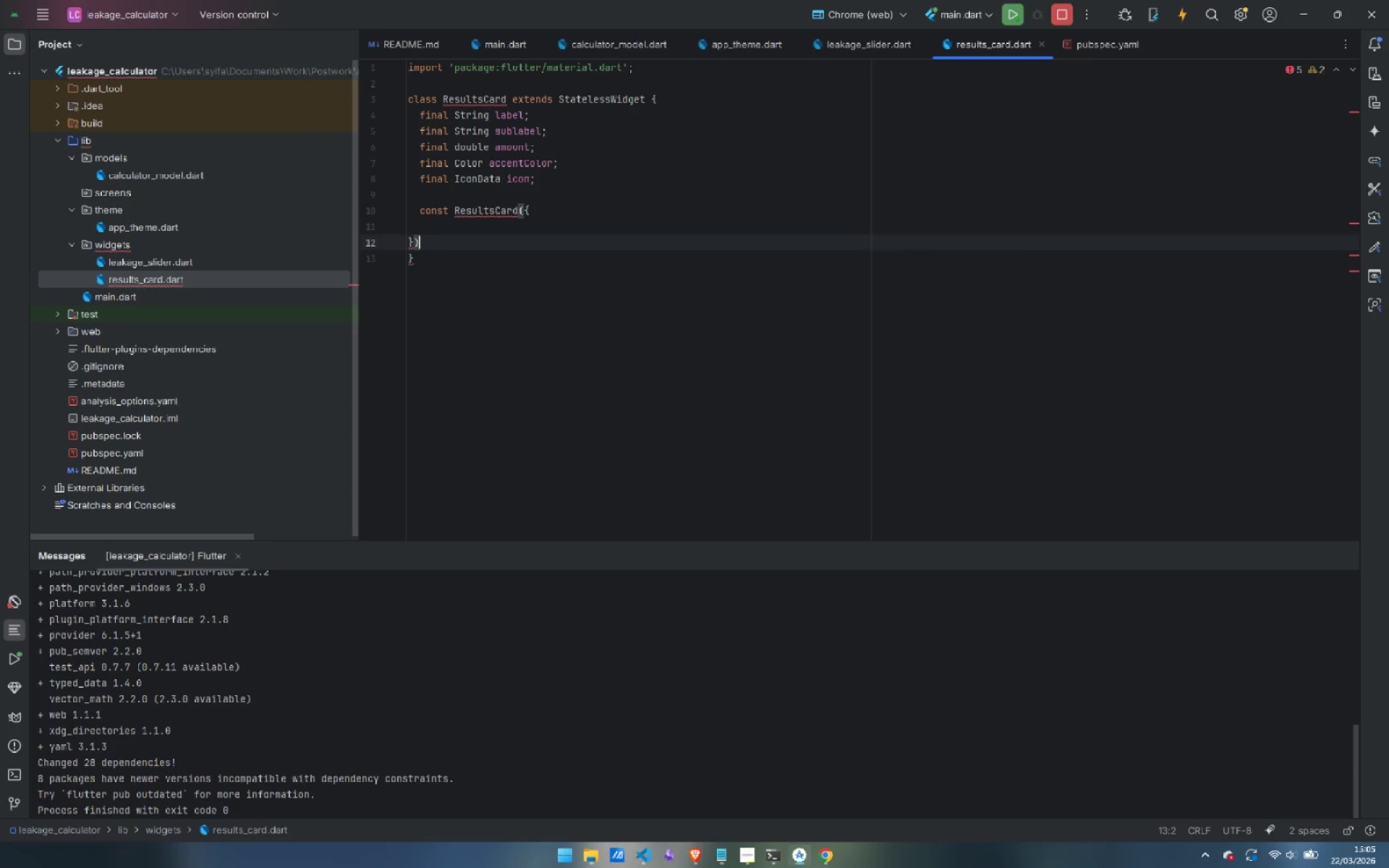 
key(ArrowUp)
 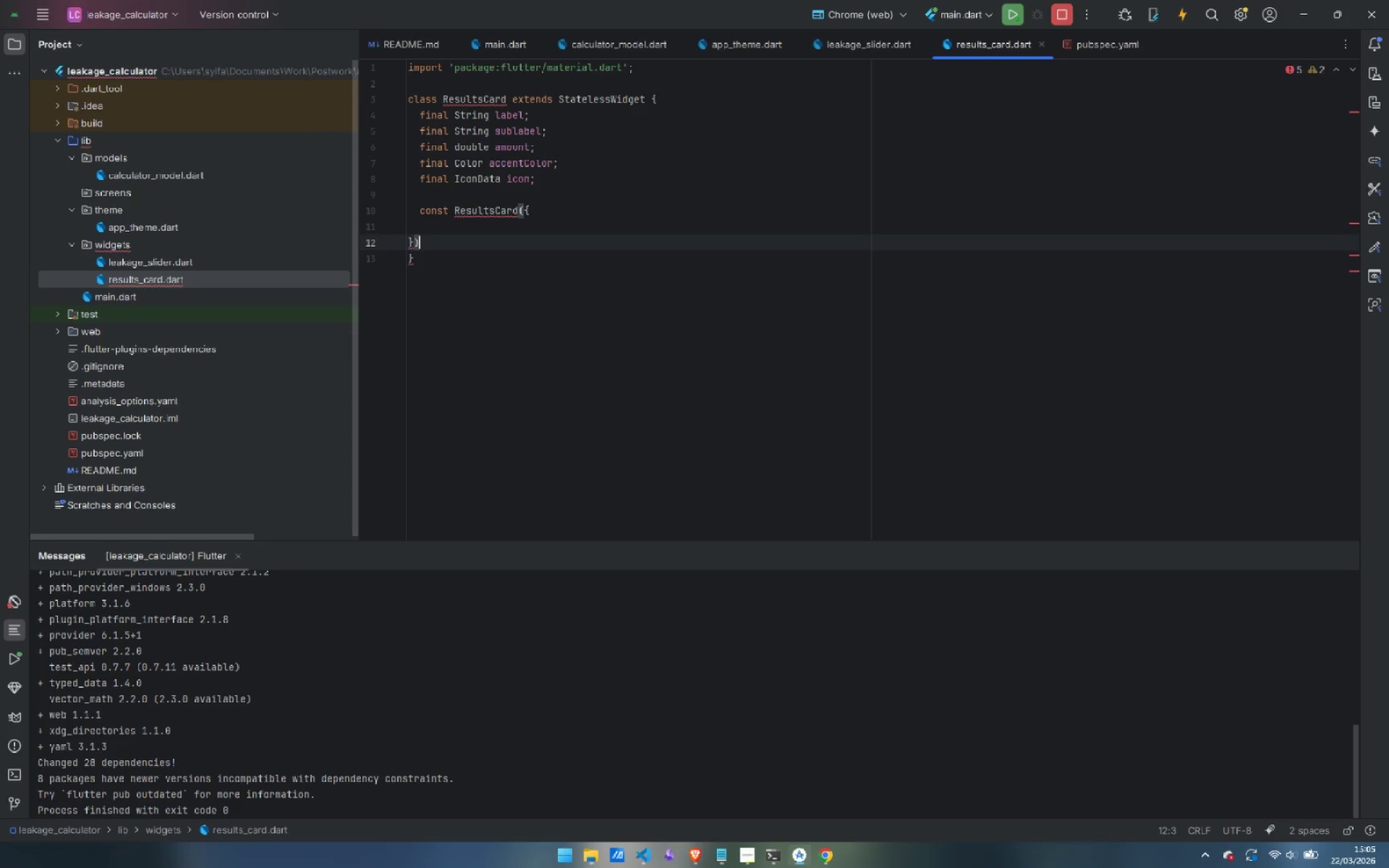 
key(ArrowLeft)
 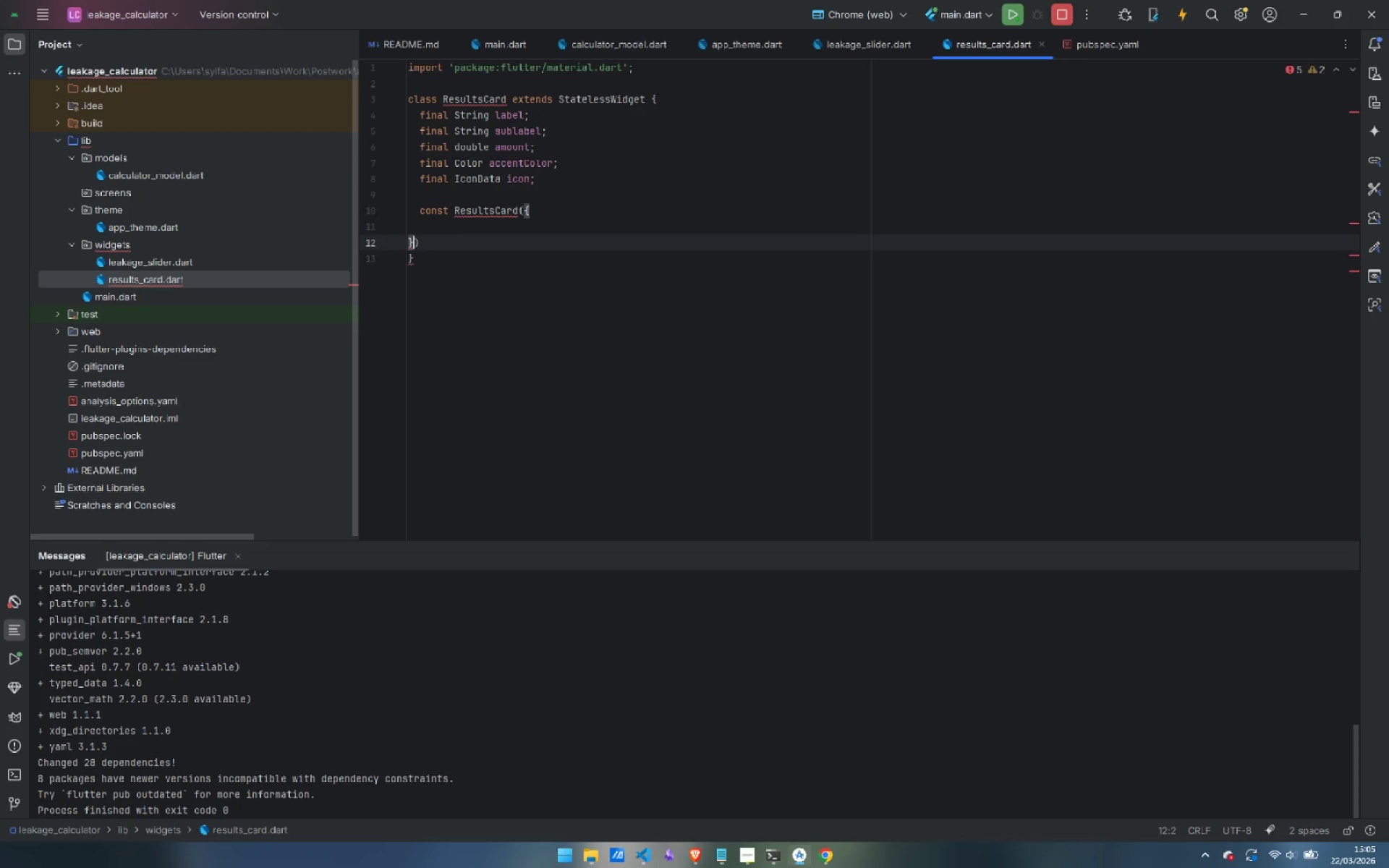 
key(ArrowLeft)
 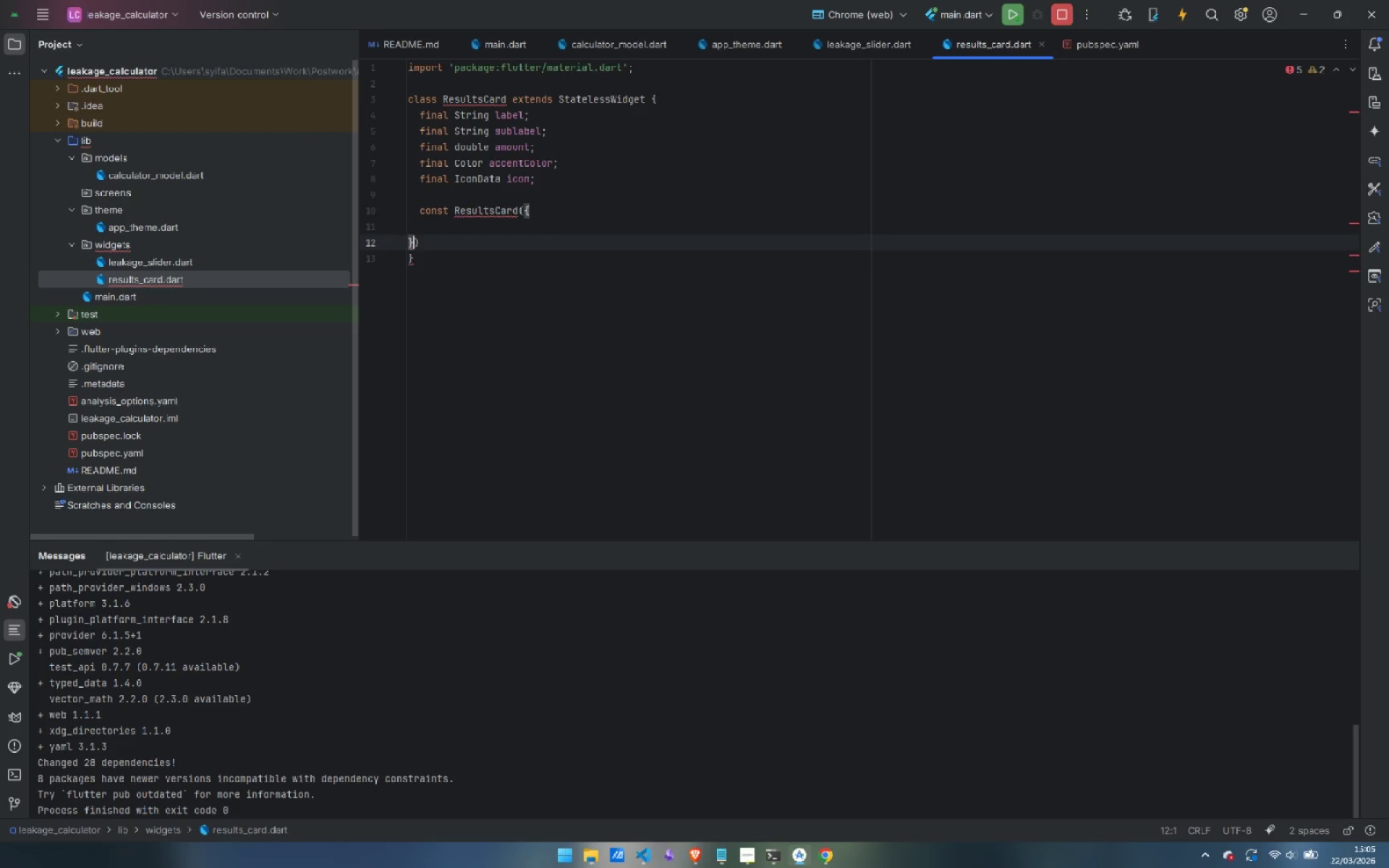 
key(Tab)
 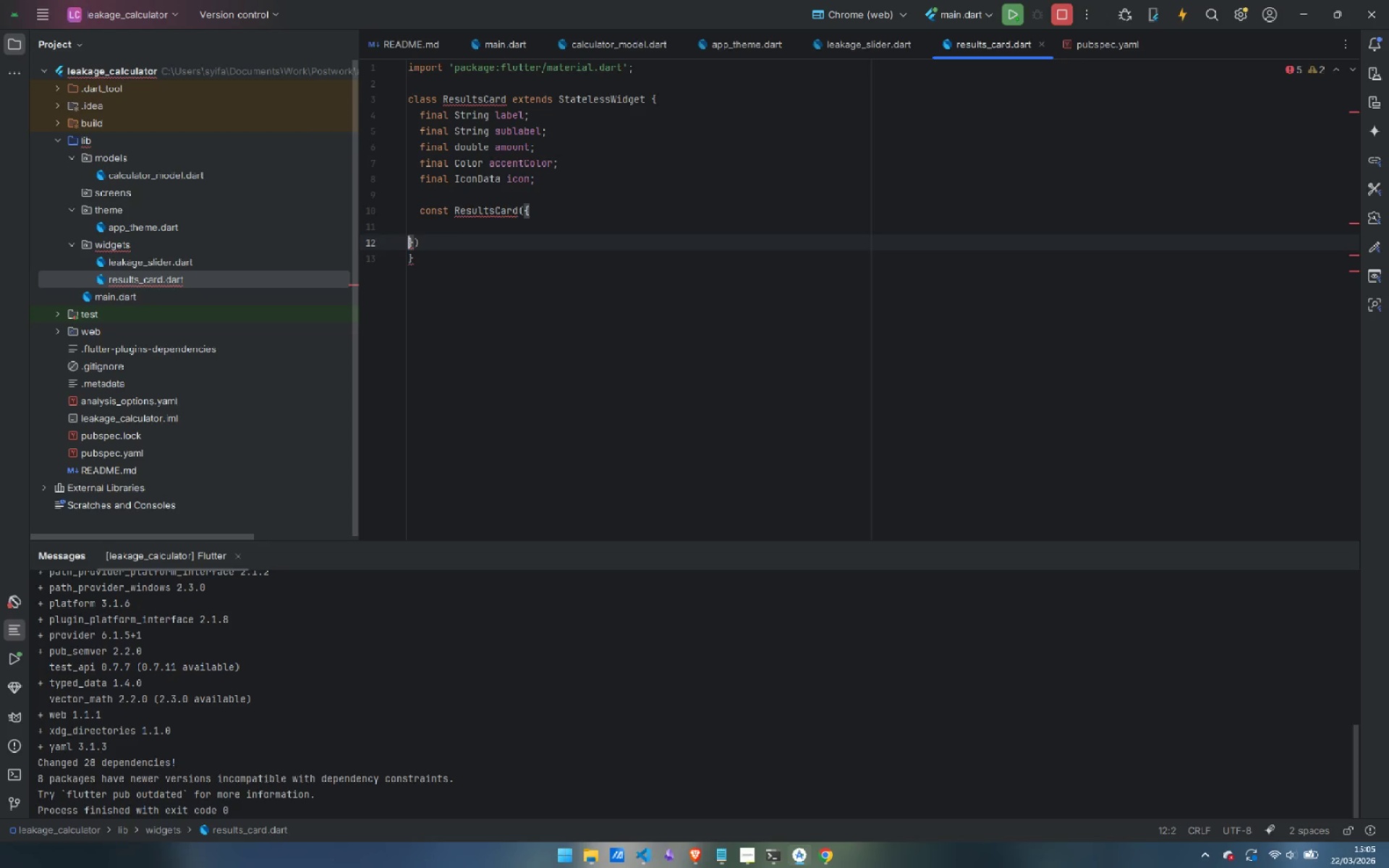 
key(ArrowLeft)
 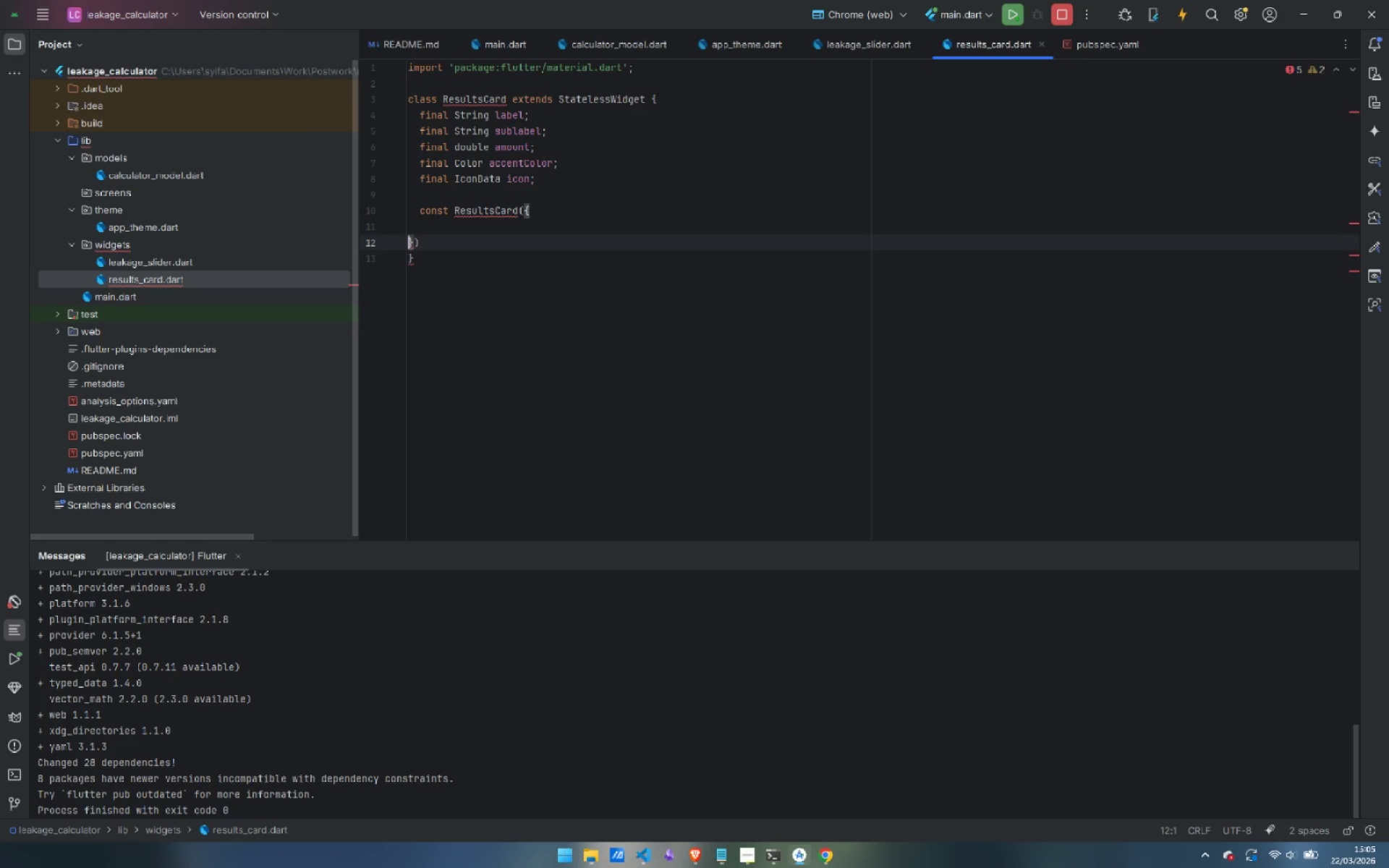 
key(Tab)
 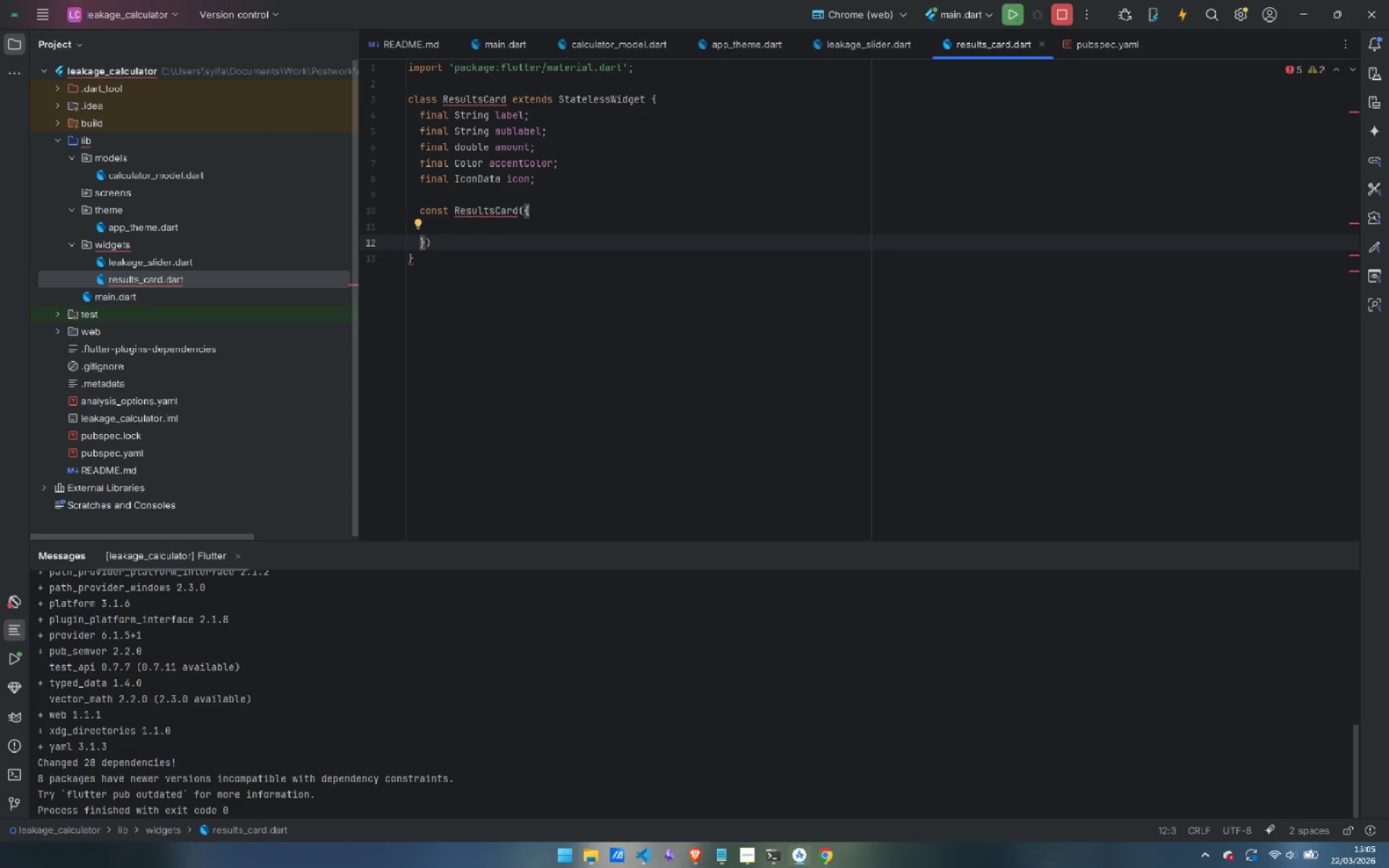 
key(ArrowRight)
 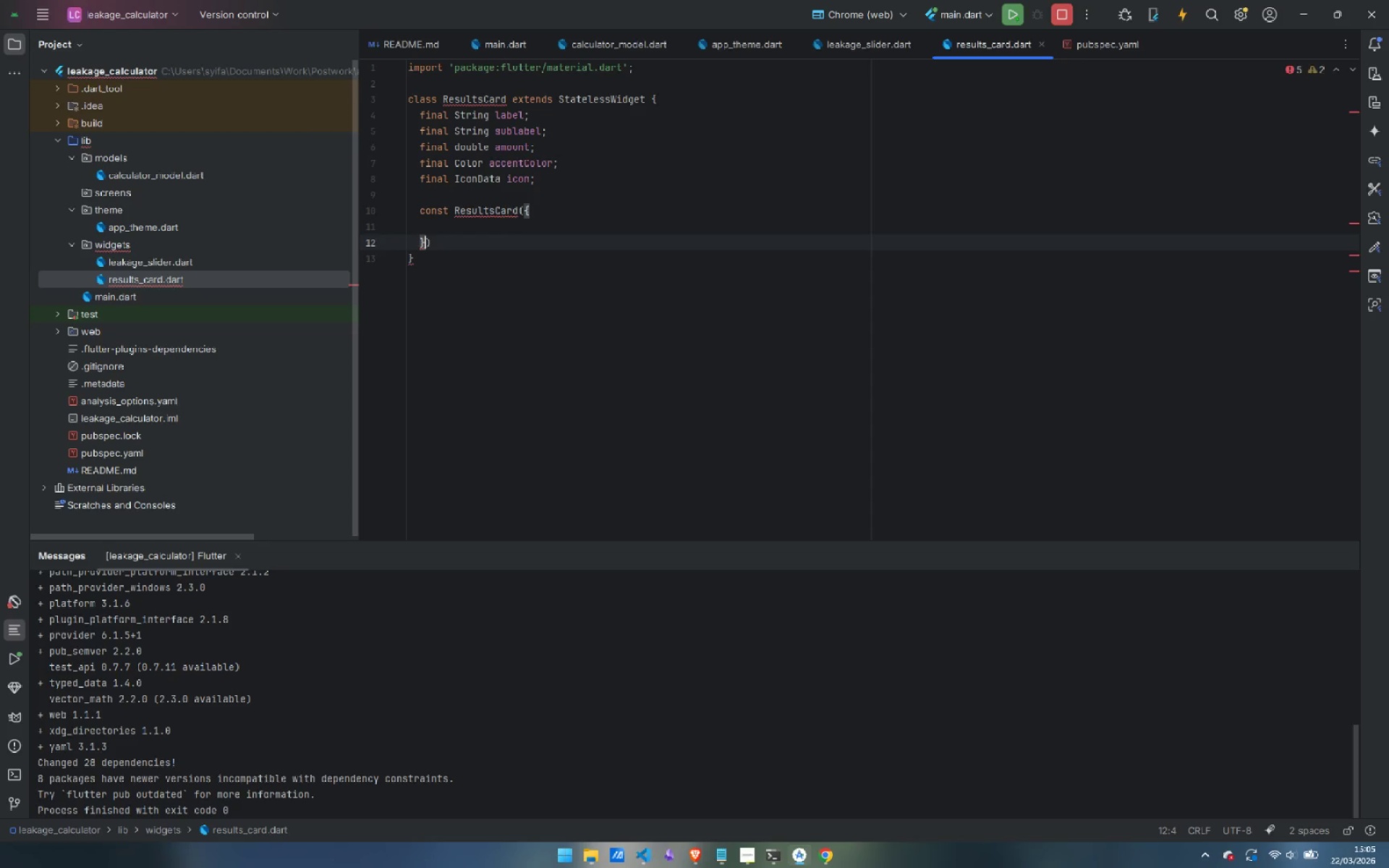 
key(ArrowRight)
 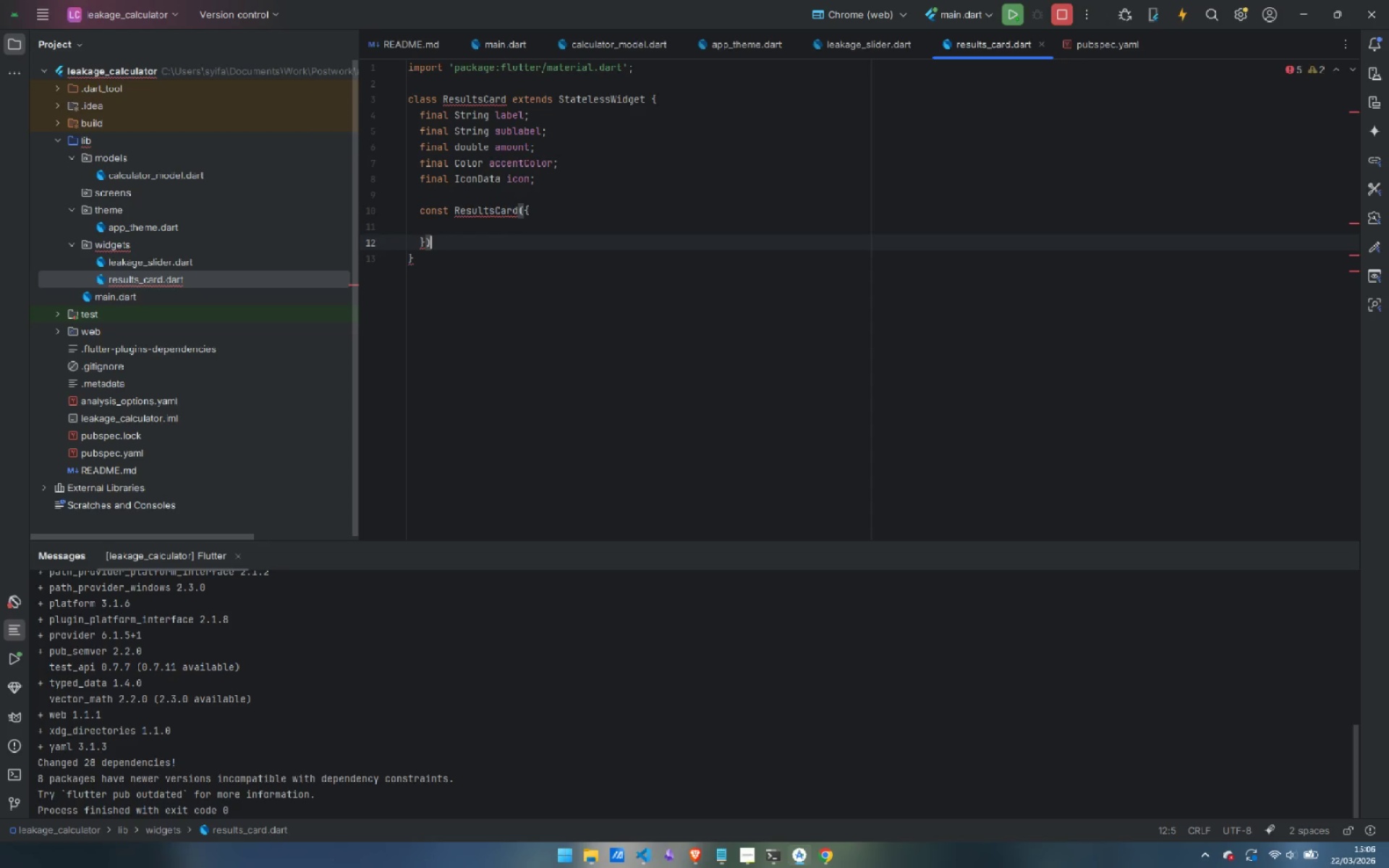 
key(Semicolon)
 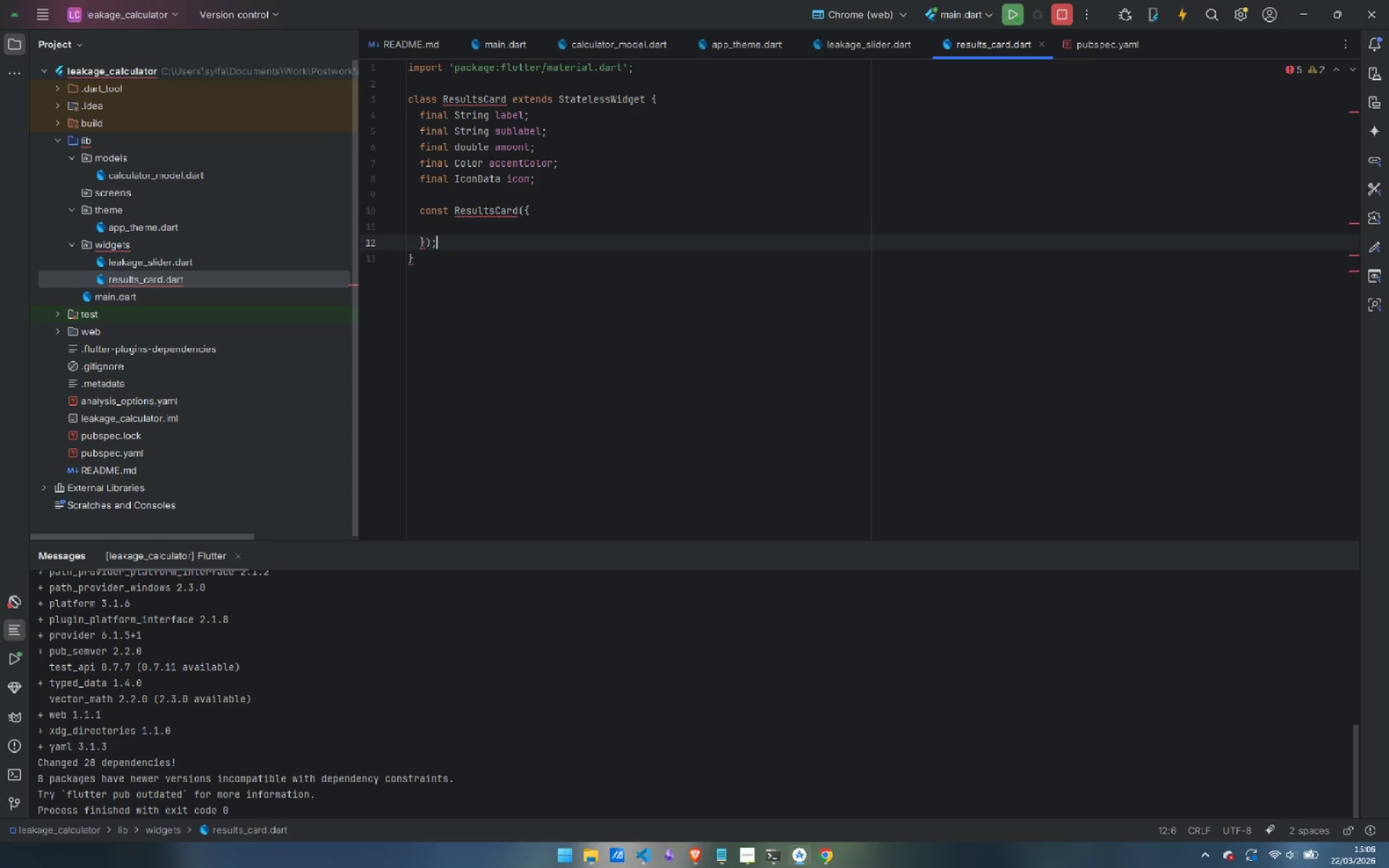 
key(ArrowUp)
 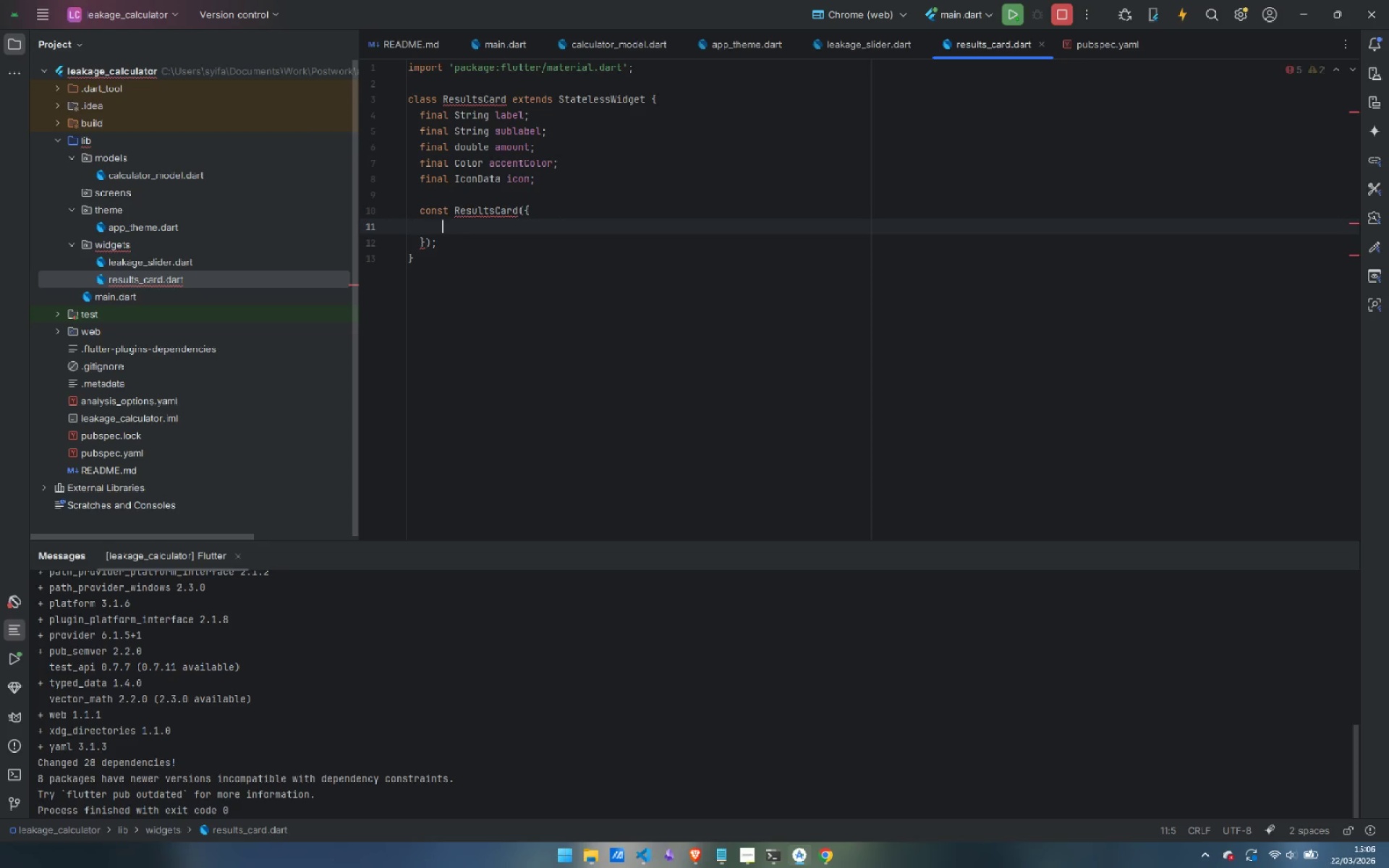 
key(Tab)
key(Backspace)
type(super.key,)
 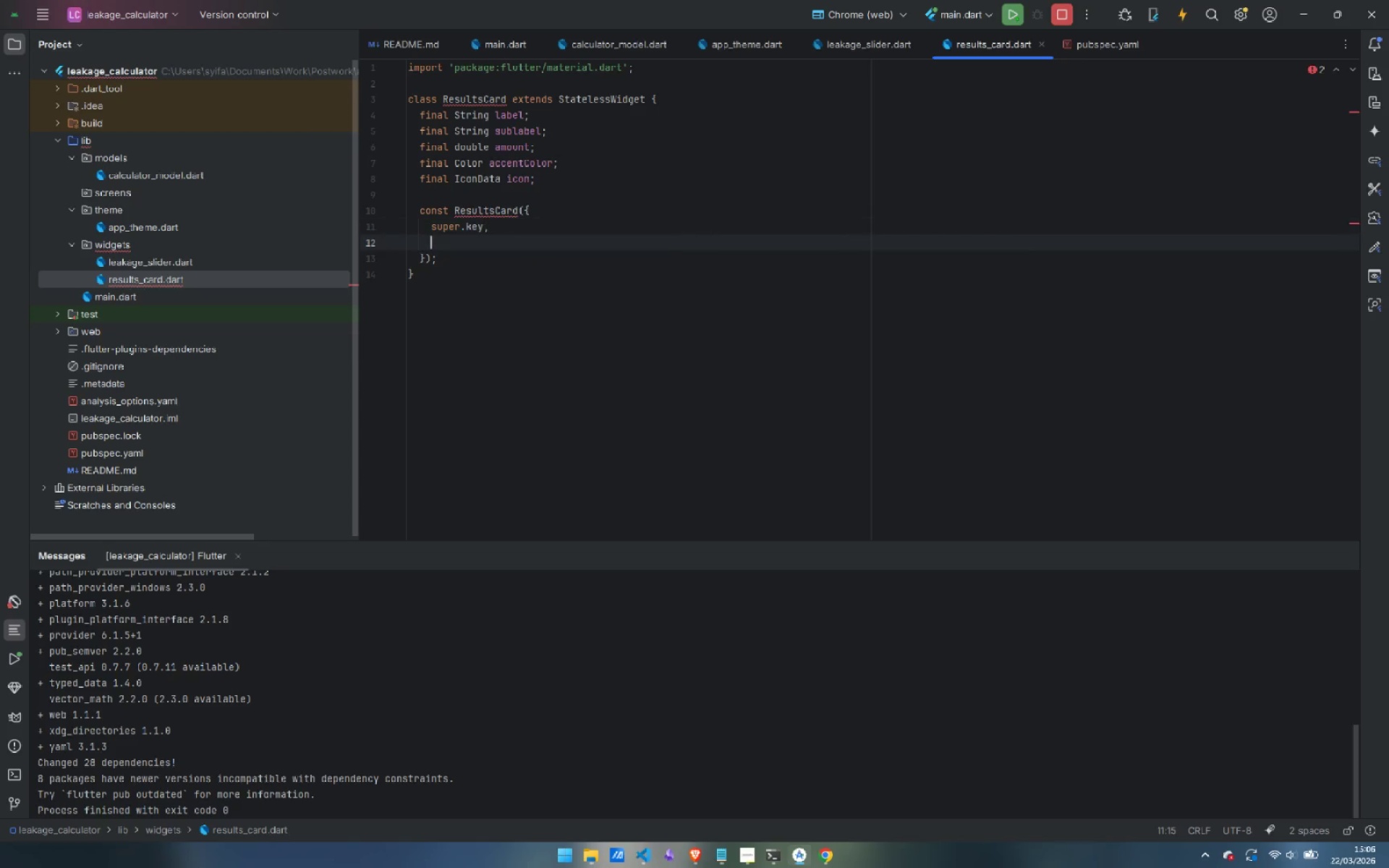 
key(Enter)
 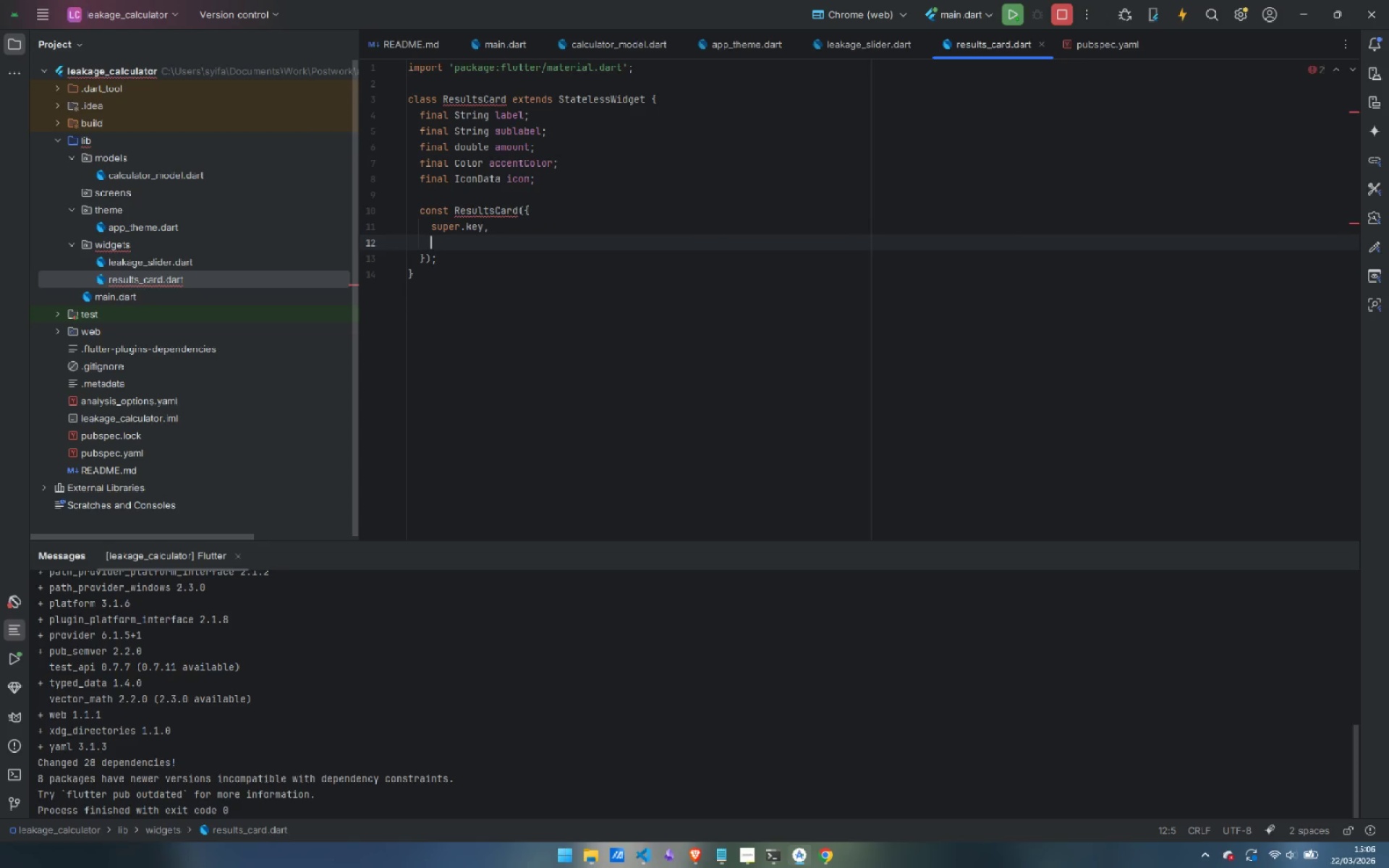 
type(required this.label,)
 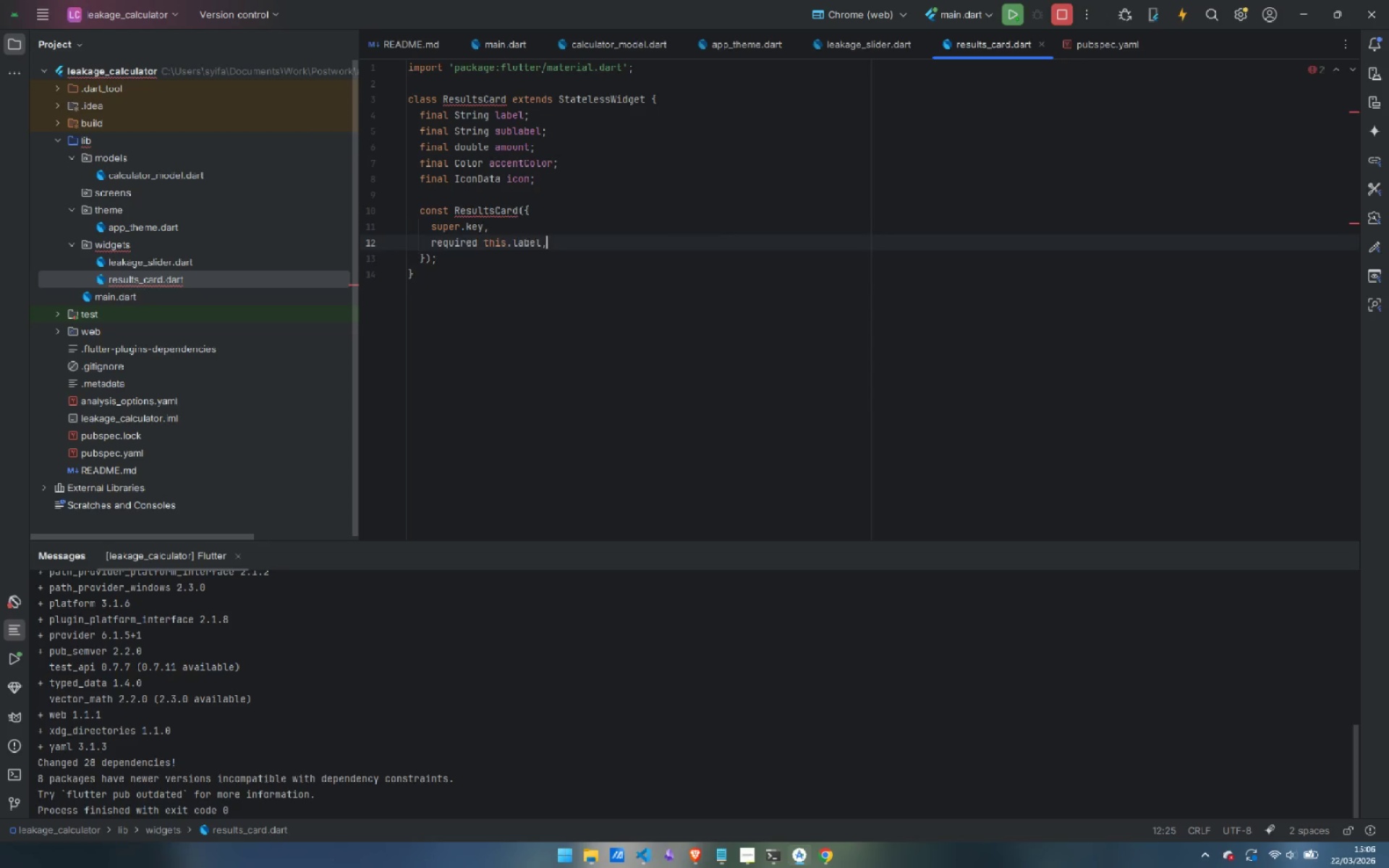 
key(Enter)
 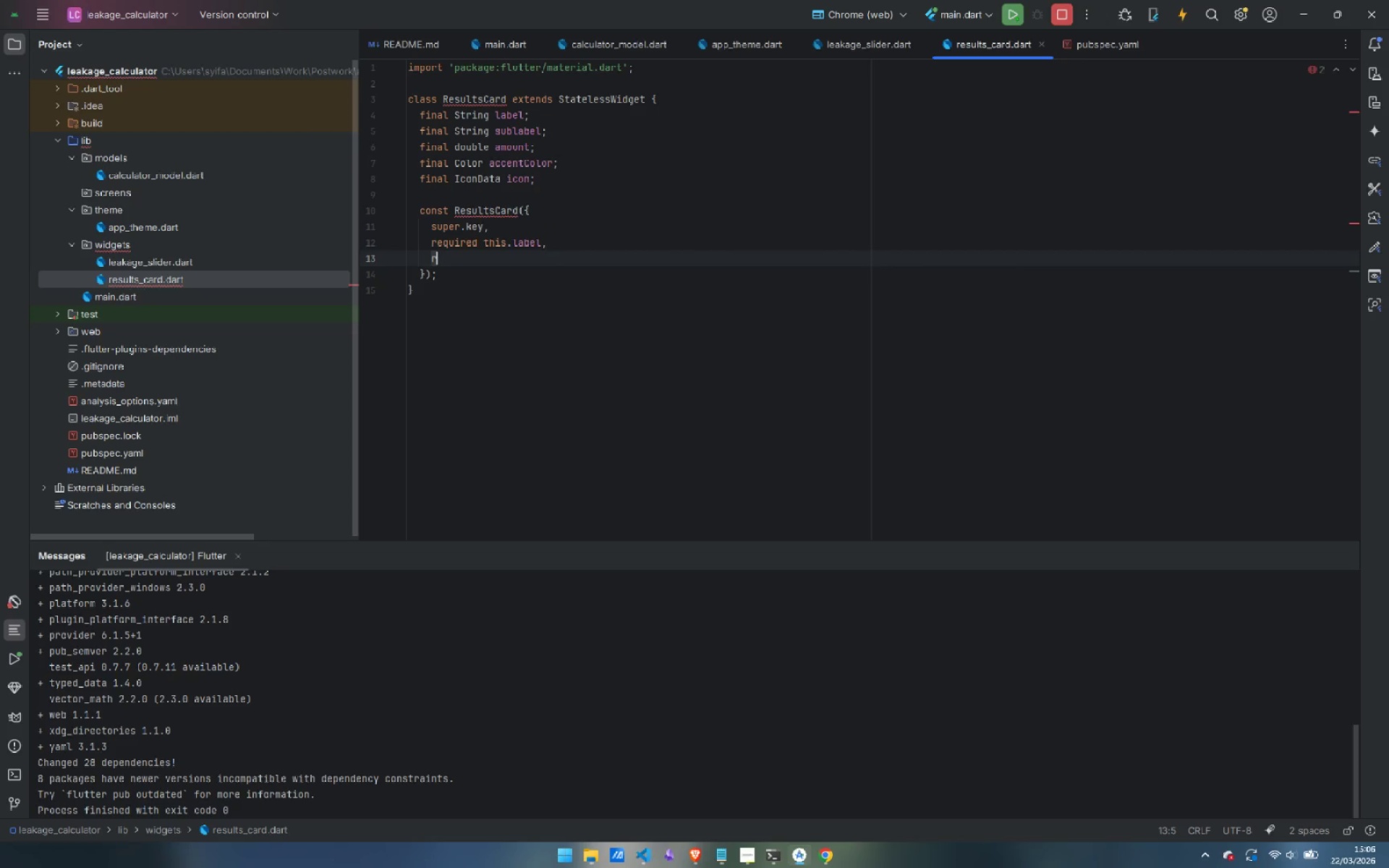 
type(required this.sublabel,)
 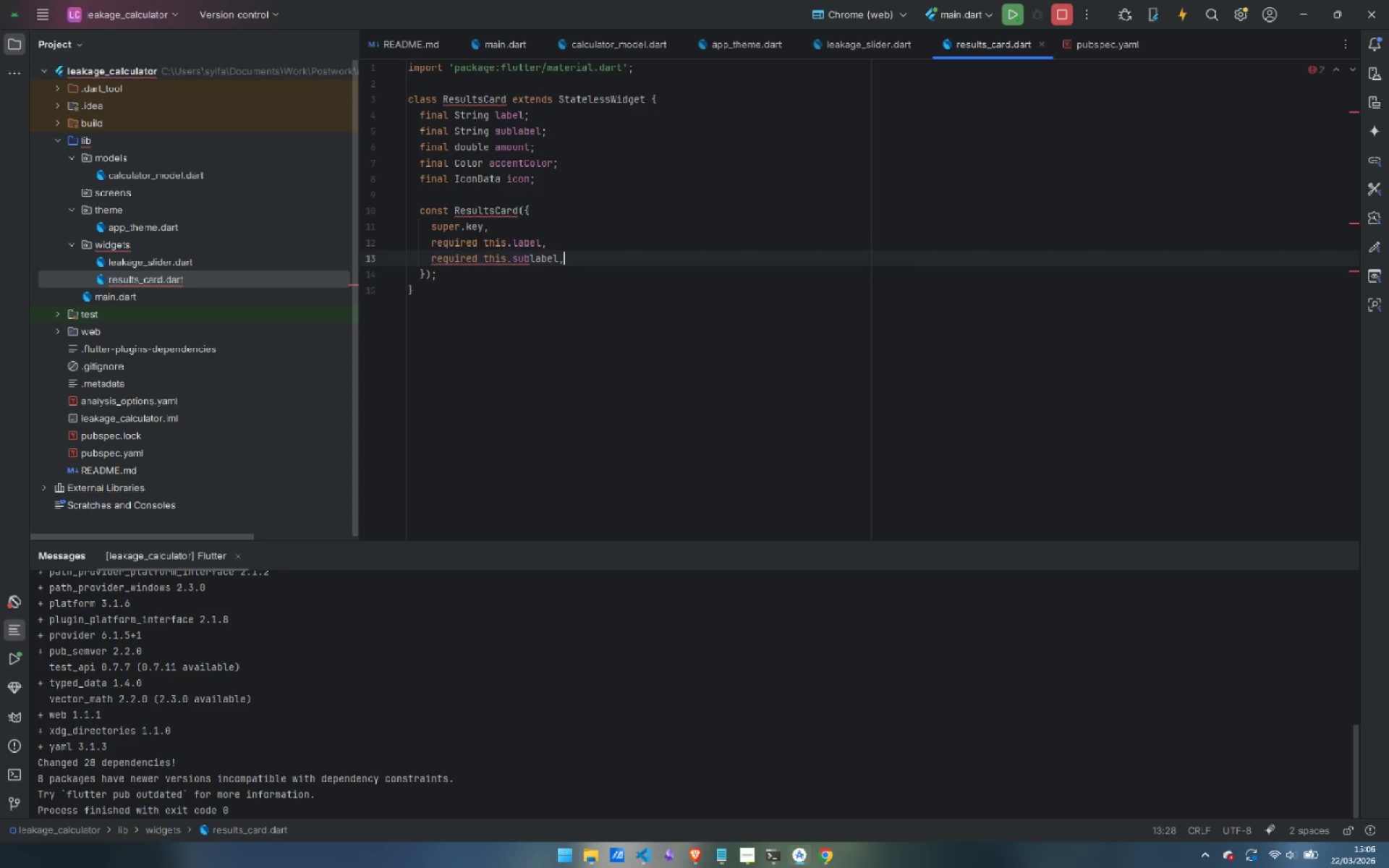 
key(Enter)
 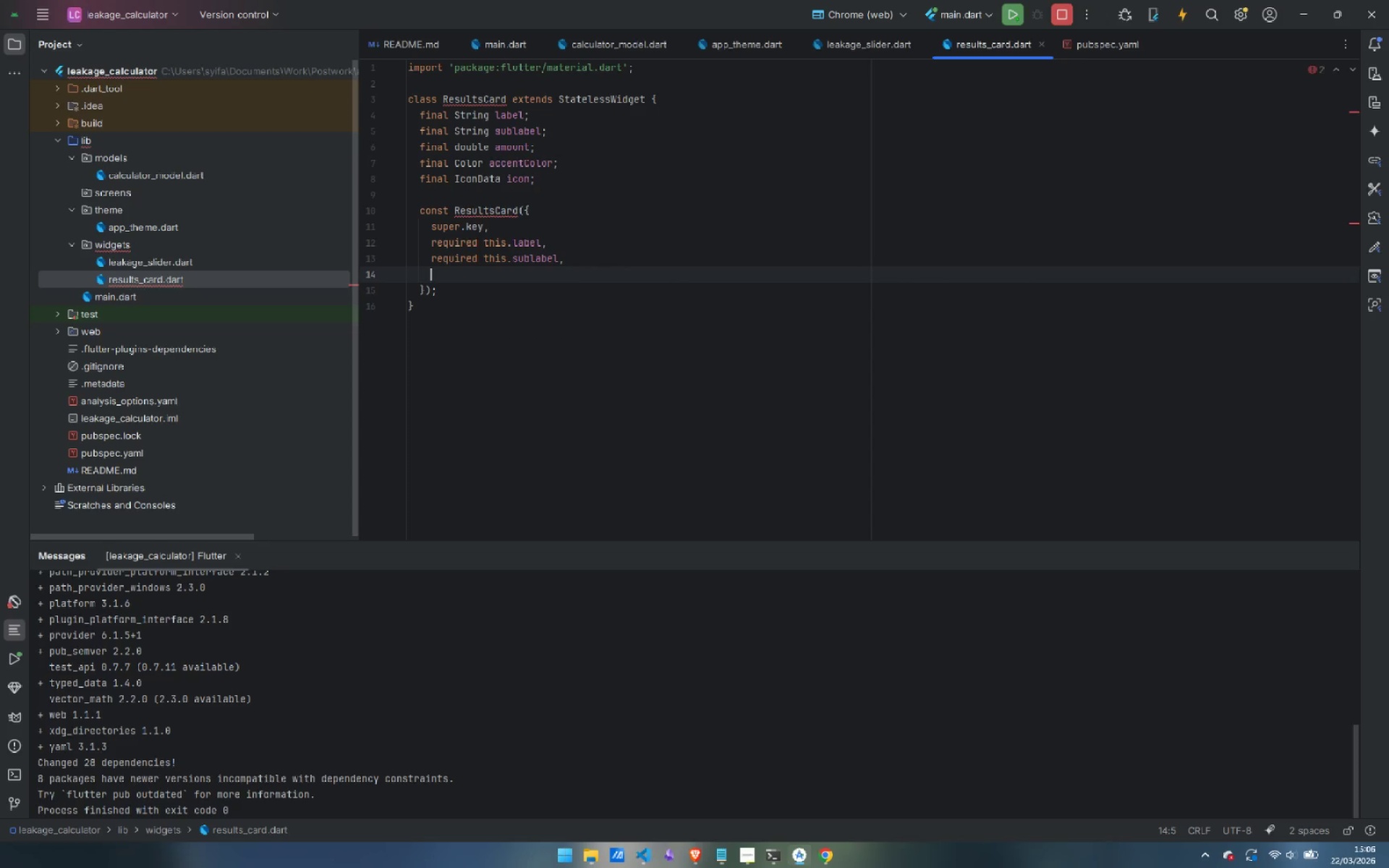 
type(required this.amount,)
 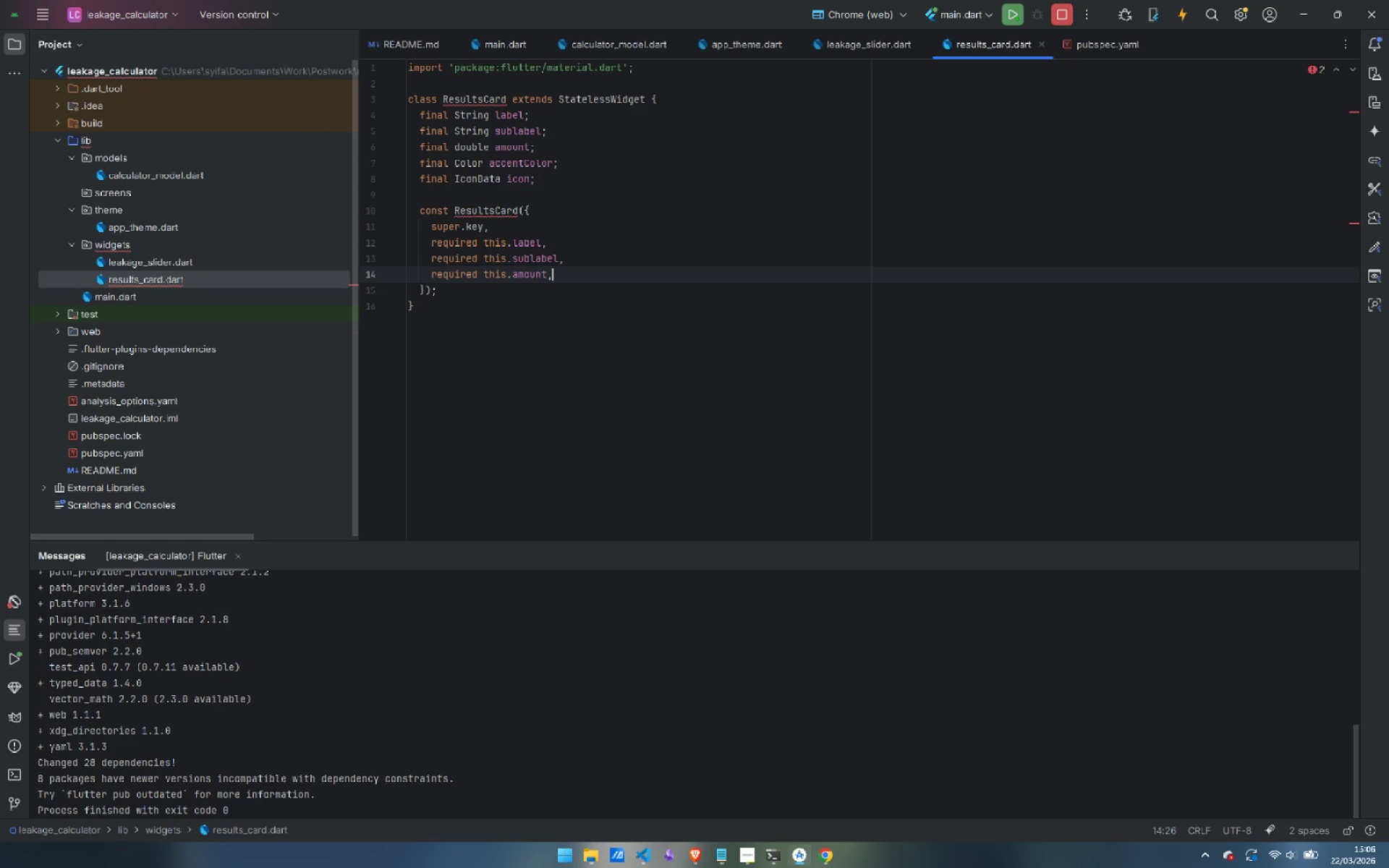 
key(Enter)
 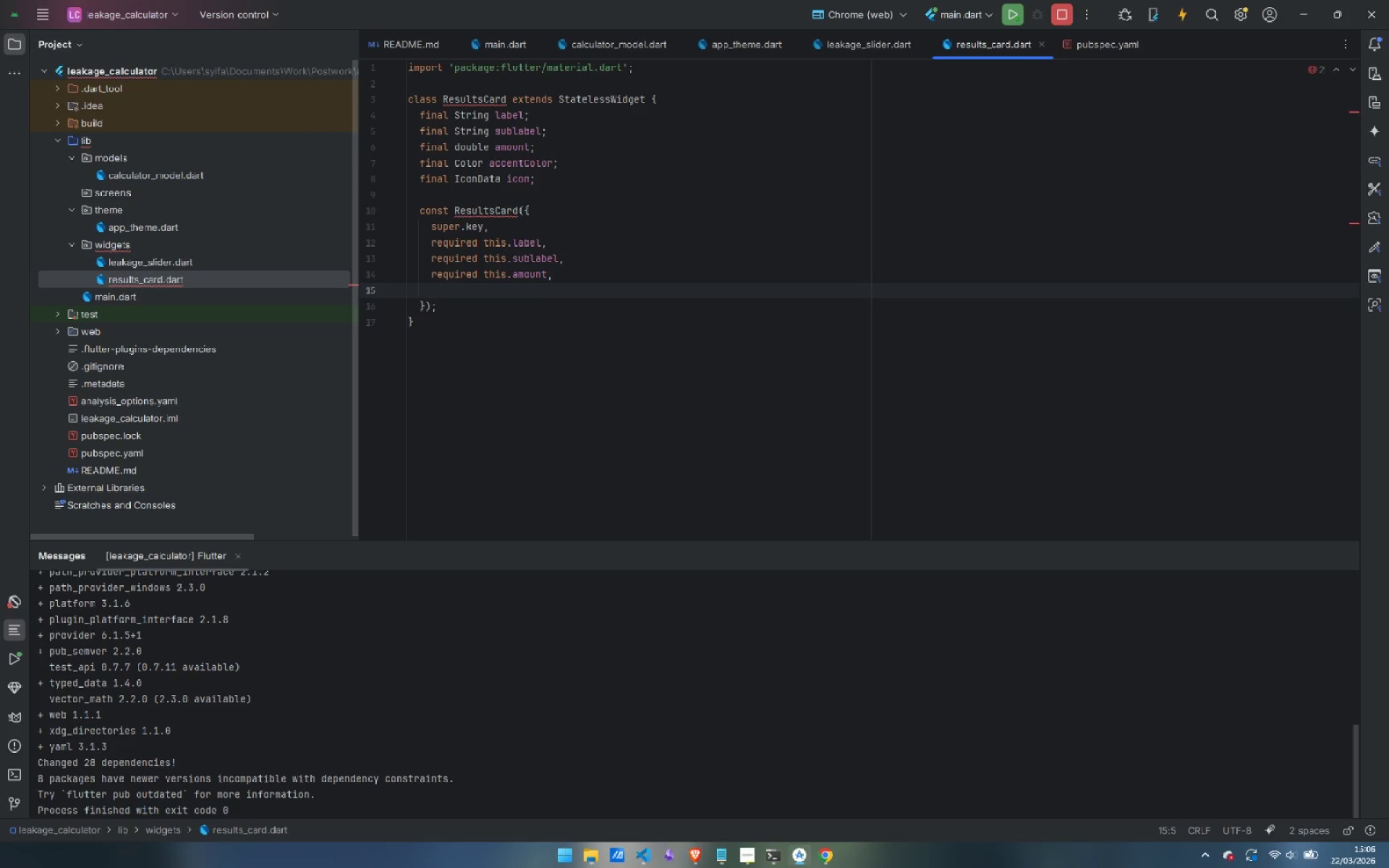 
type(required this.accentColorm)
key(Backspace)
type(,)
 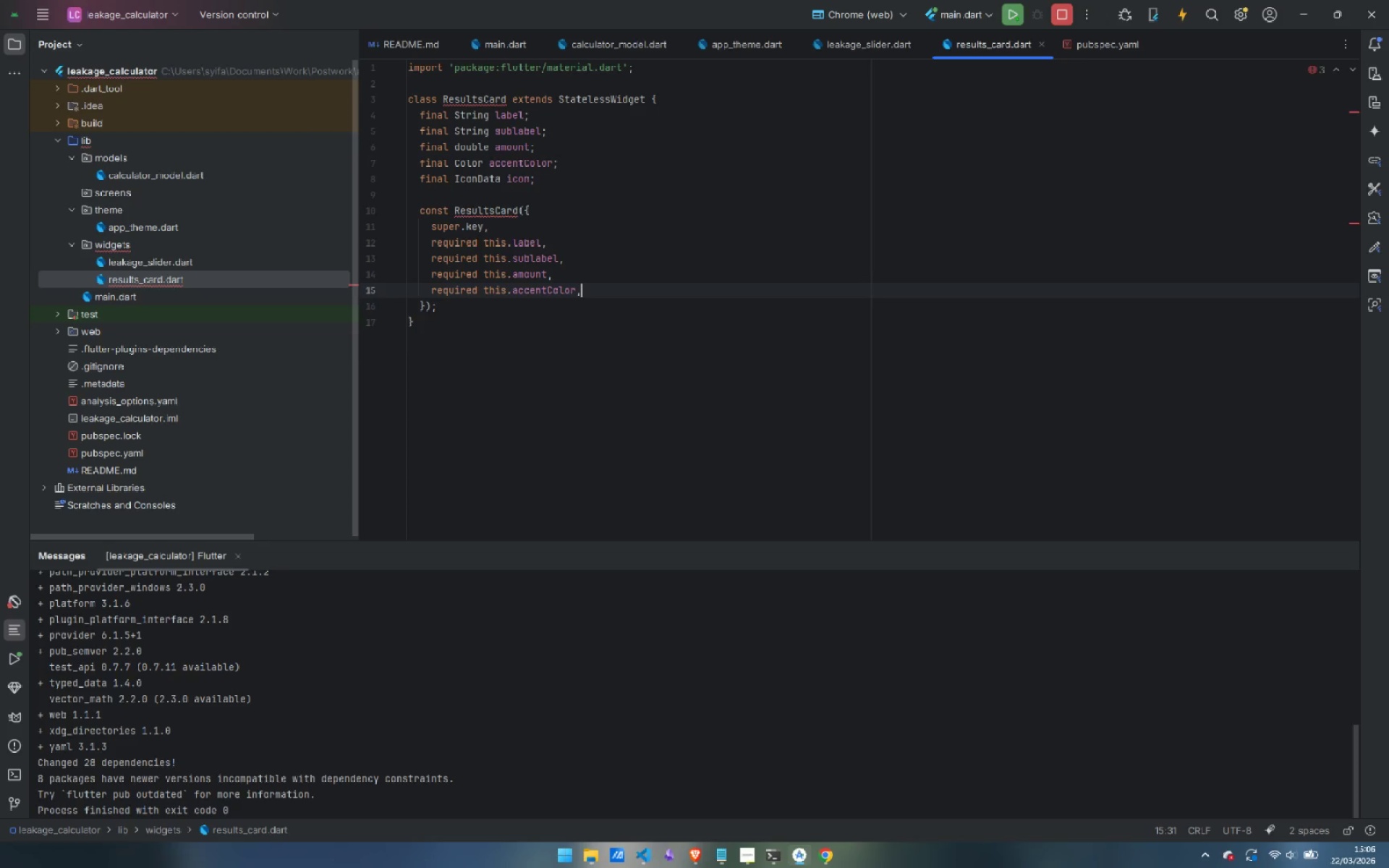 
key(Enter)
 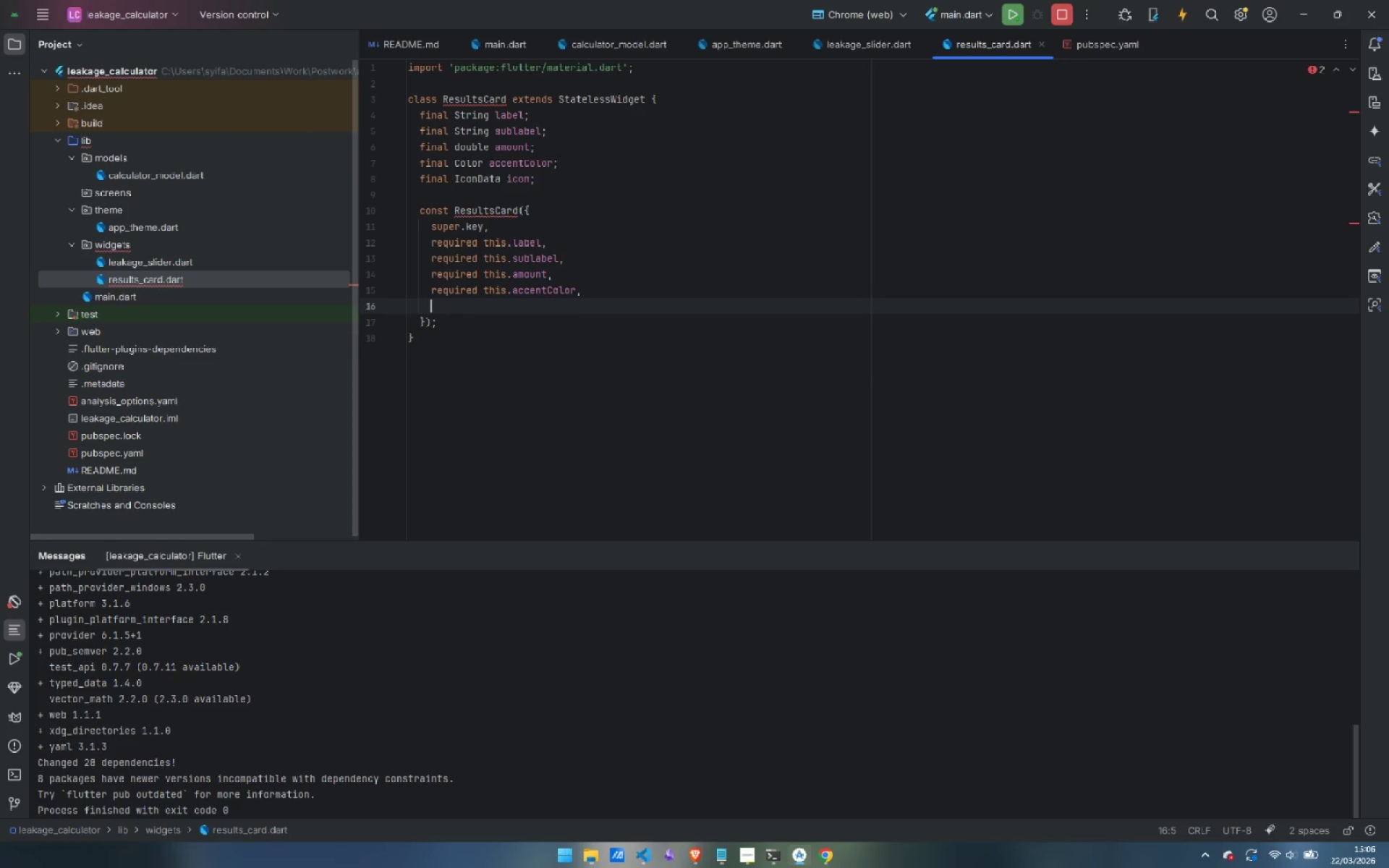 
type(required this.icon)
 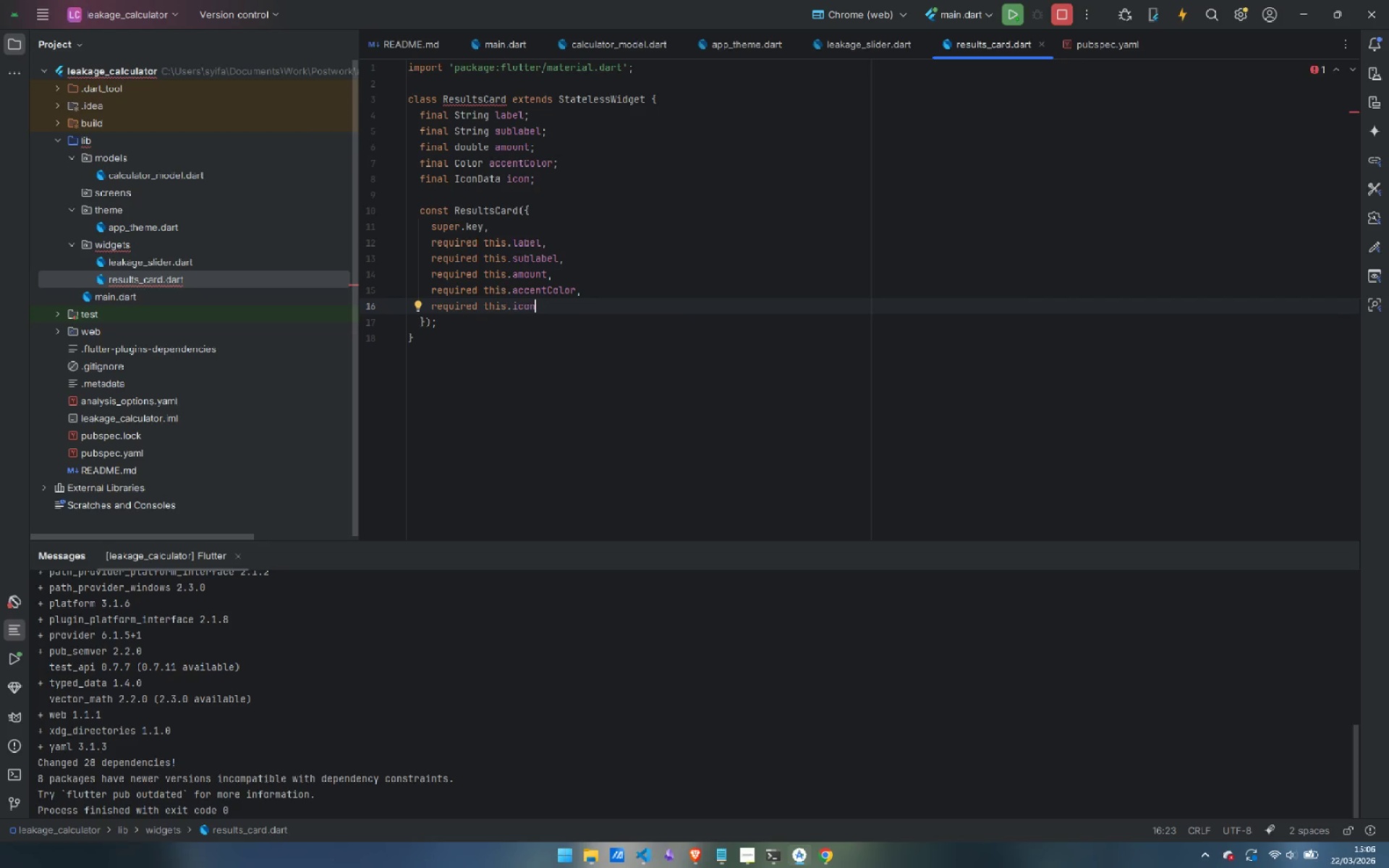 
key(ArrowDown)
 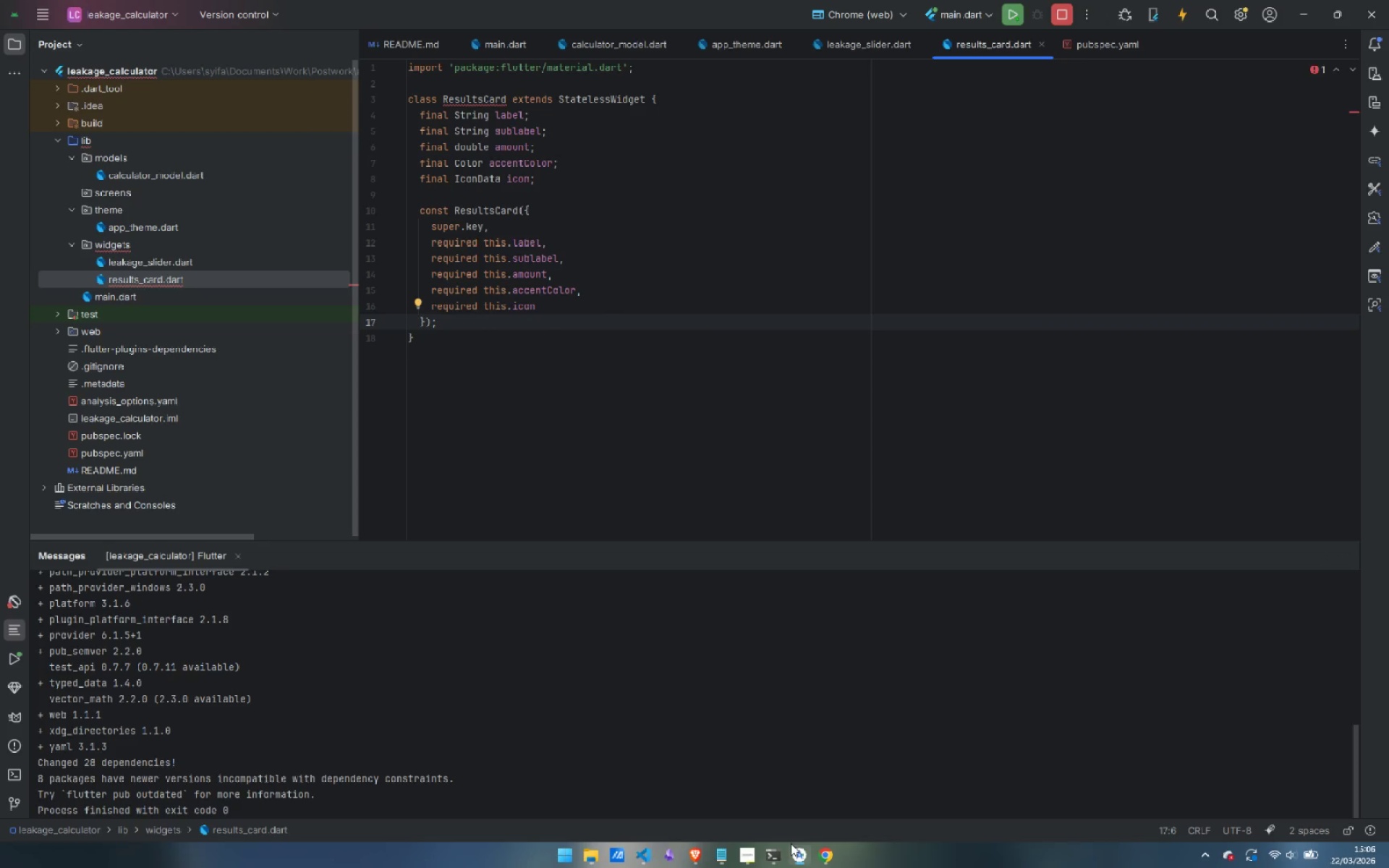 
left_click([752, 852])